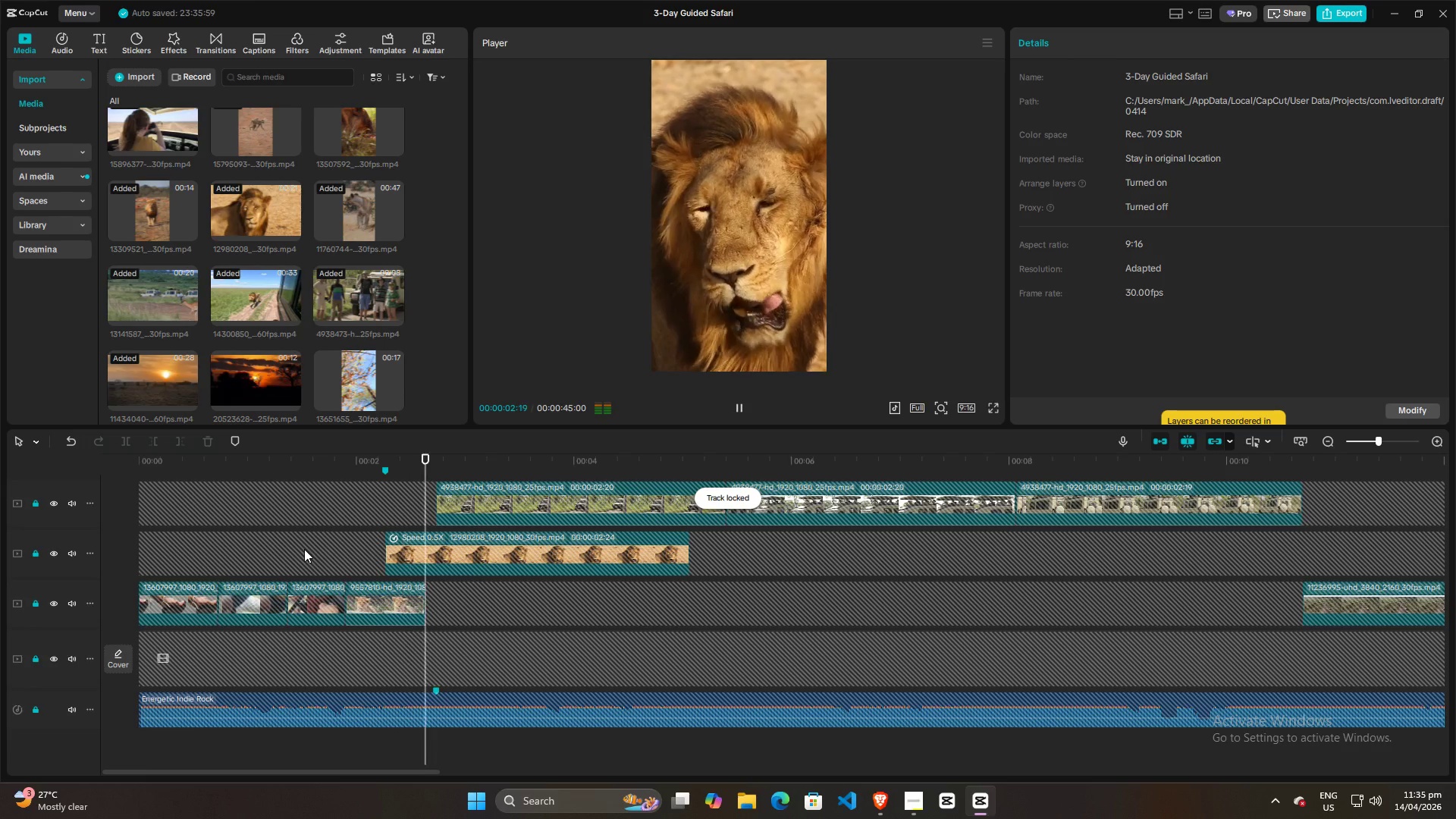 
key(Space)
 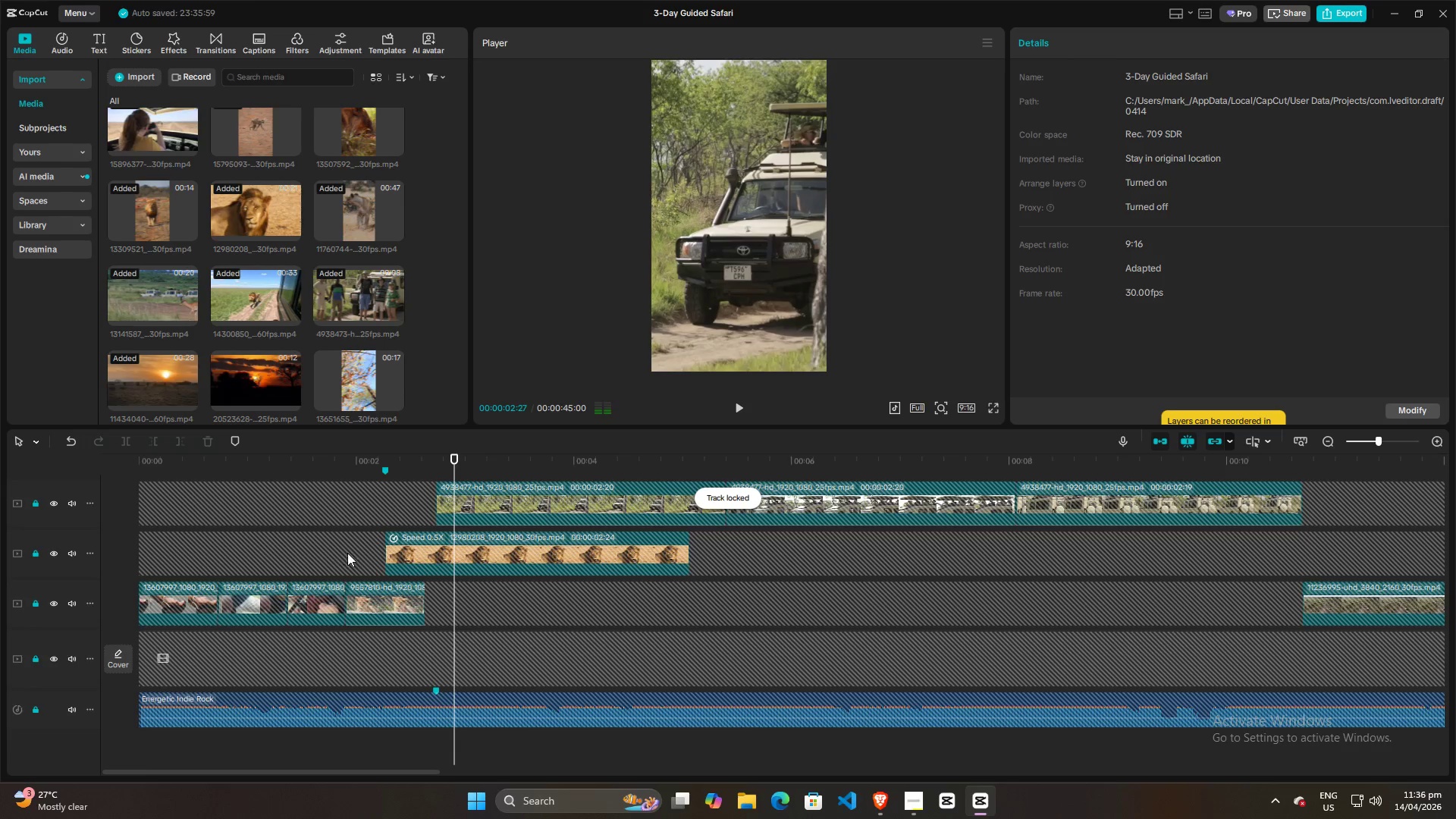 
left_click([363, 555])
 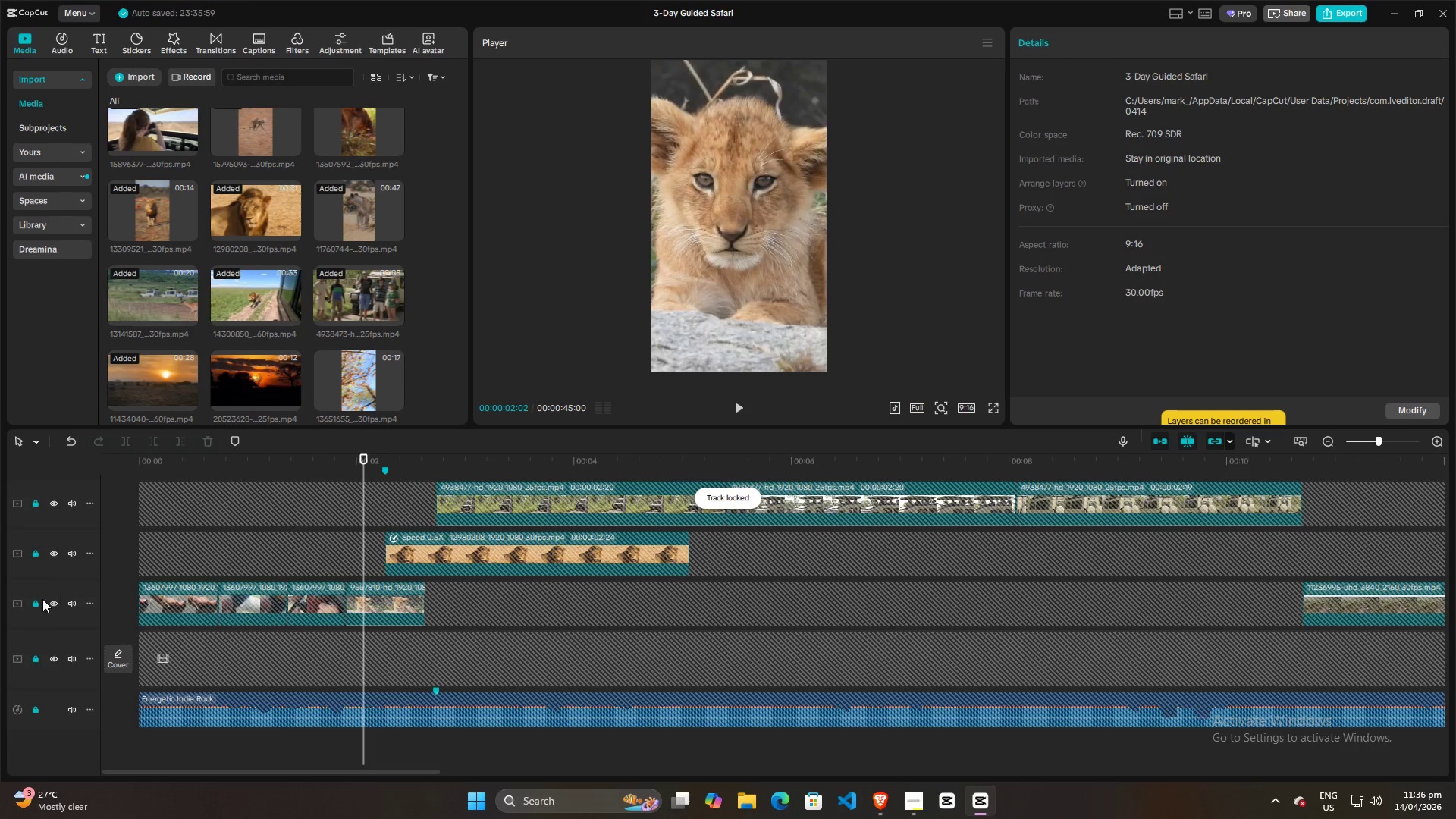 
left_click([39, 601])
 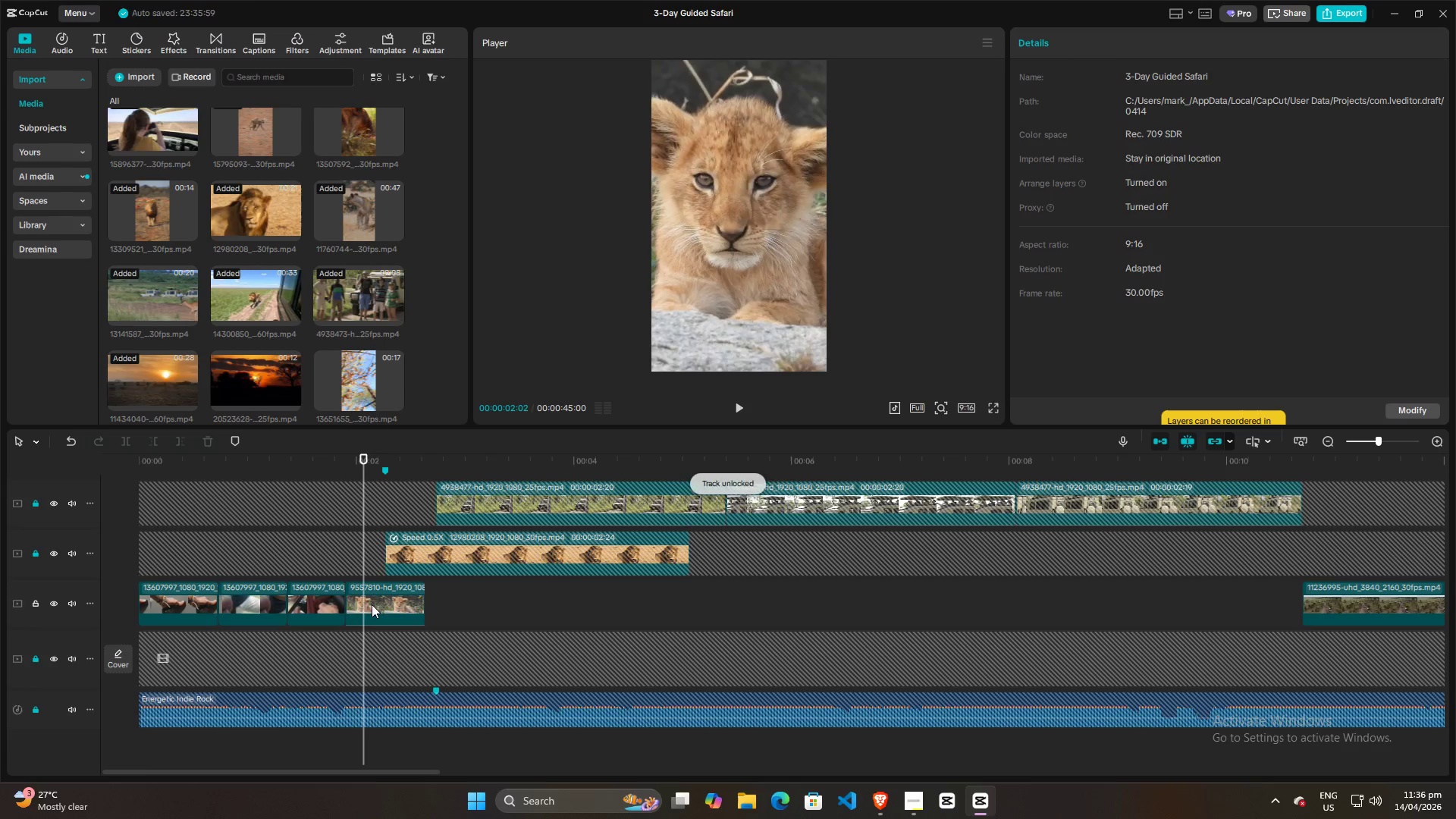 
left_click([382, 602])
 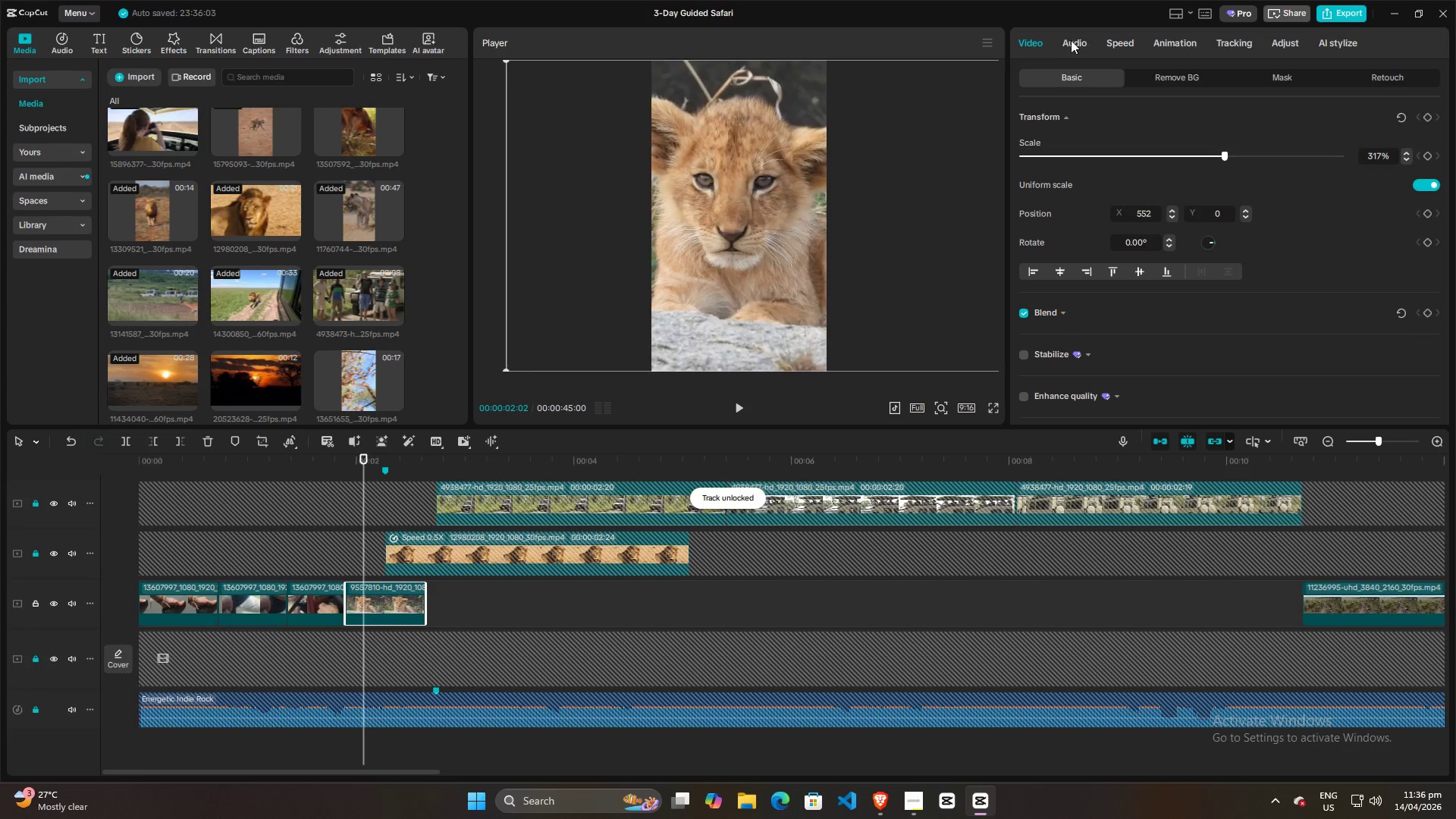 
left_click([1116, 39])
 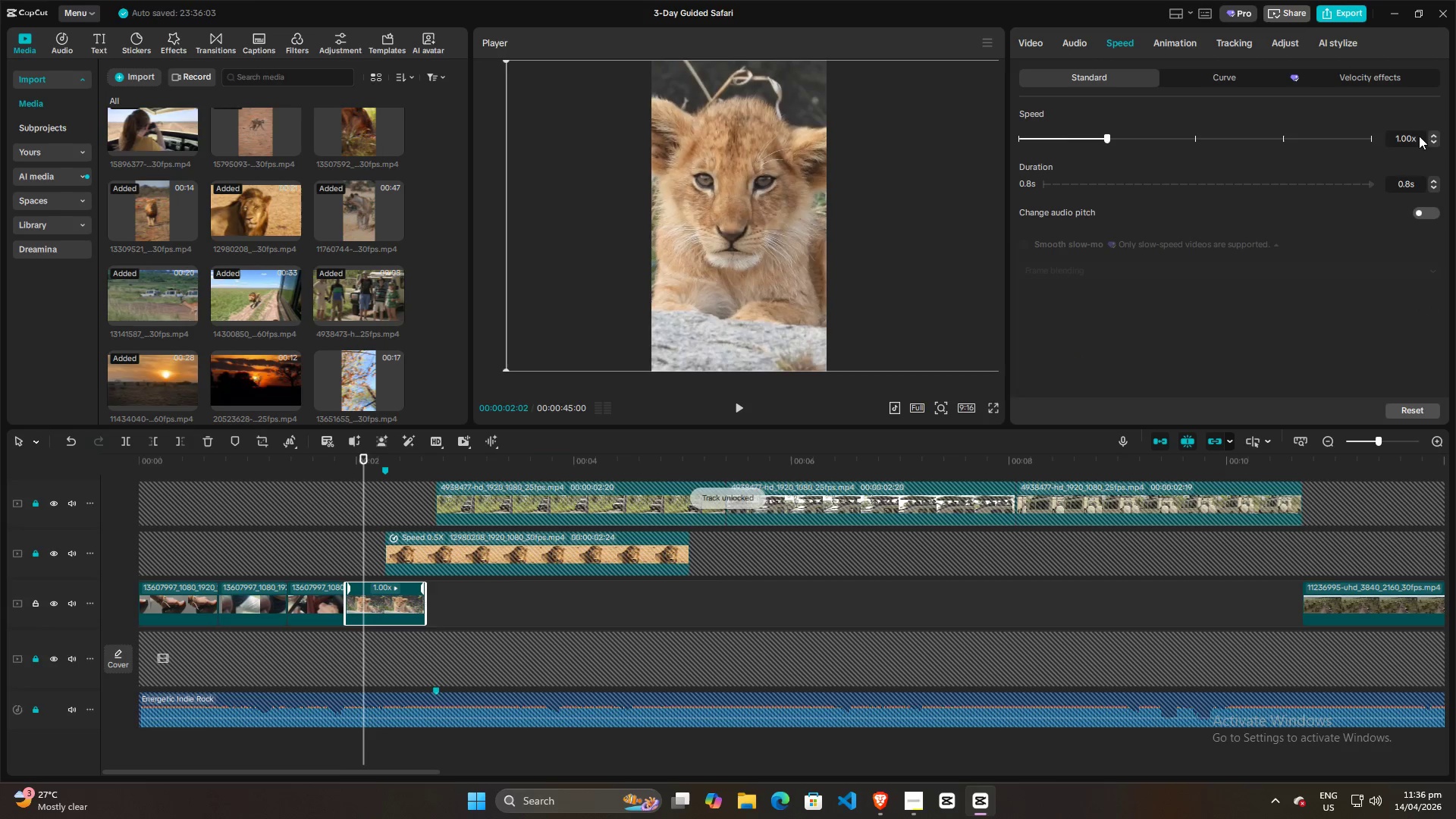 
left_click_drag(start_coordinate=[1414, 133], to_coordinate=[1271, 133])
 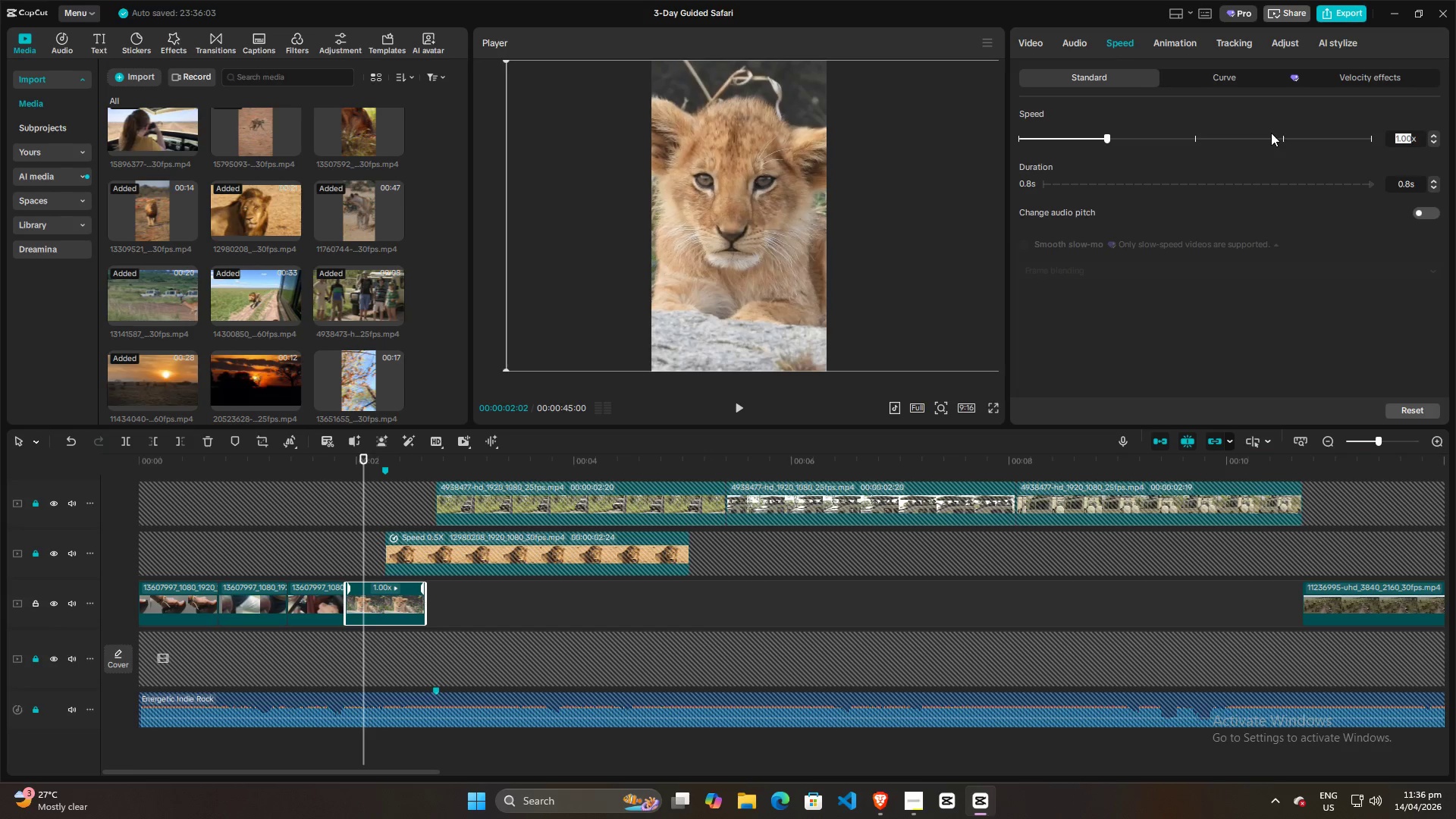 
type(0.50)
 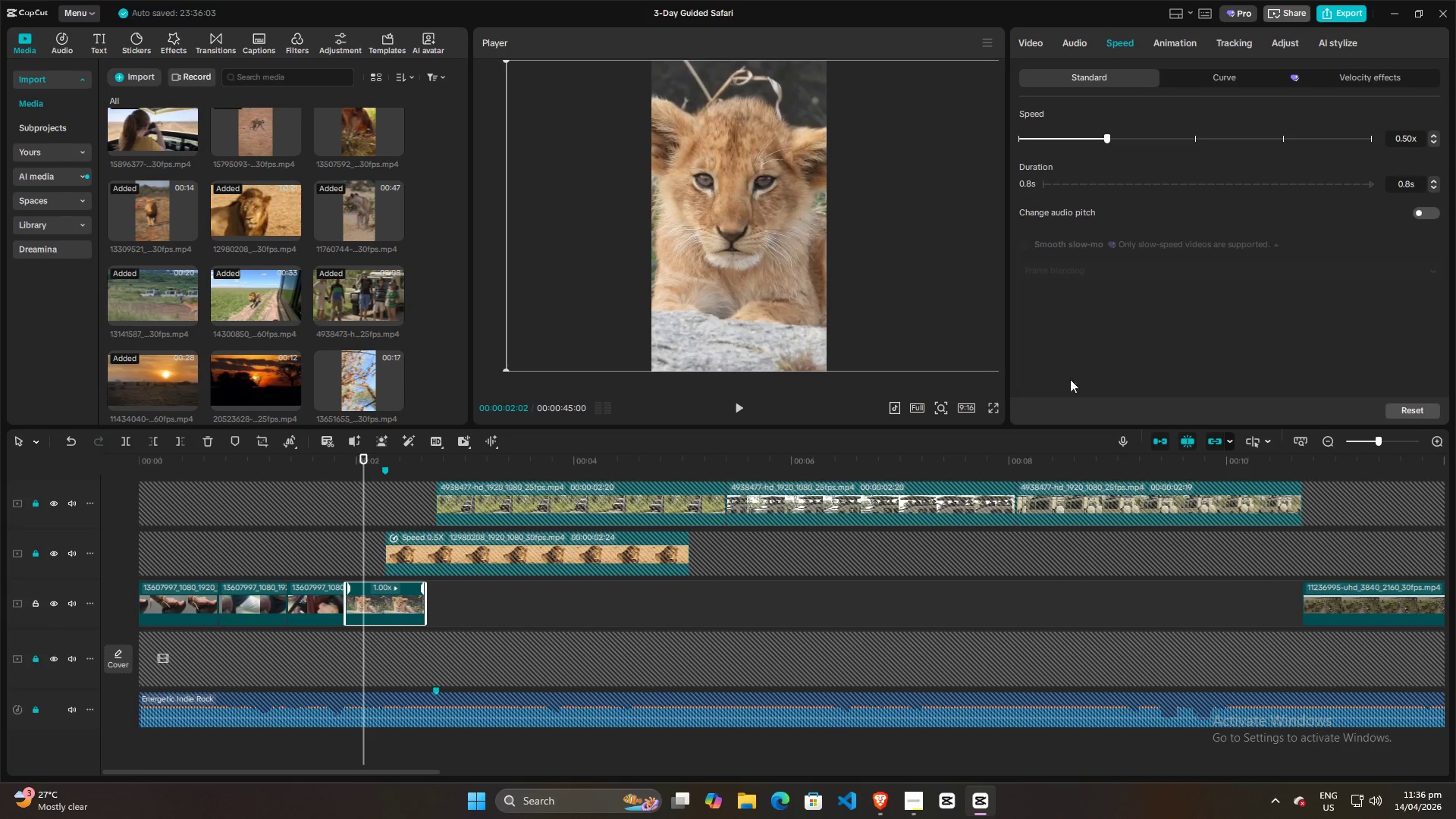 
left_click([1136, 246])
 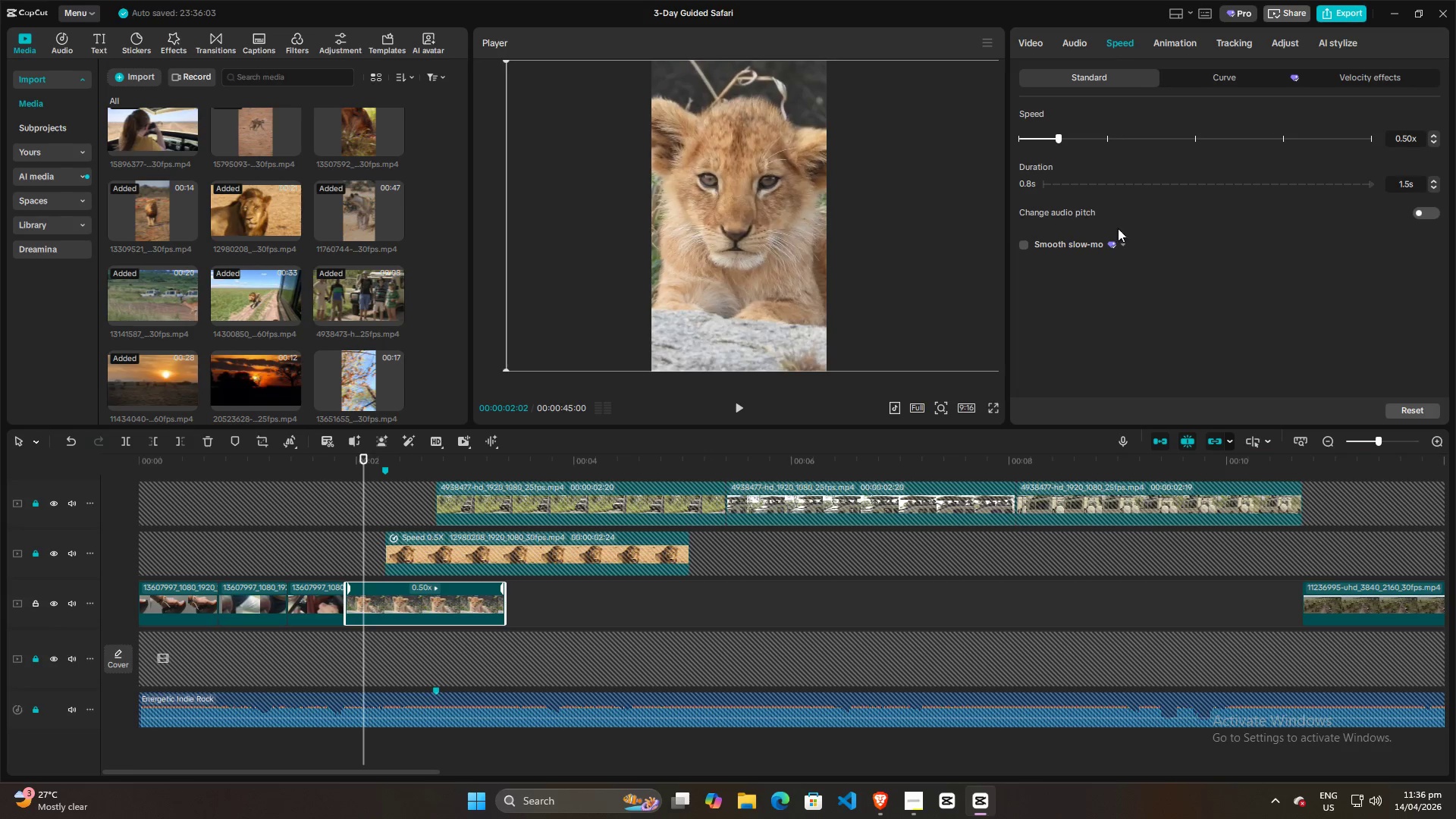 
left_click([1025, 244])
 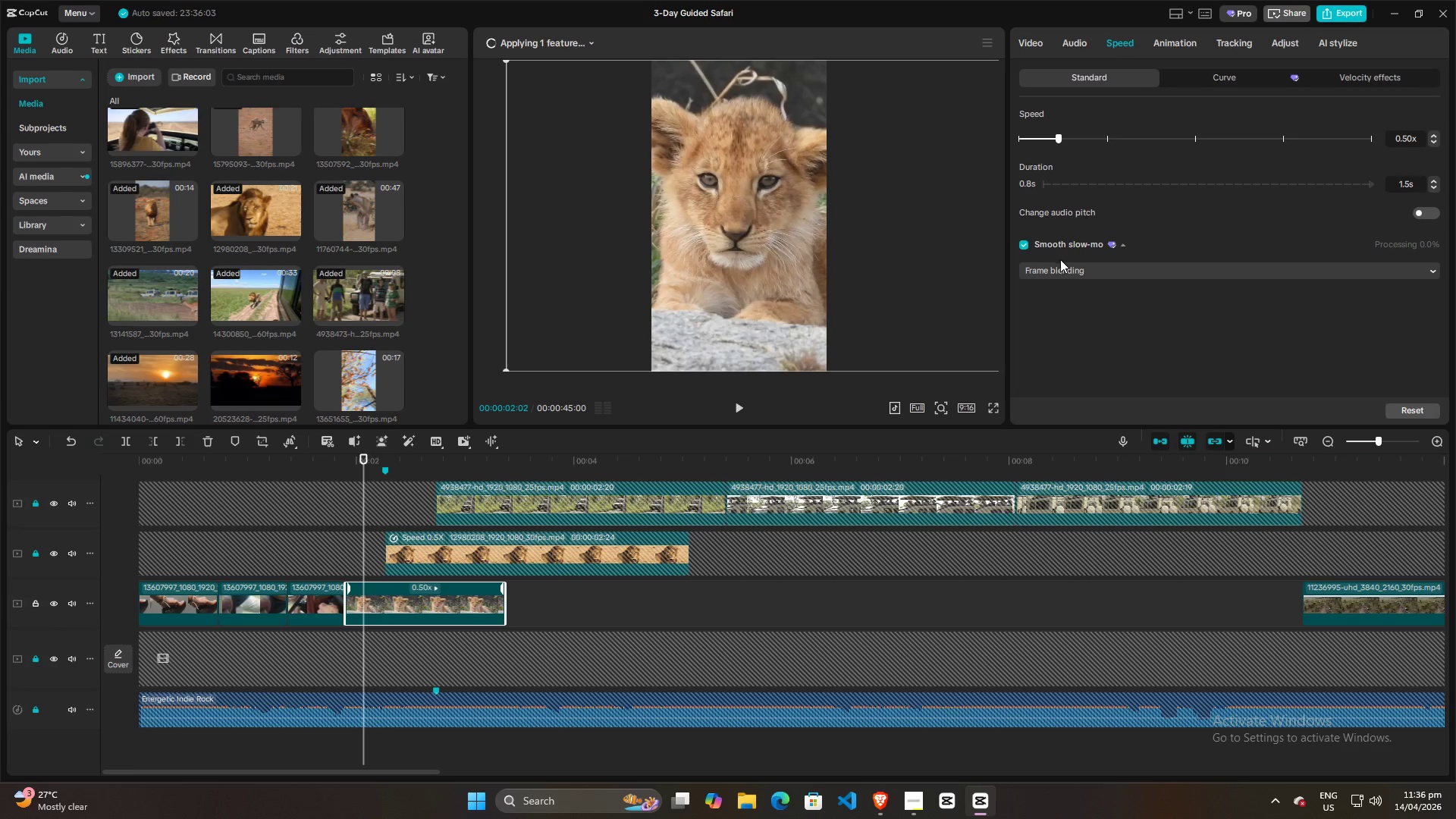 
left_click([1060, 269])
 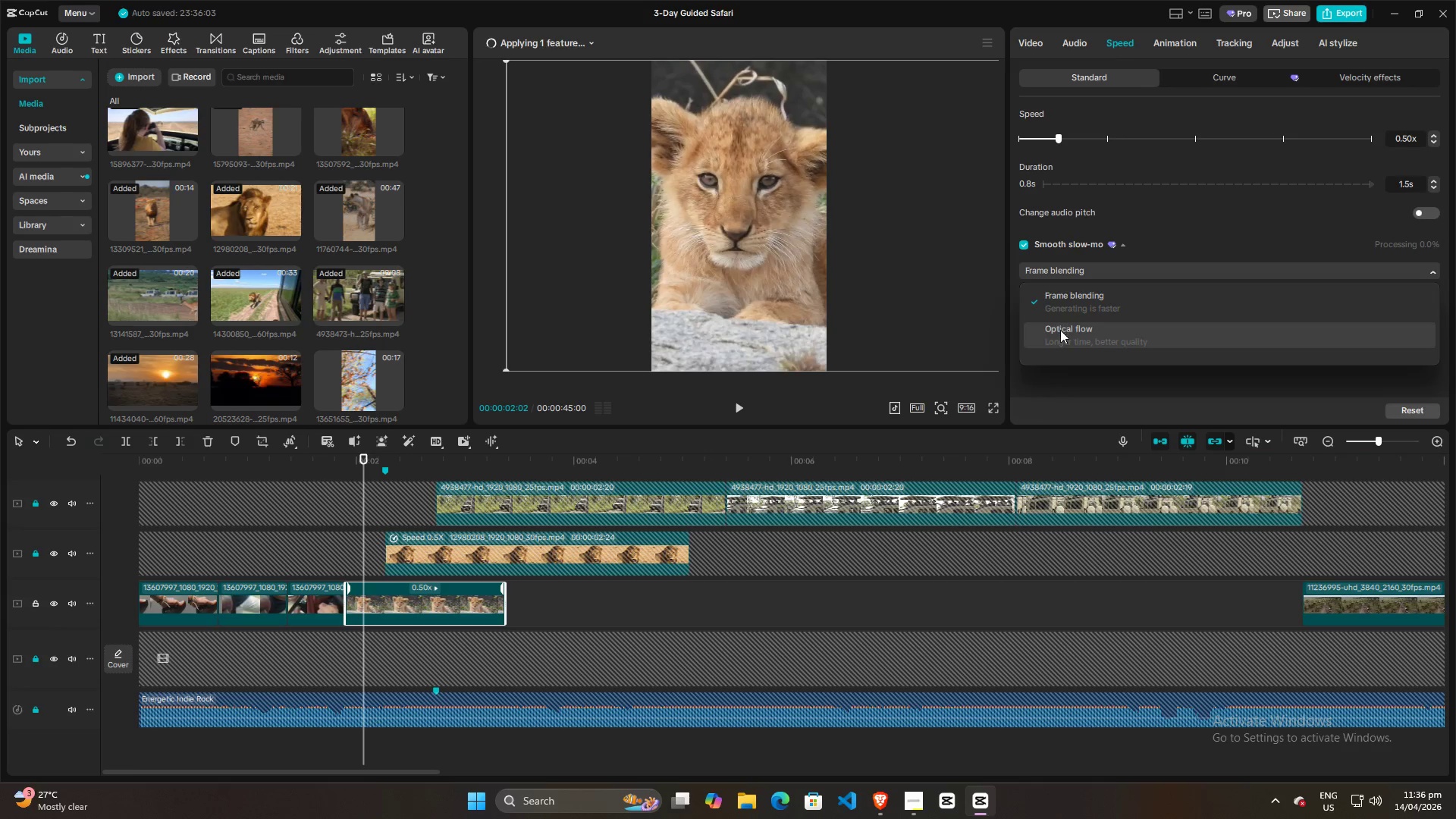 
left_click([1060, 330])
 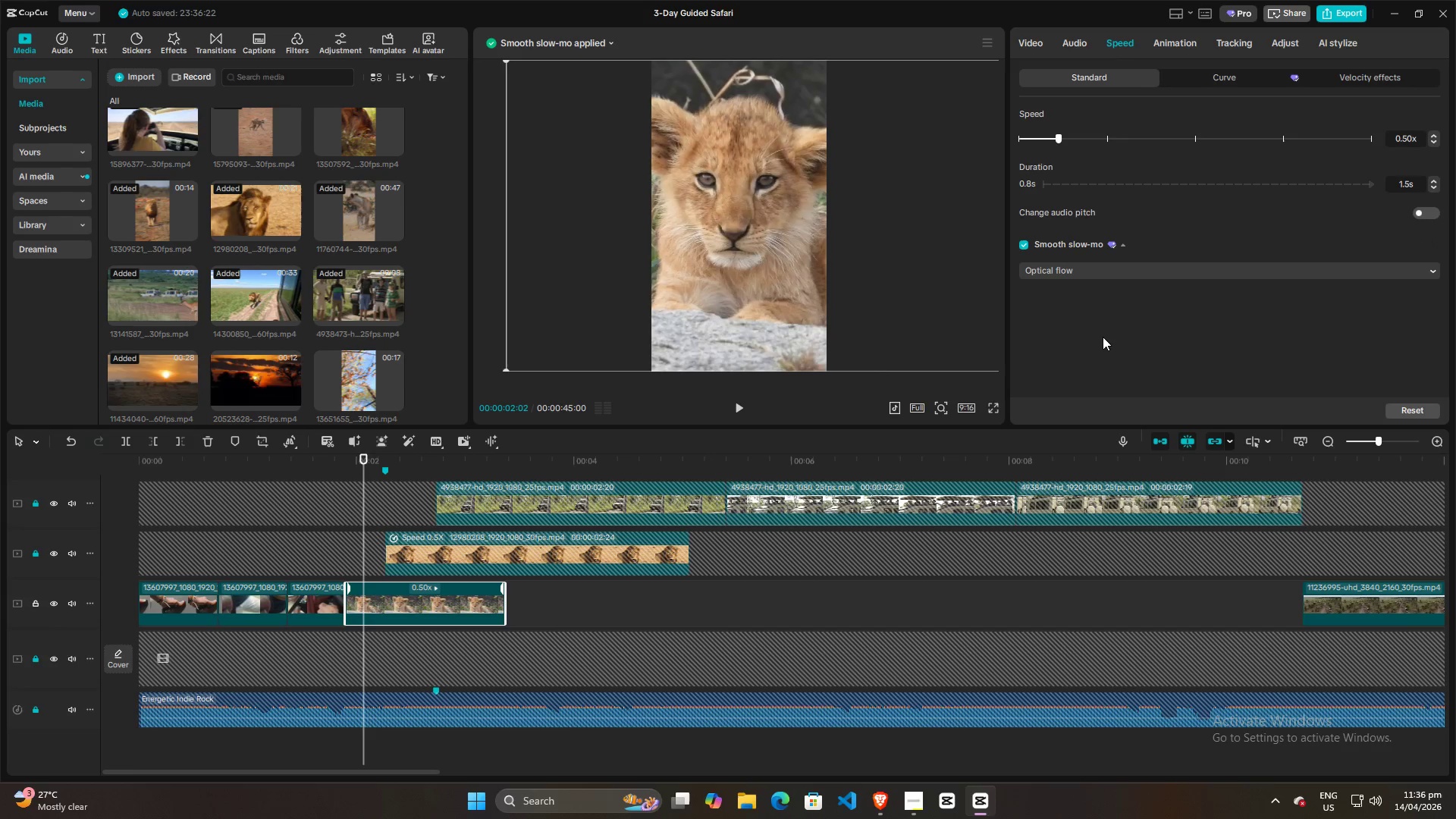 
wait(23.55)
 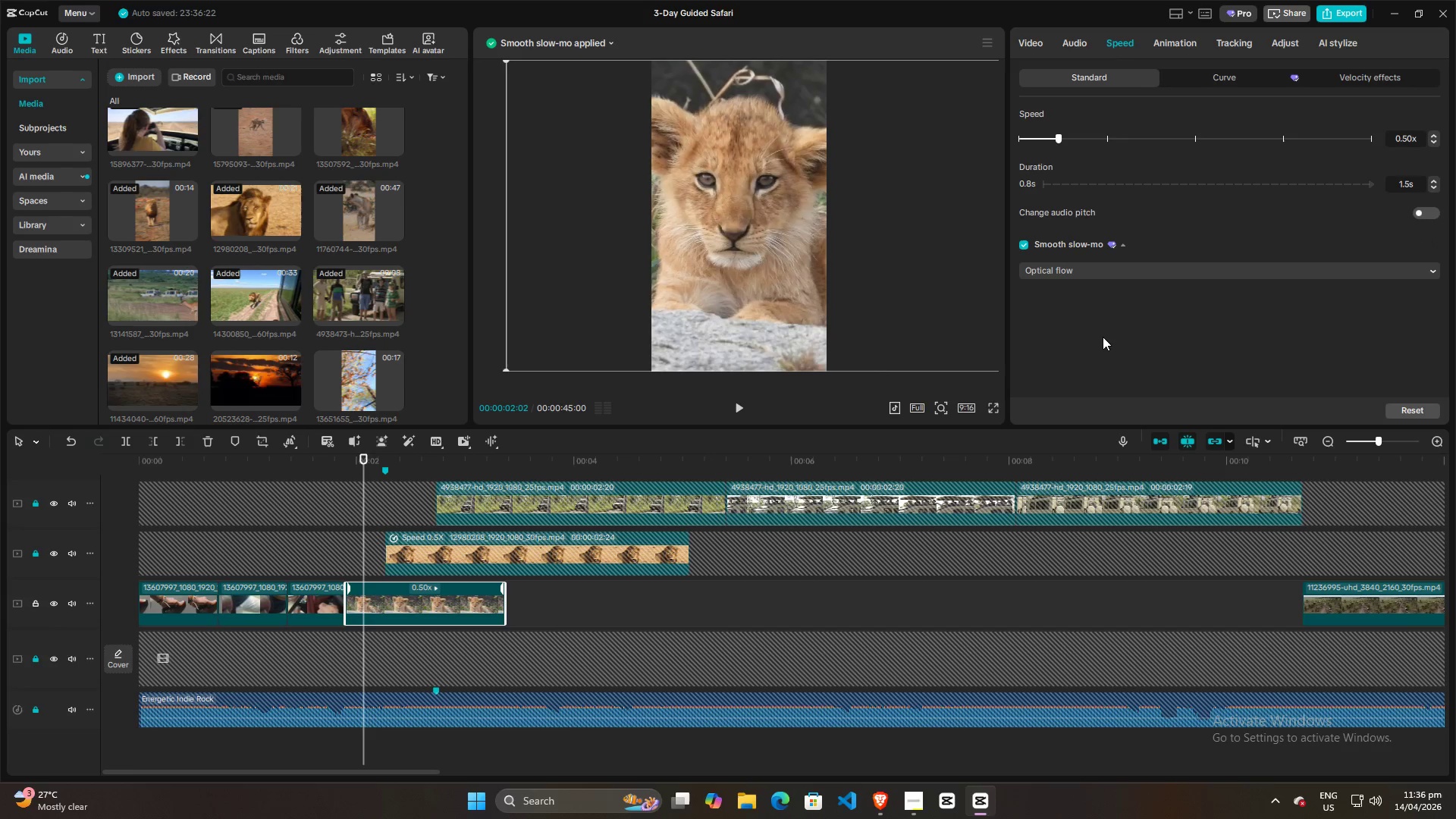 
left_click([302, 475])
 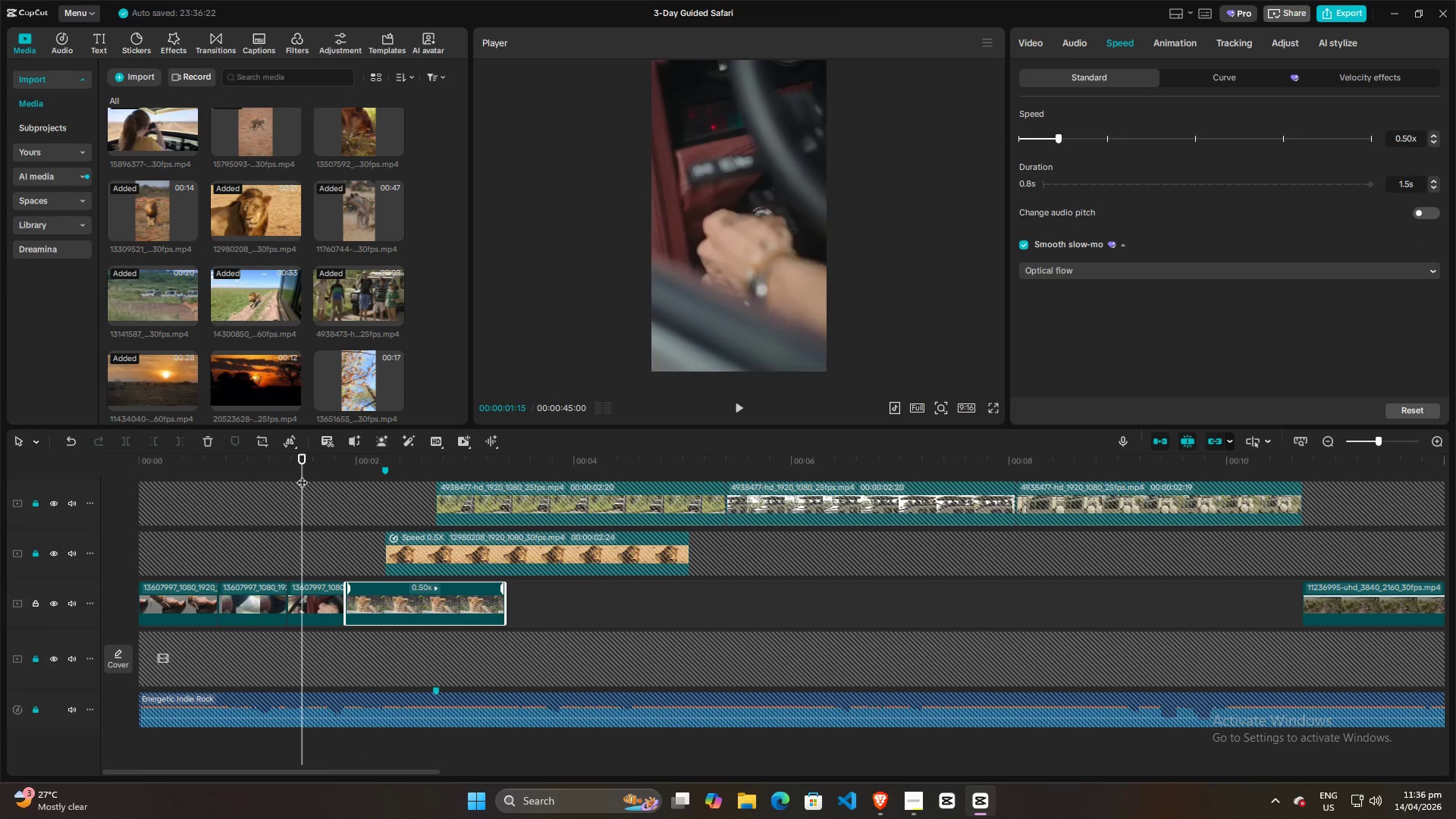 
key(Space)
 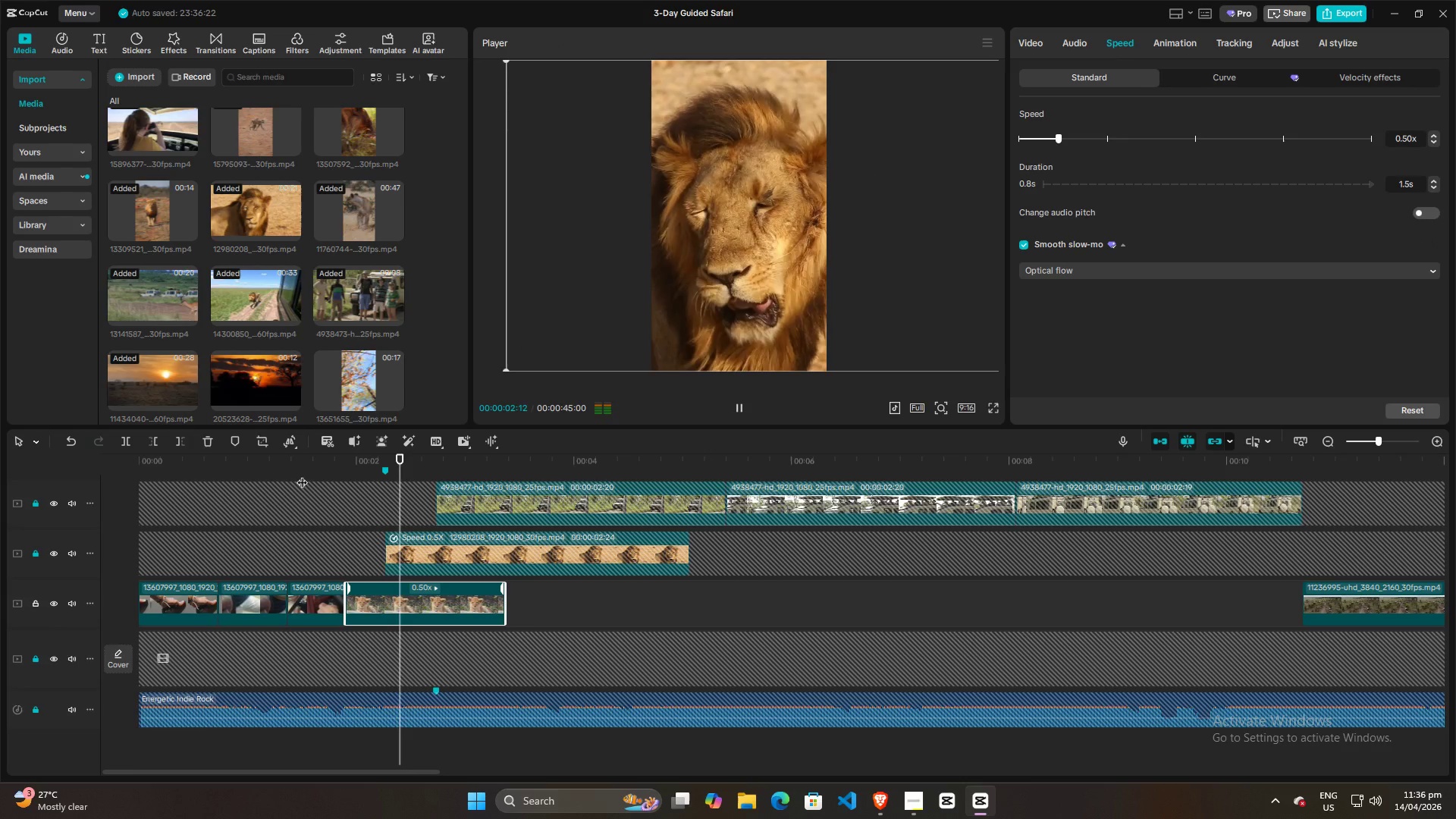 
key(Space)
 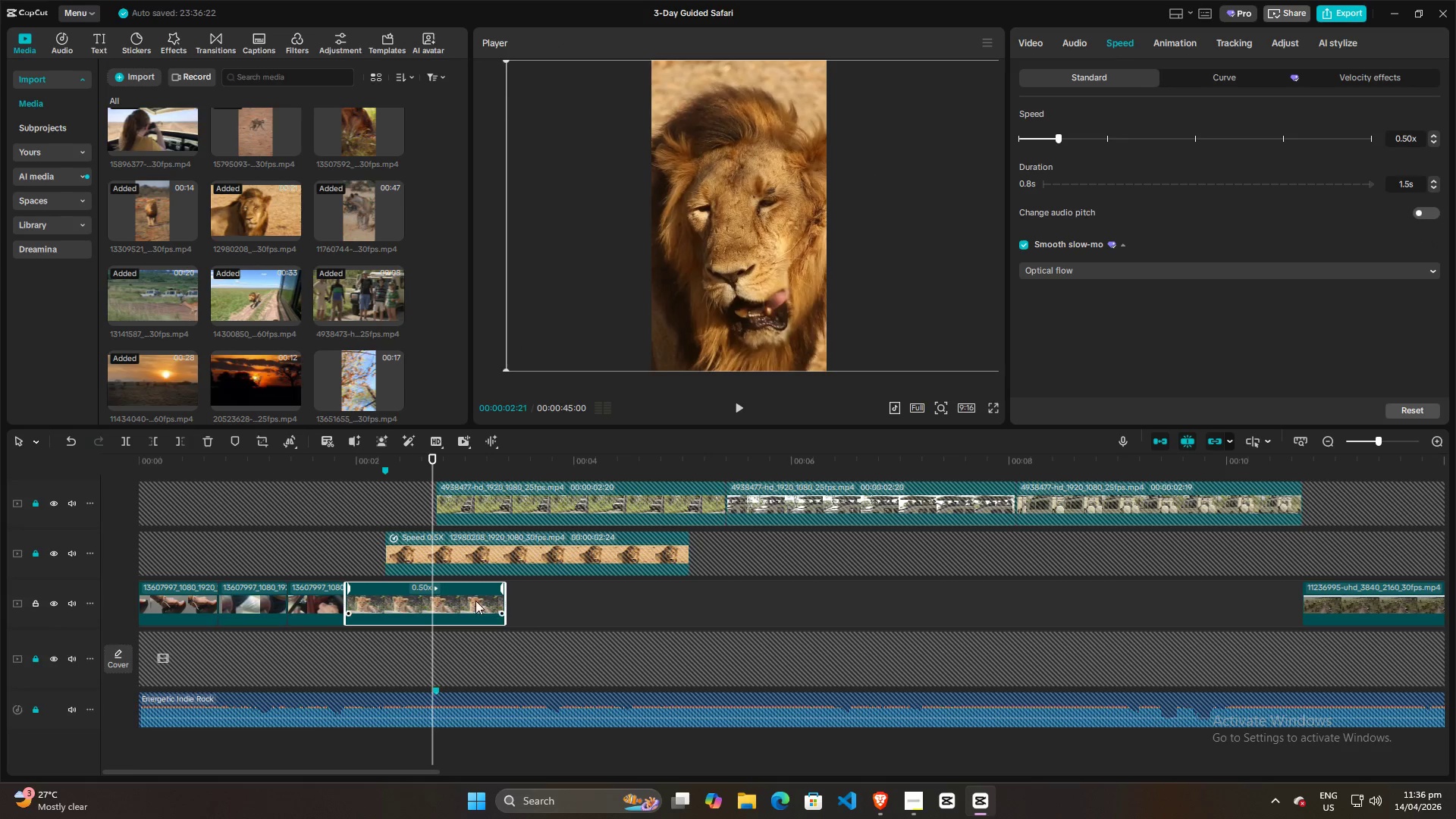 
left_click([405, 607])
 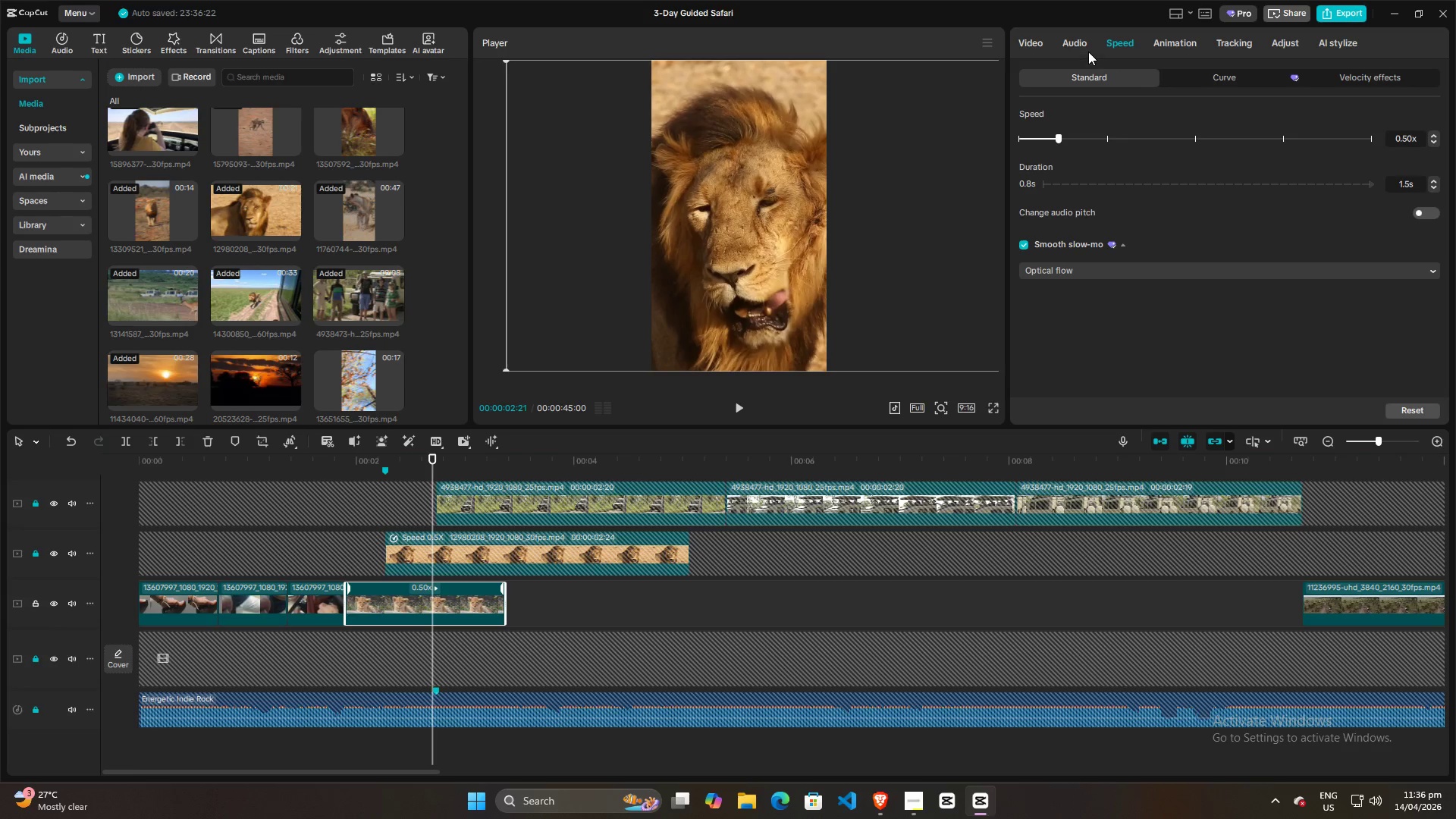 
left_click([1113, 39])
 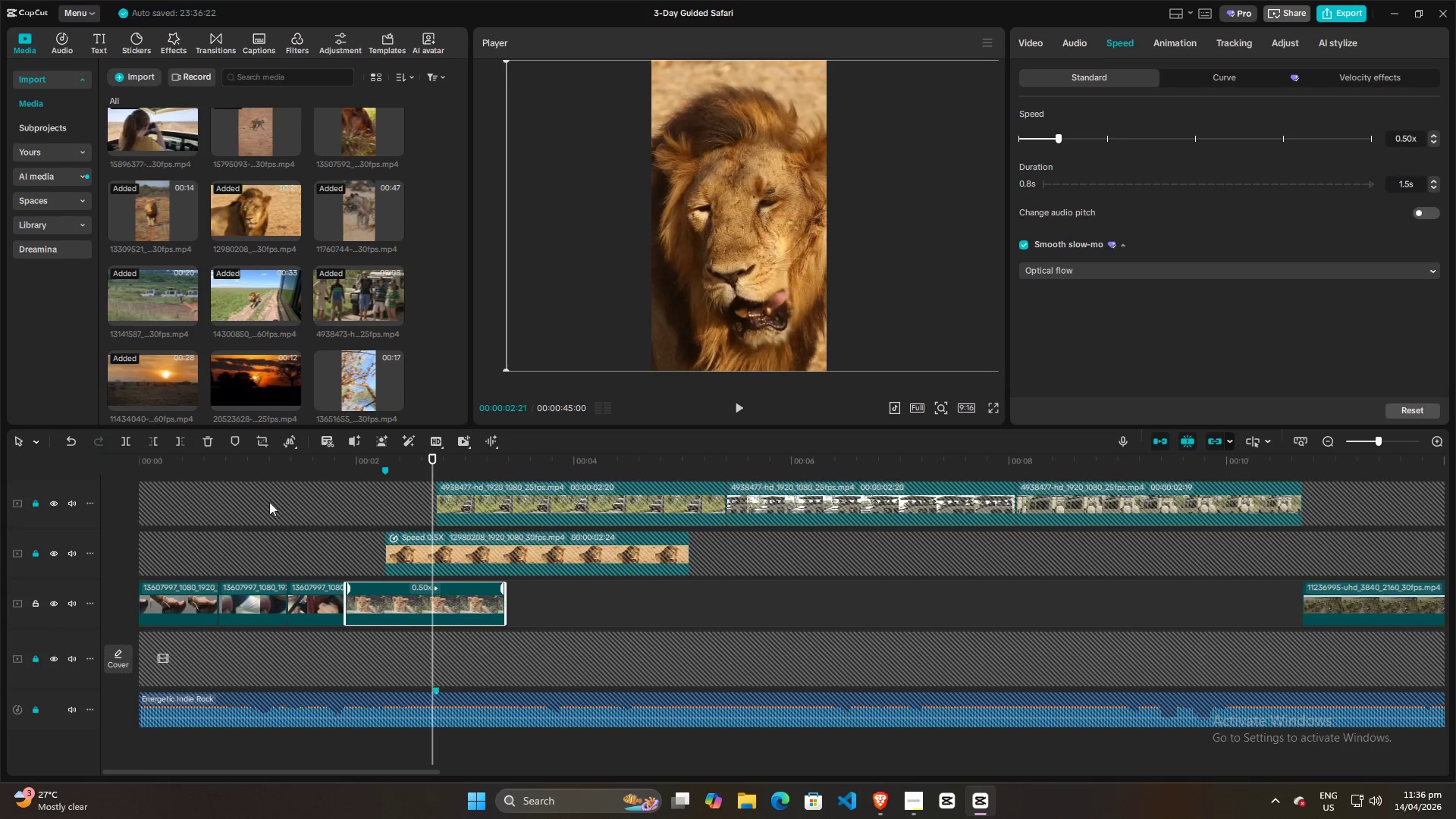 
left_click([264, 472])
 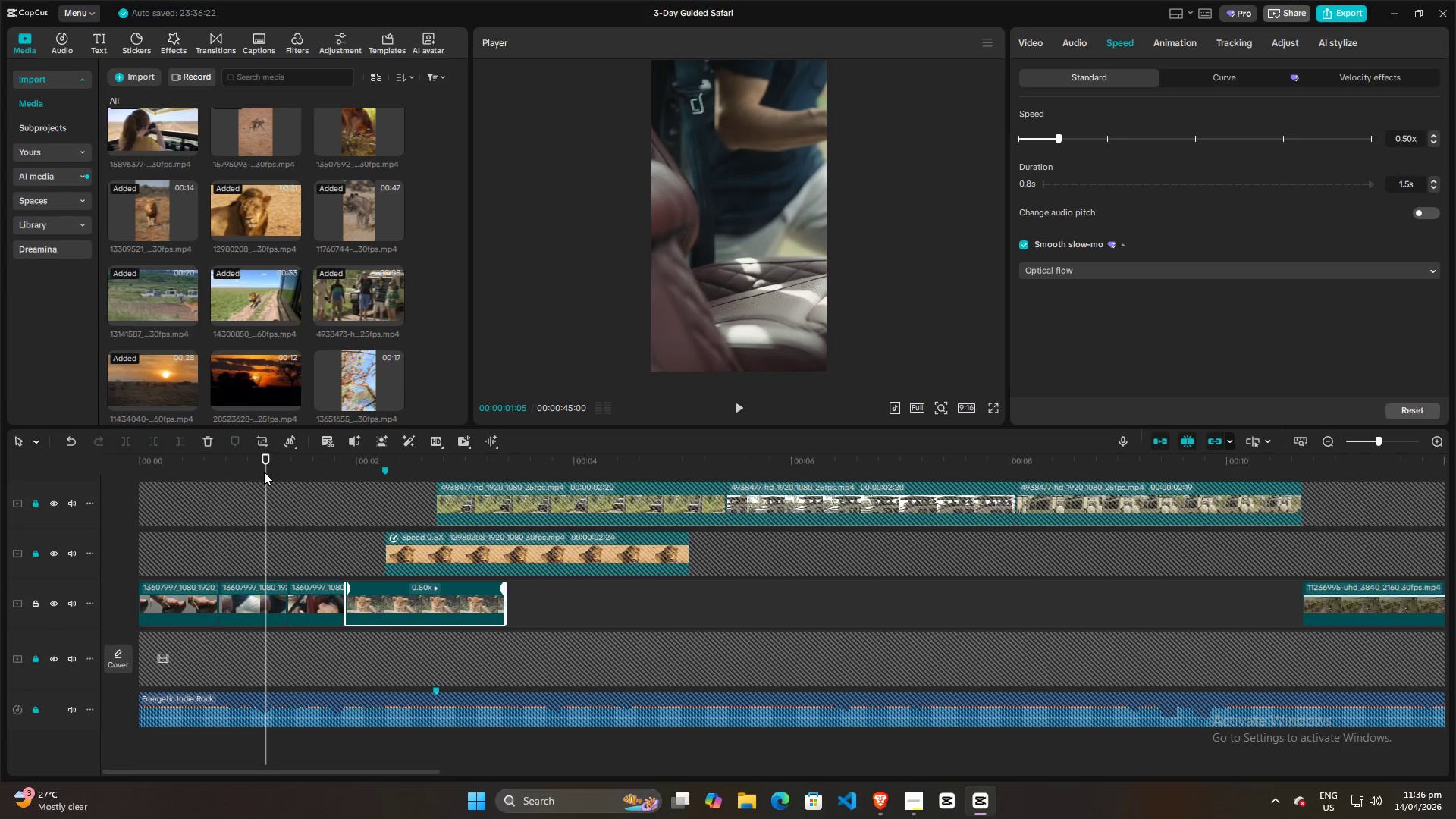 
key(Space)
 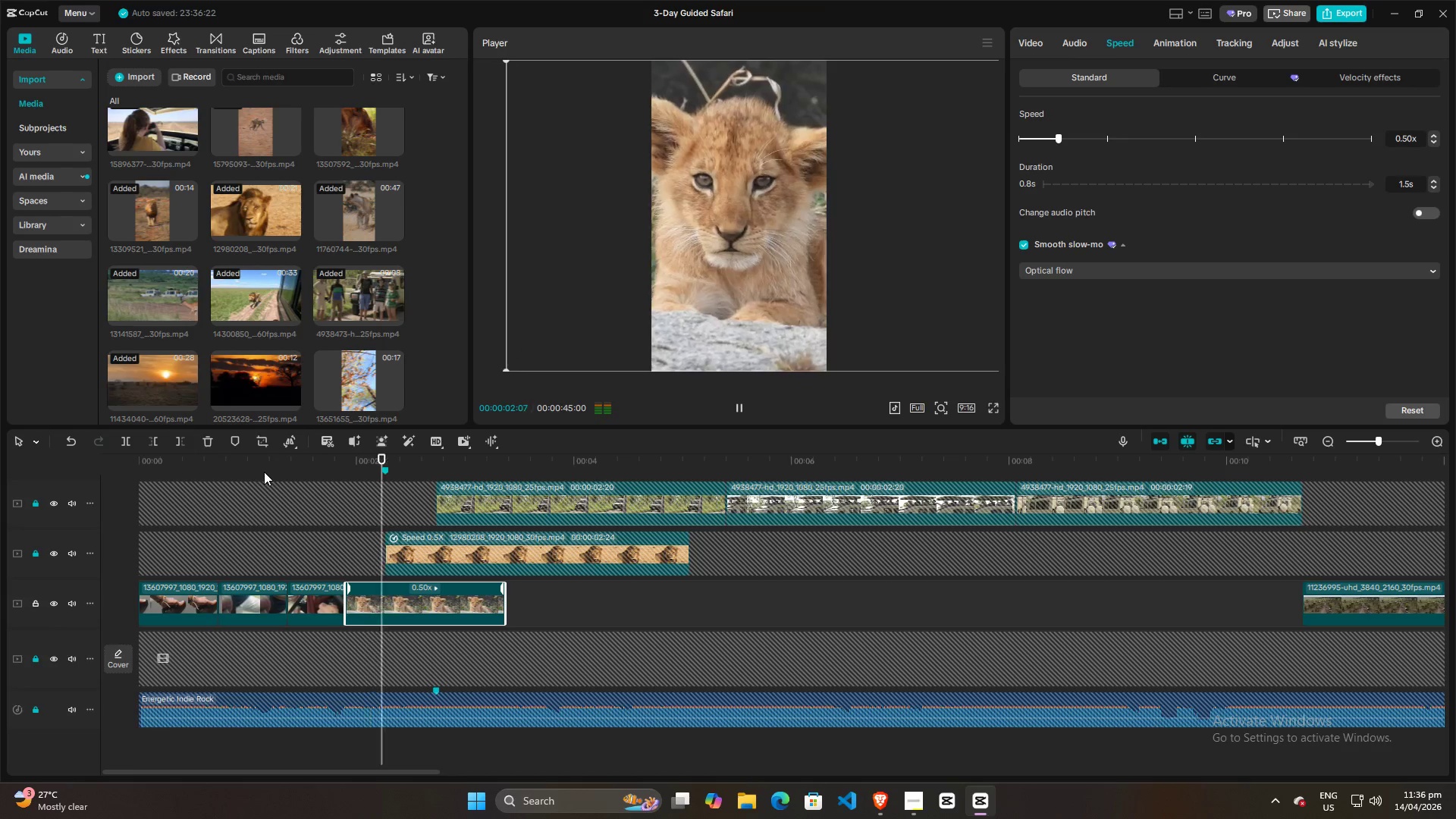 
key(Space)
 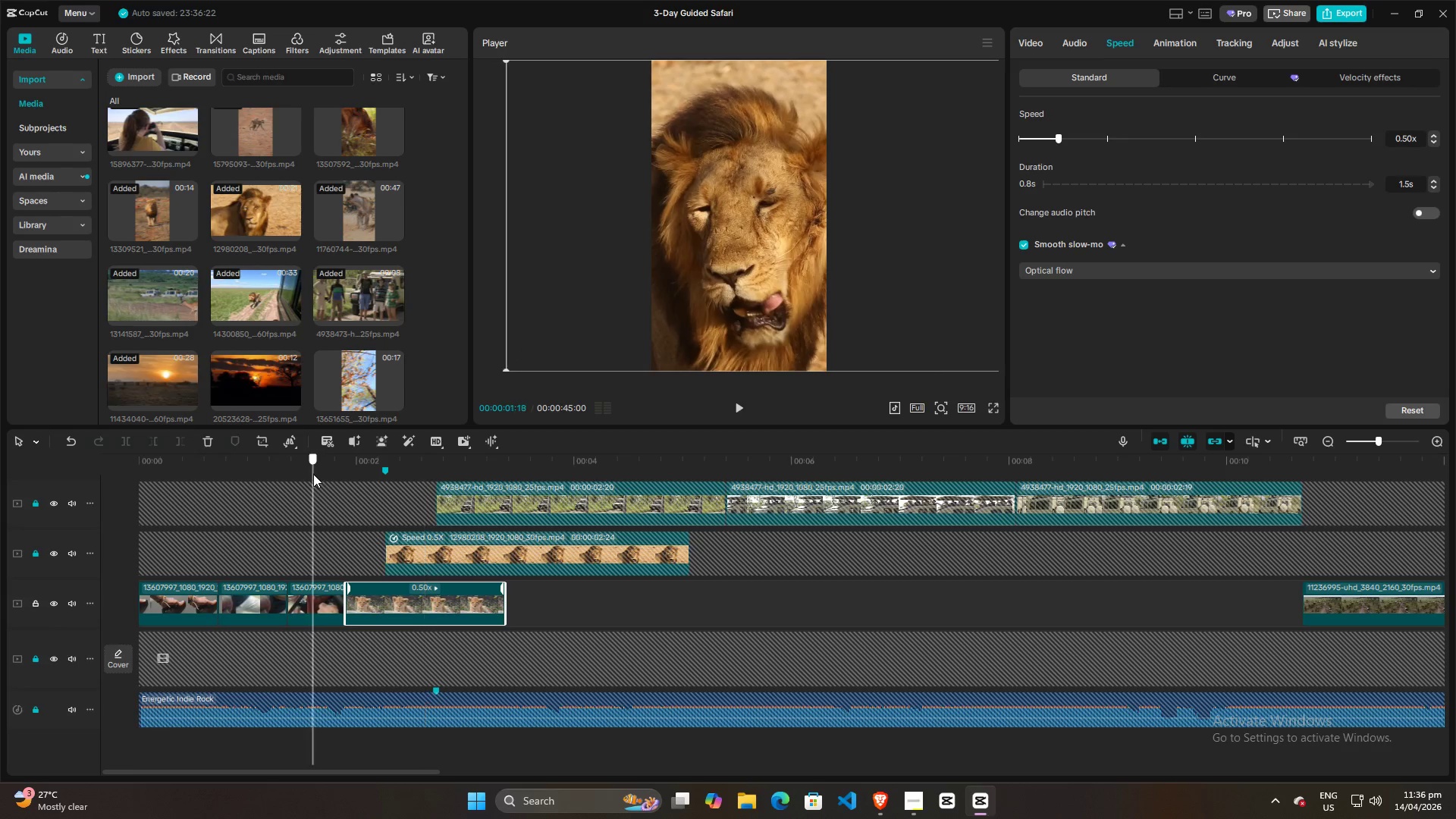 
double_click([313, 474])
 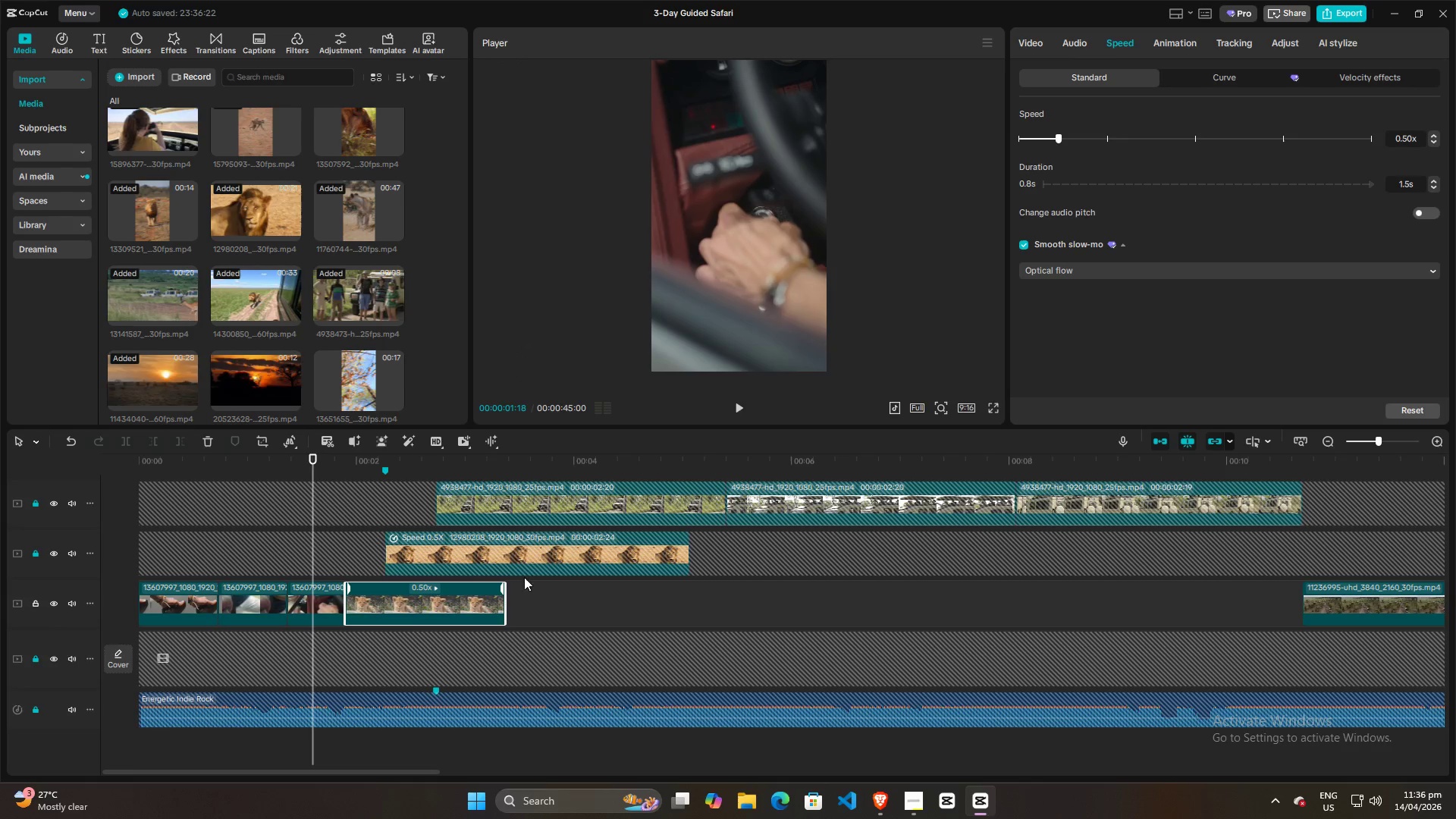 
left_click([559, 592])
 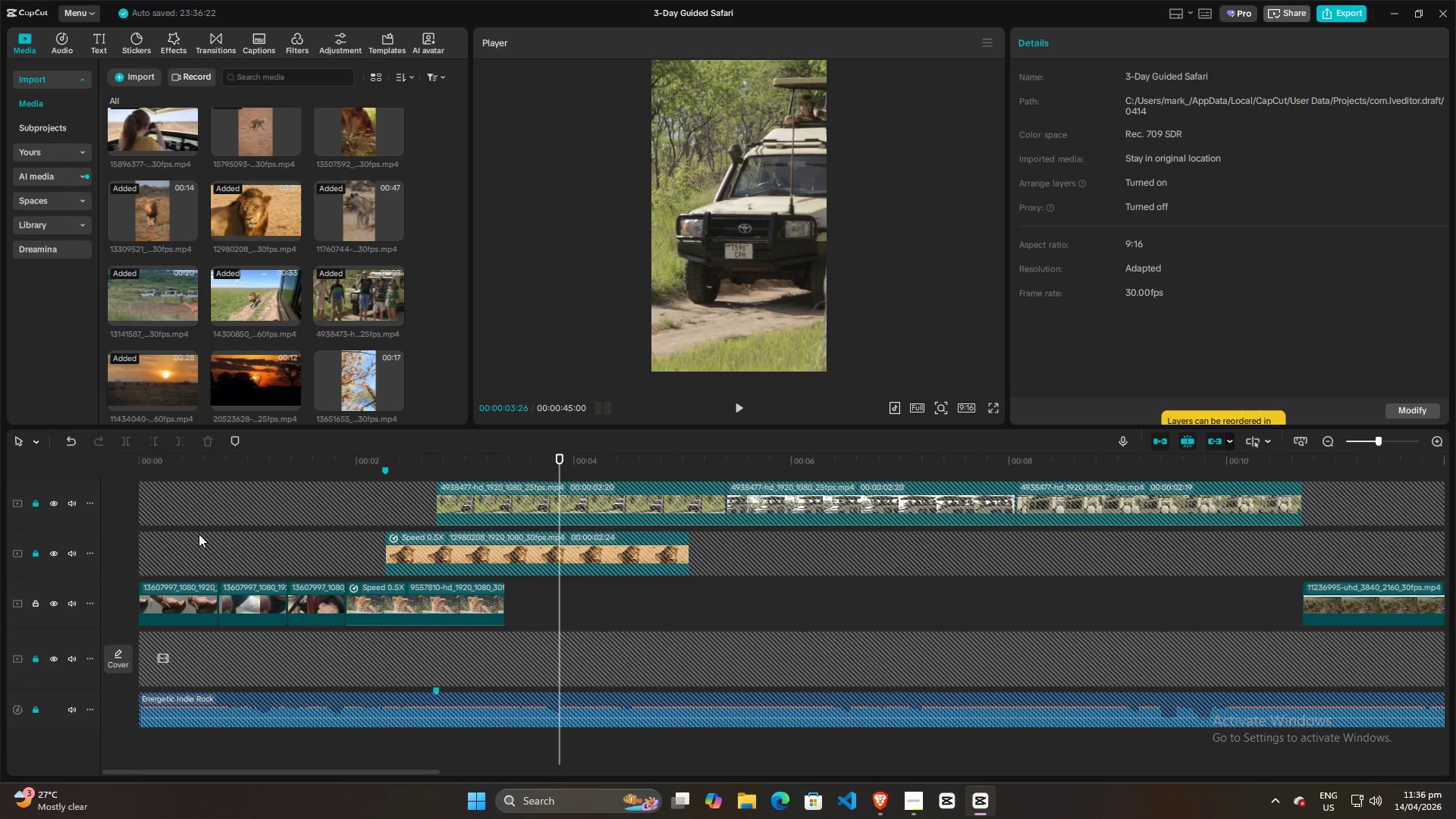 
left_click([176, 510])
 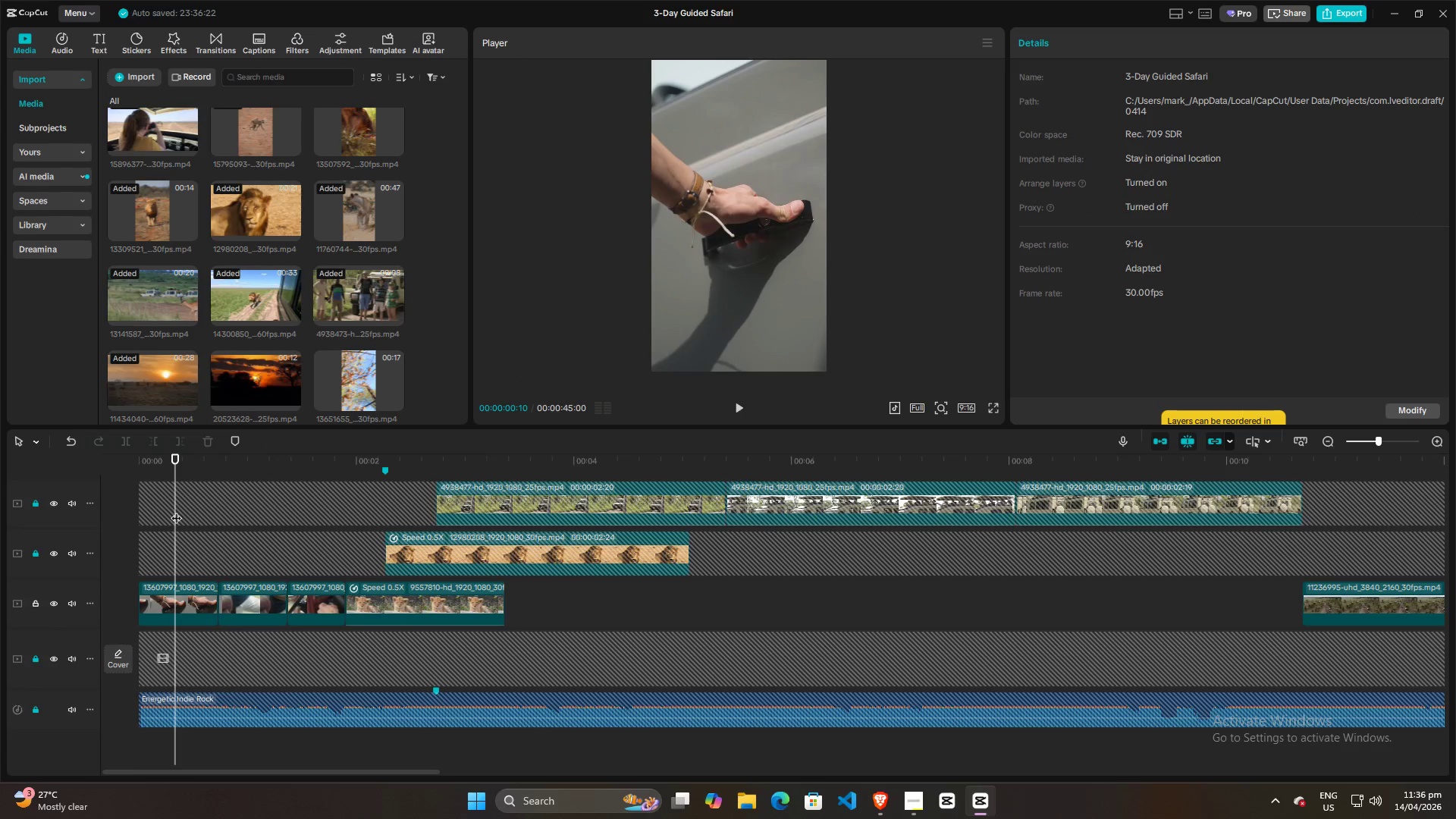 
left_click_drag(start_coordinate=[176, 510], to_coordinate=[62, 516])
 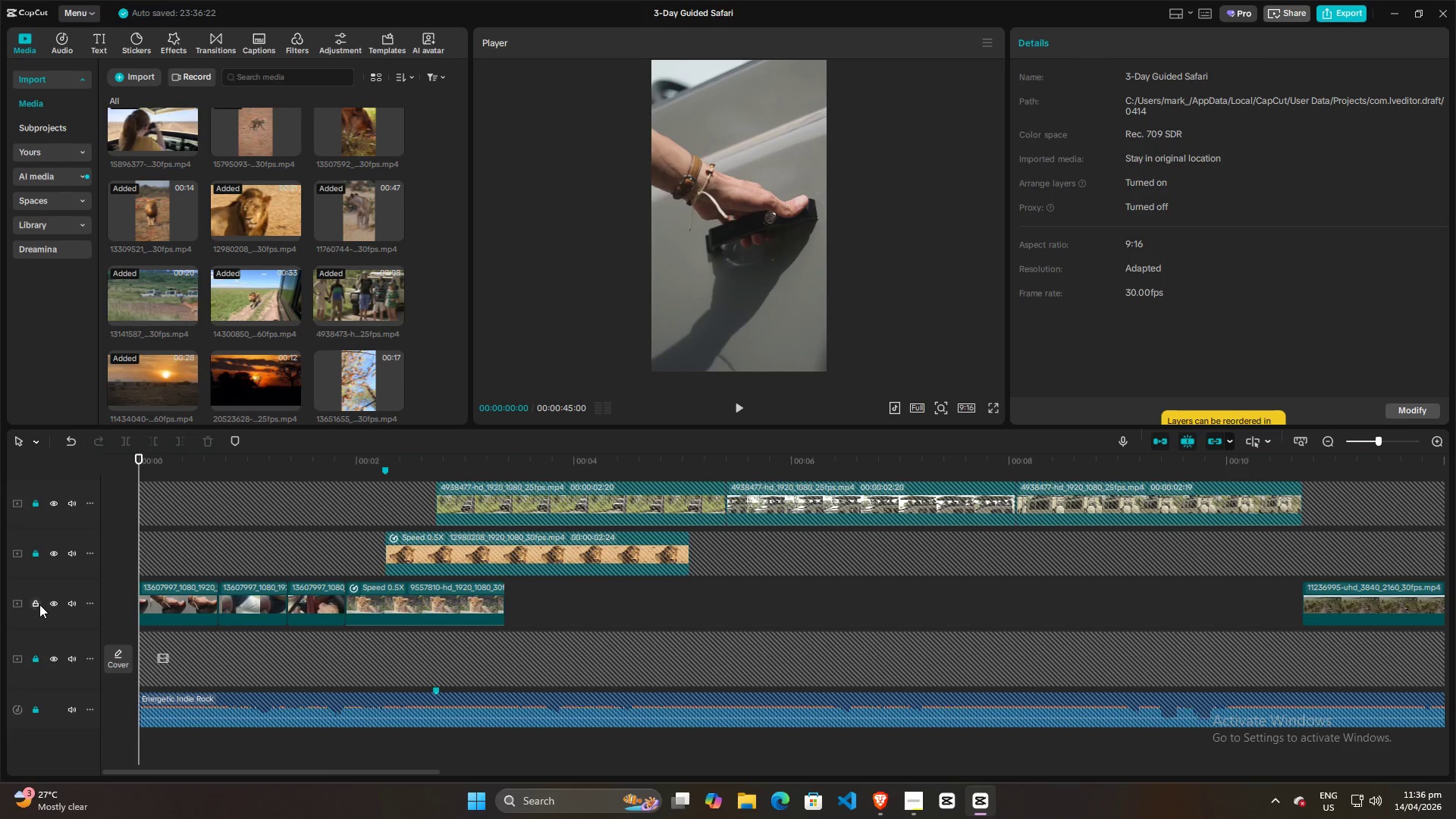 
left_click([32, 605])
 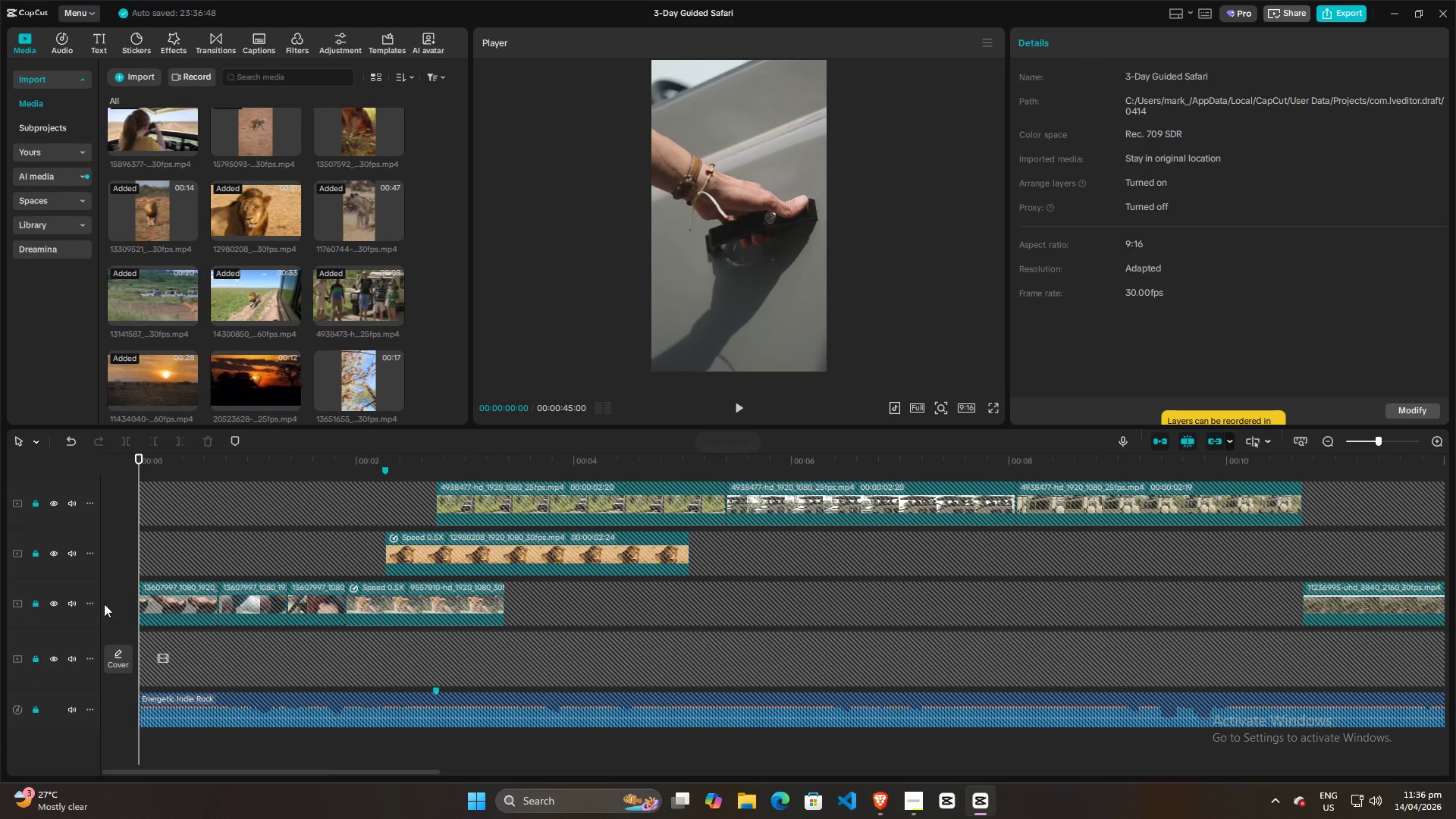 
key(Space)
 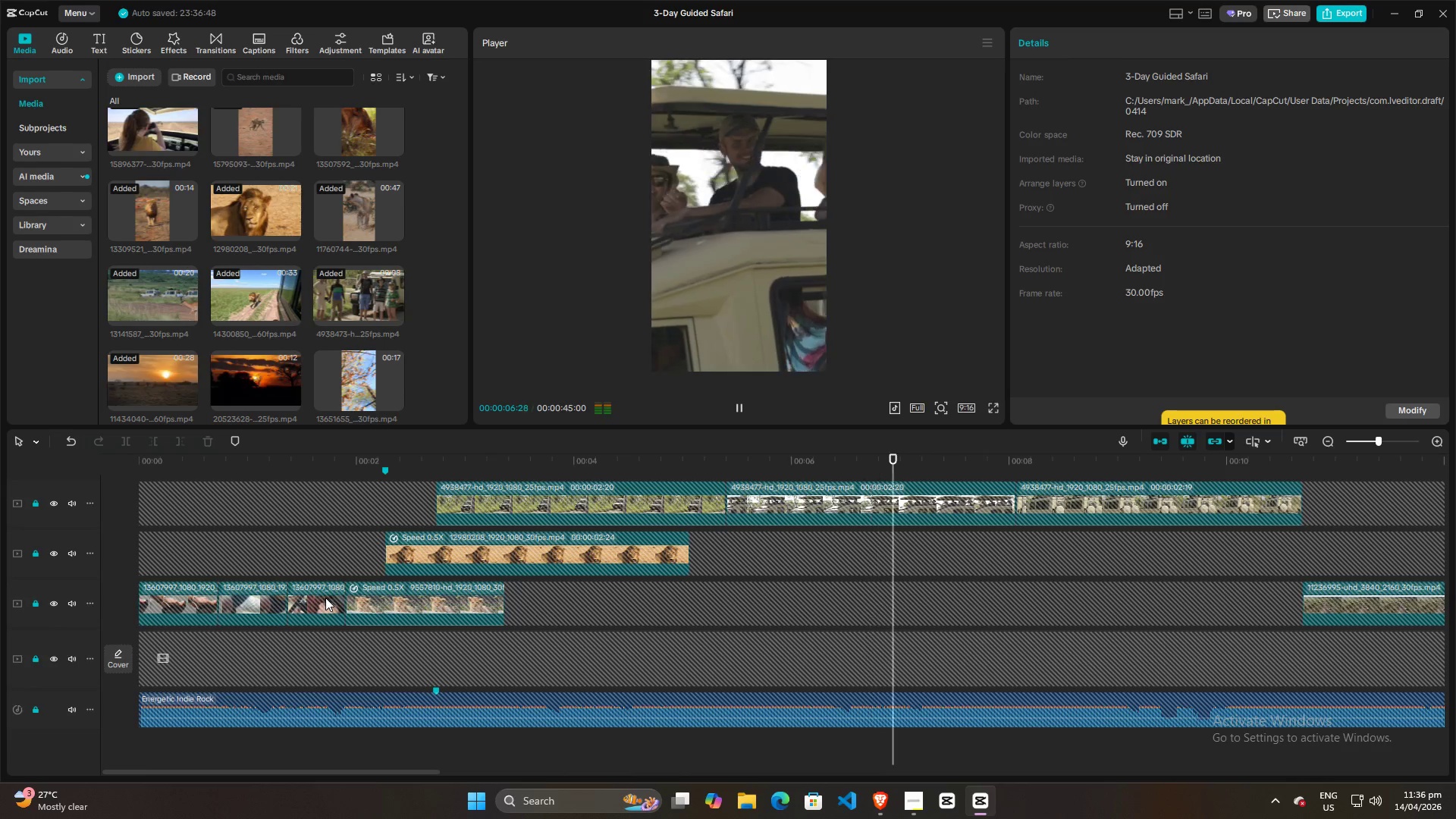 
wait(11.97)
 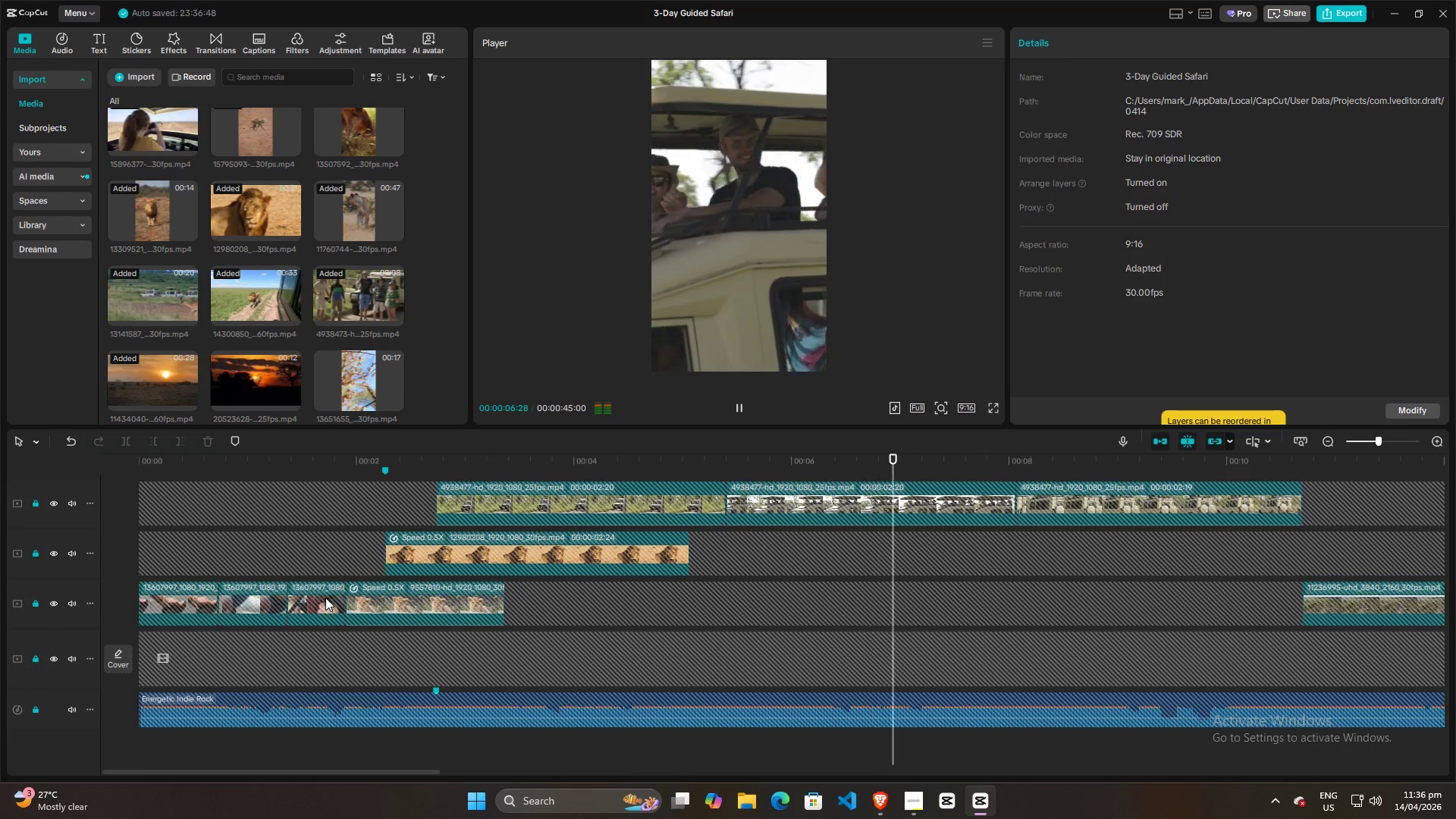 
key(Space)
 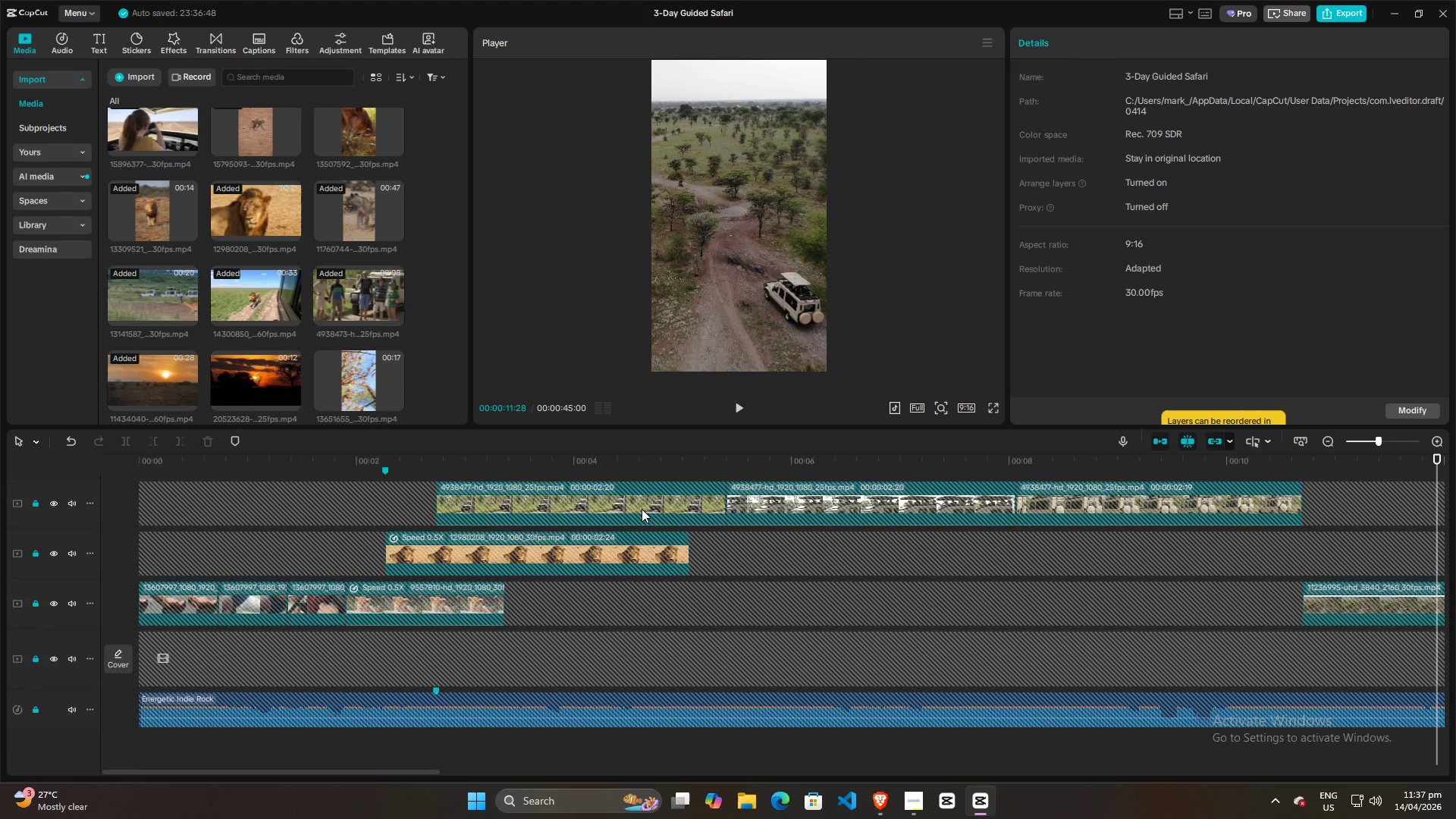 
hold_key(key=ControlLeft, duration=1.51)
 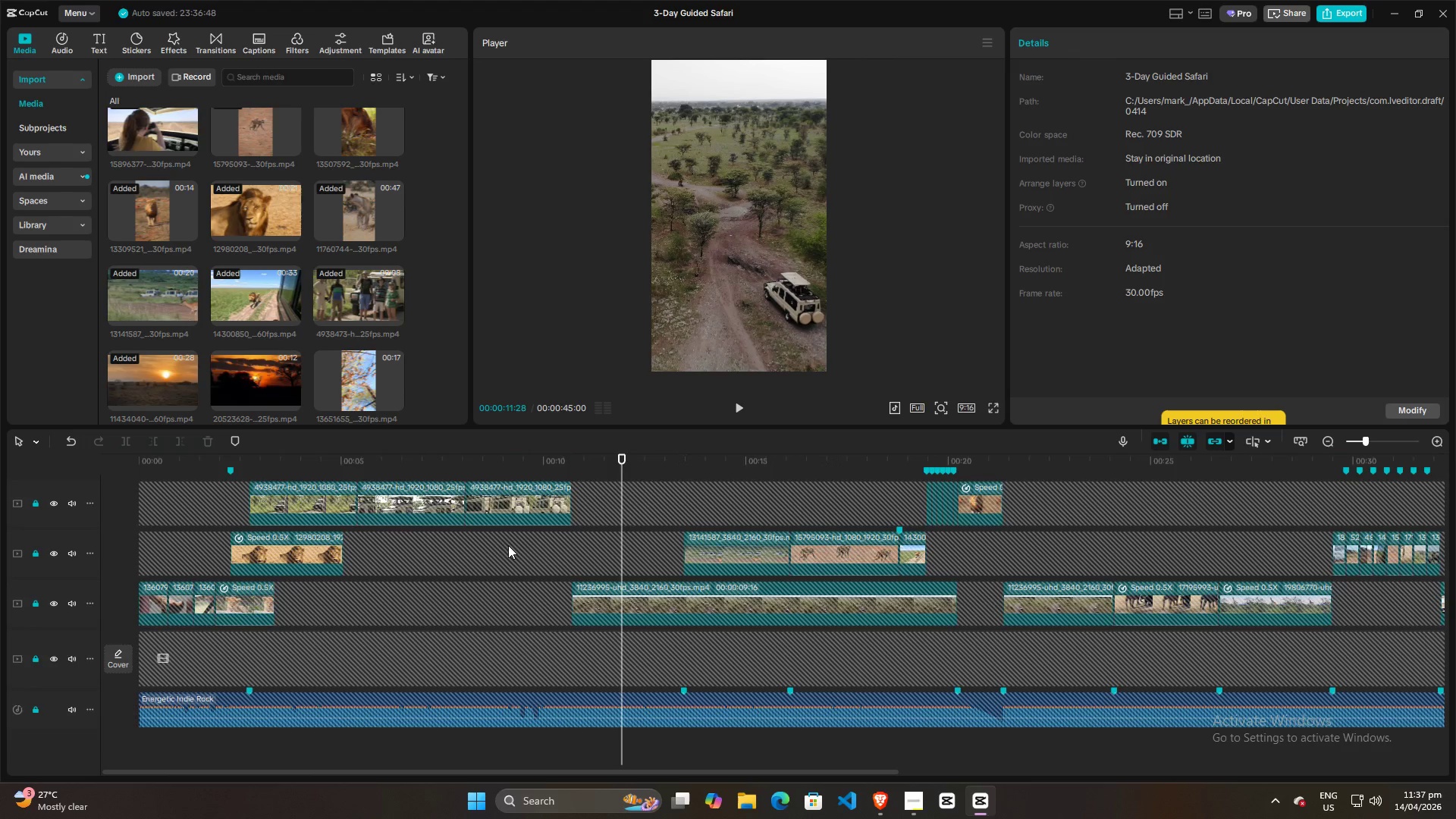 
hold_key(key=ControlLeft, duration=1.0)
 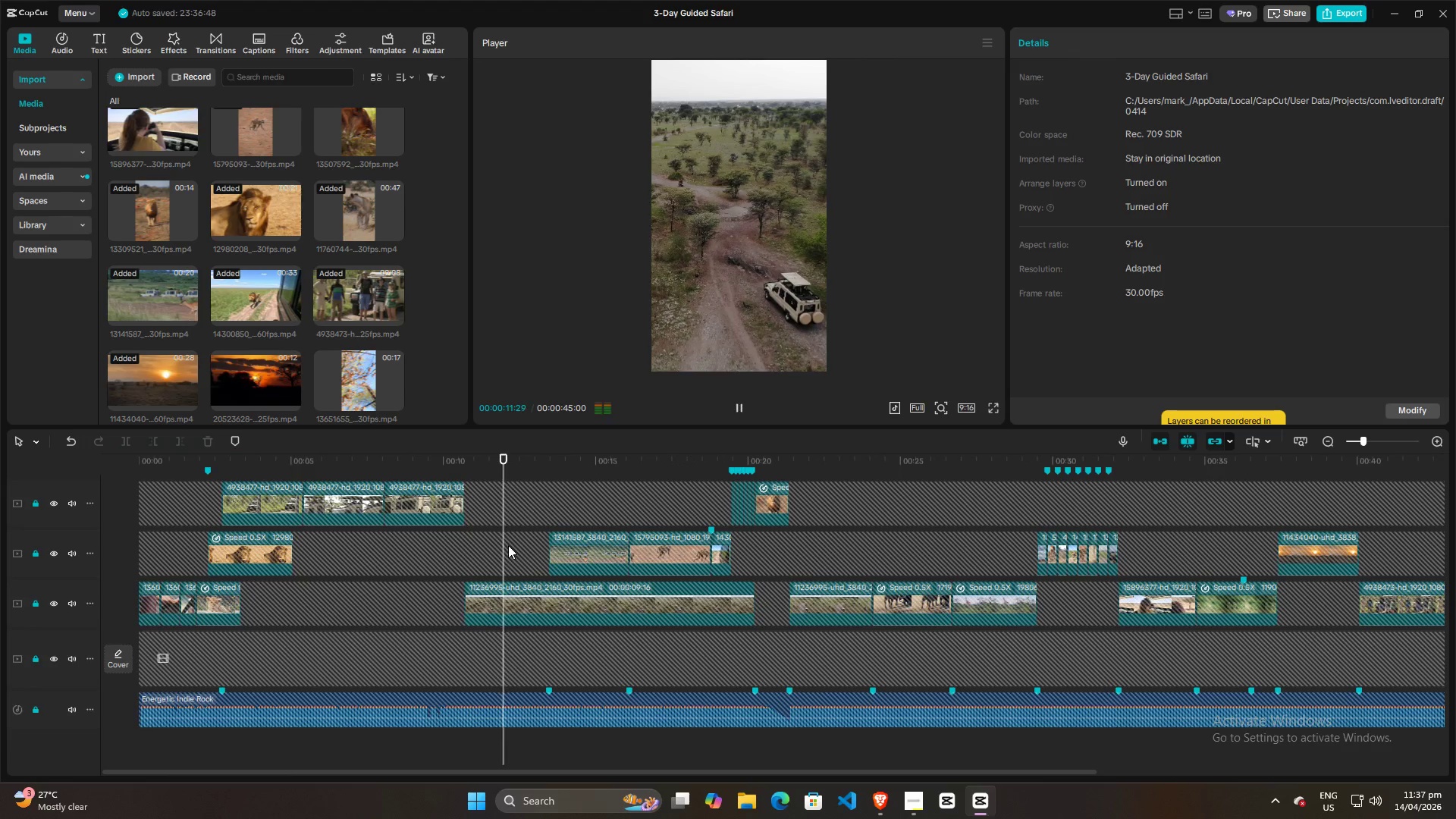 
key(Space)
 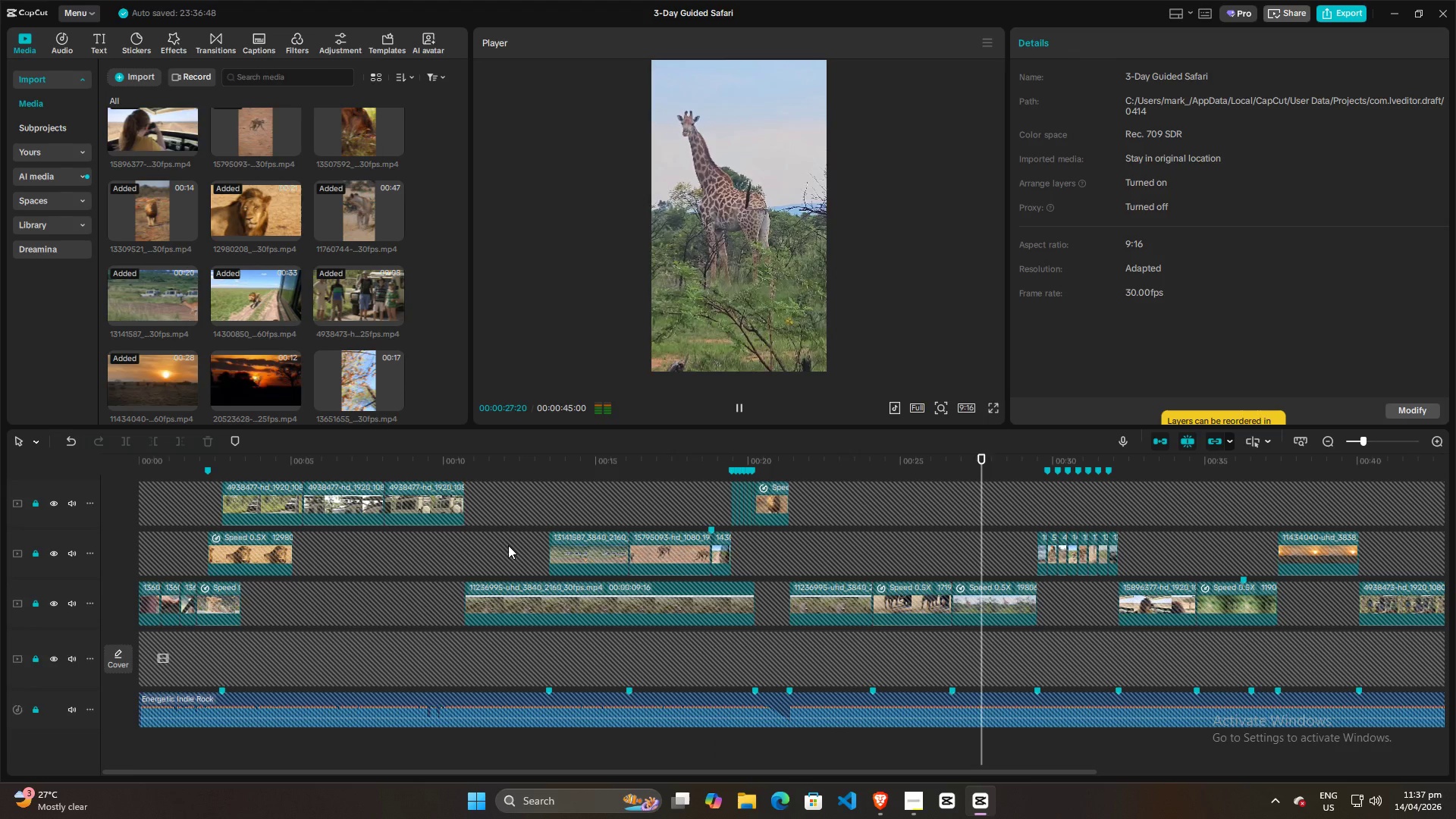 
scroll: coordinate [508, 545], scroll_direction: down, amount: 23.0
 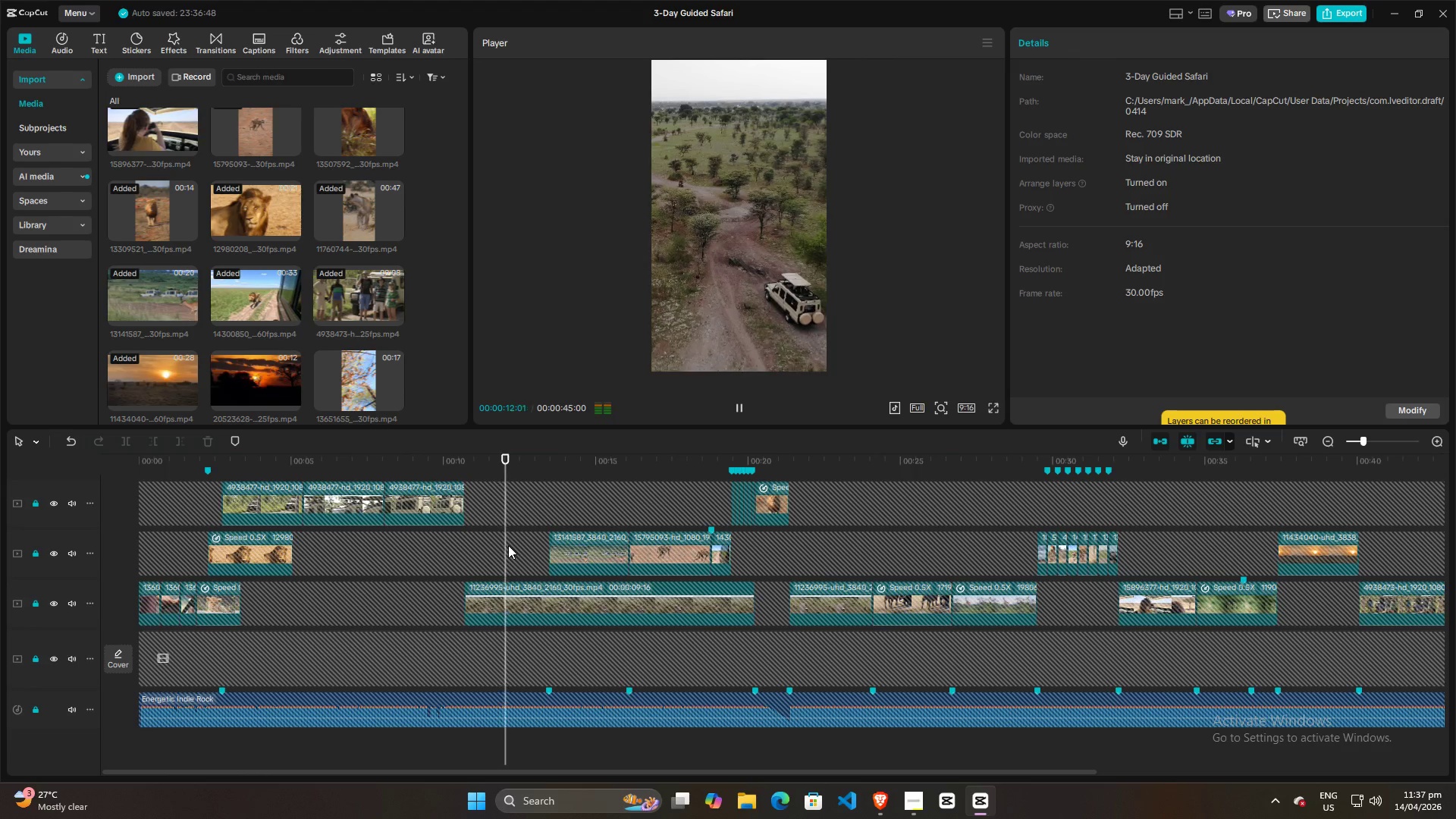 
wait(20.71)
 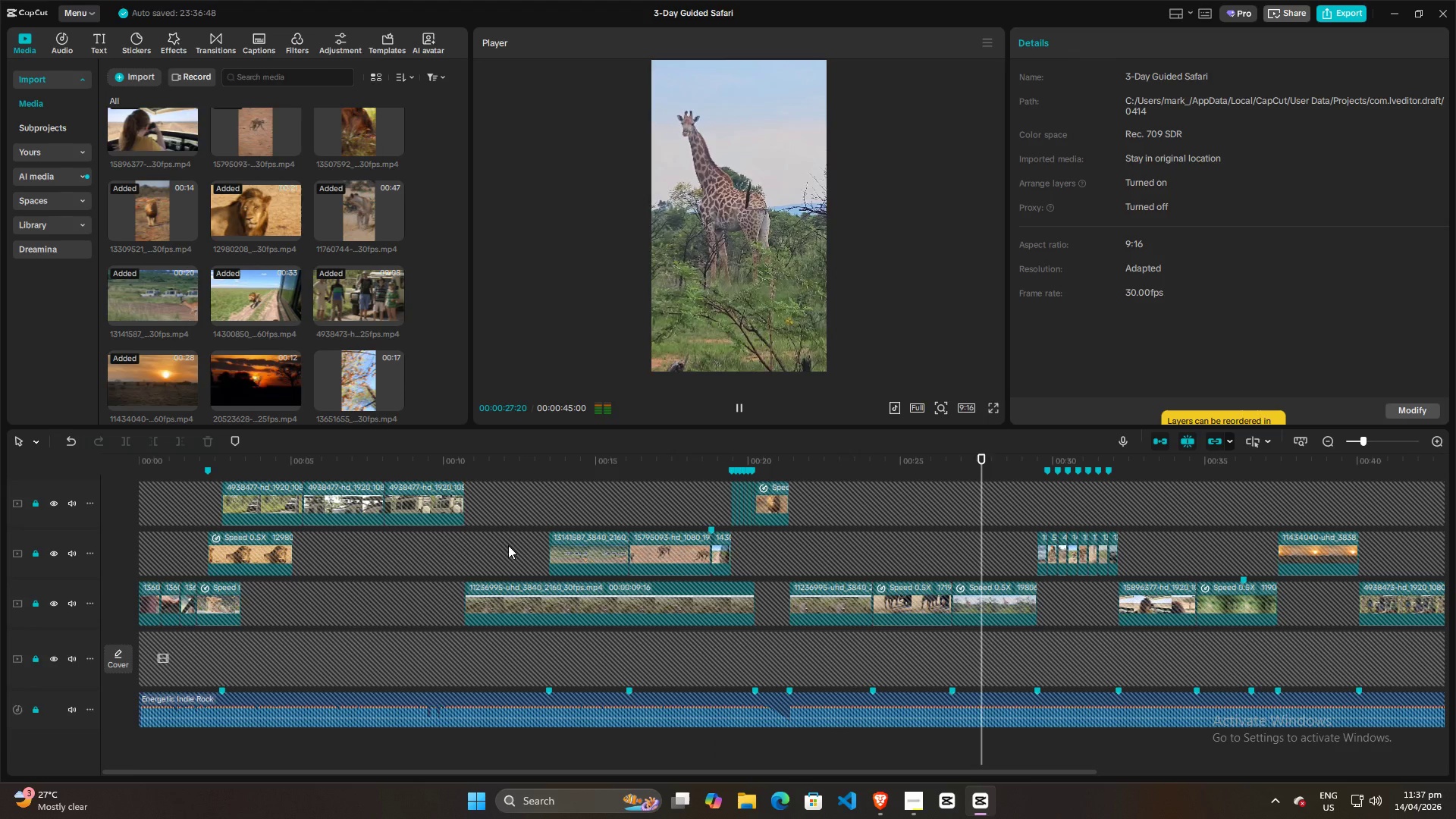 
key(Space)
 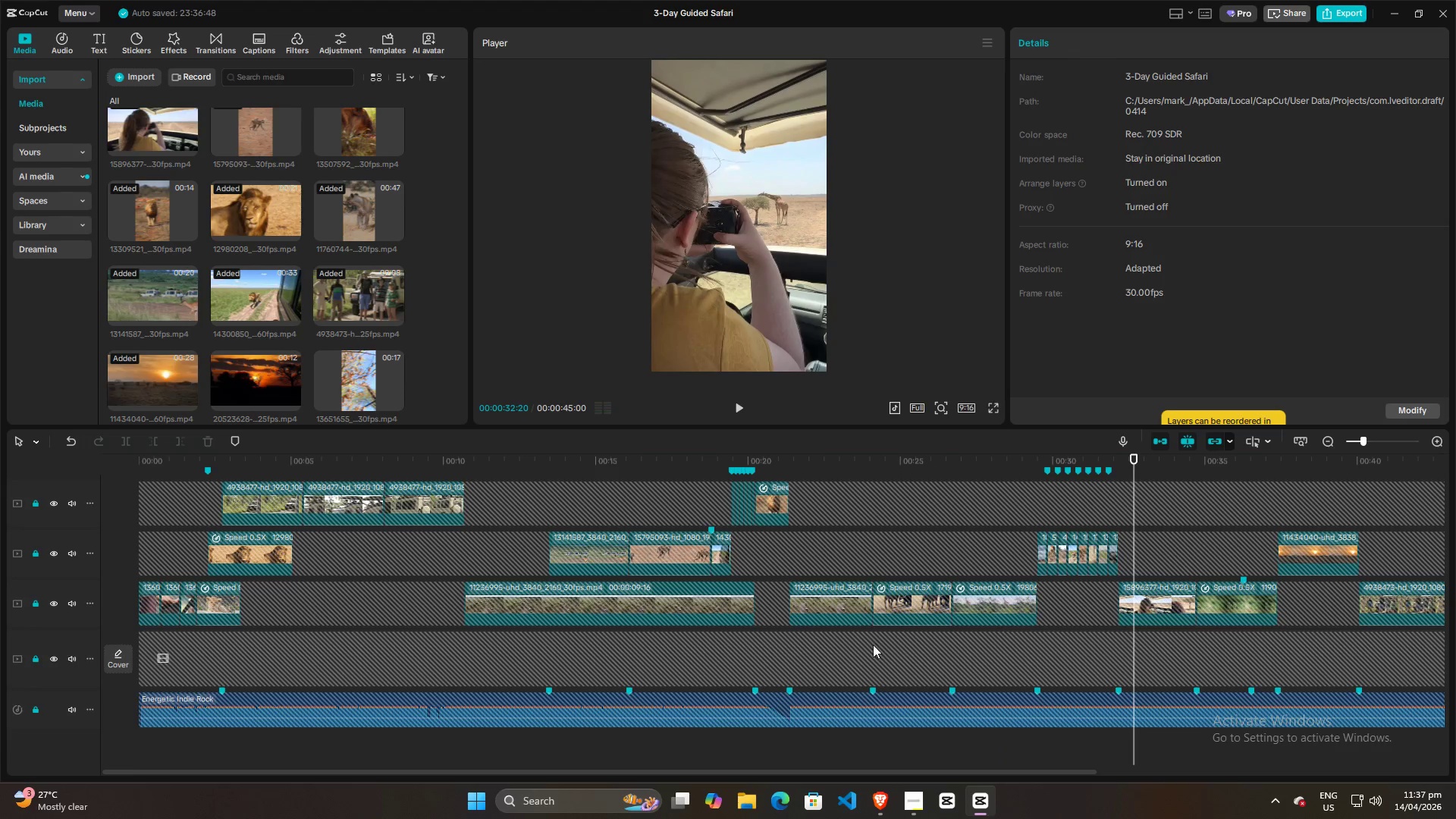 
hold_key(key=ControlLeft, duration=1.5)
hold_key(key=ControlLeft, duration=1.51)
scroll: coordinate [978, 601], scroll_direction: up, amount: 25.0
 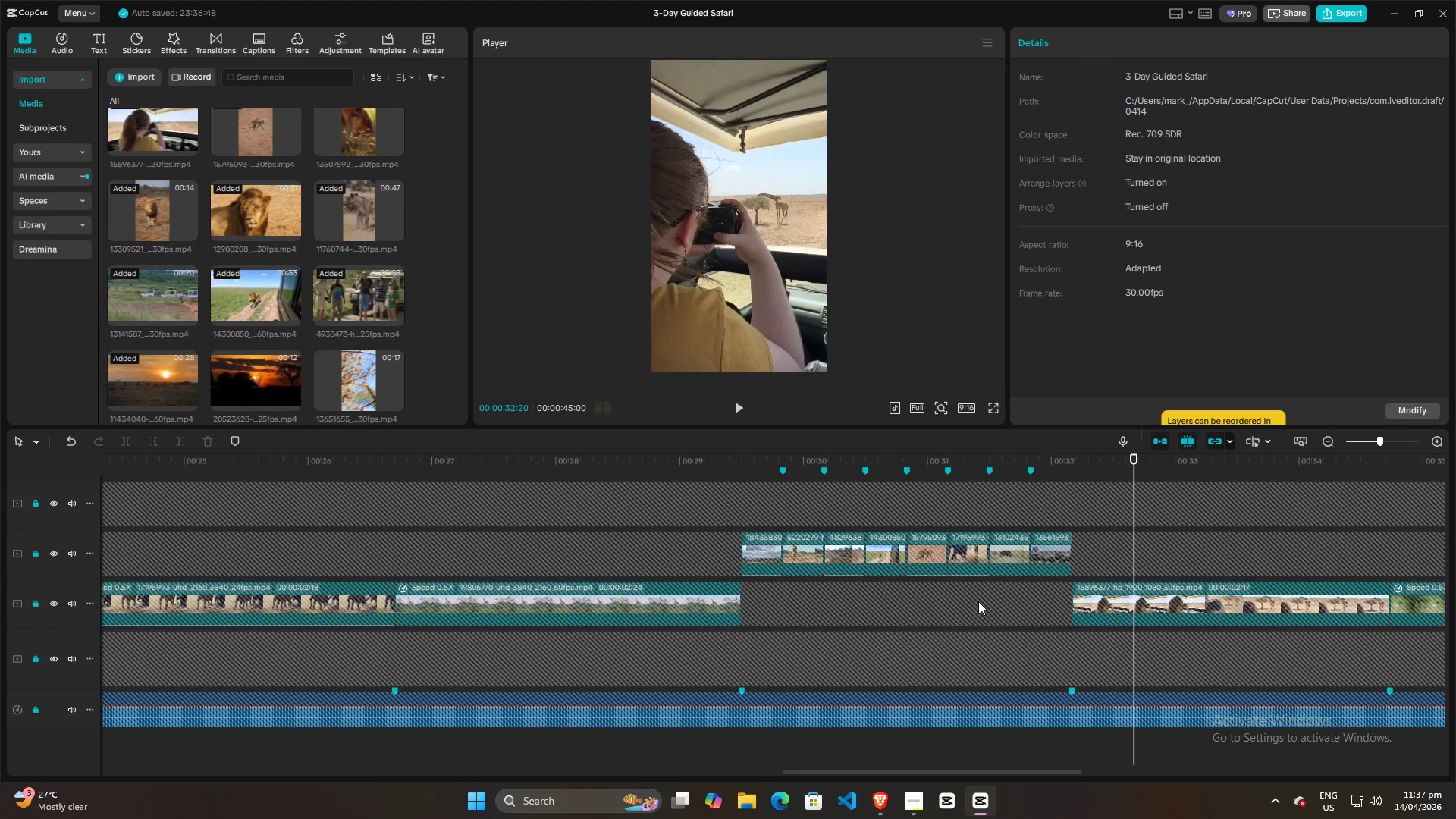 
hold_key(key=ControlLeft, duration=1.06)
 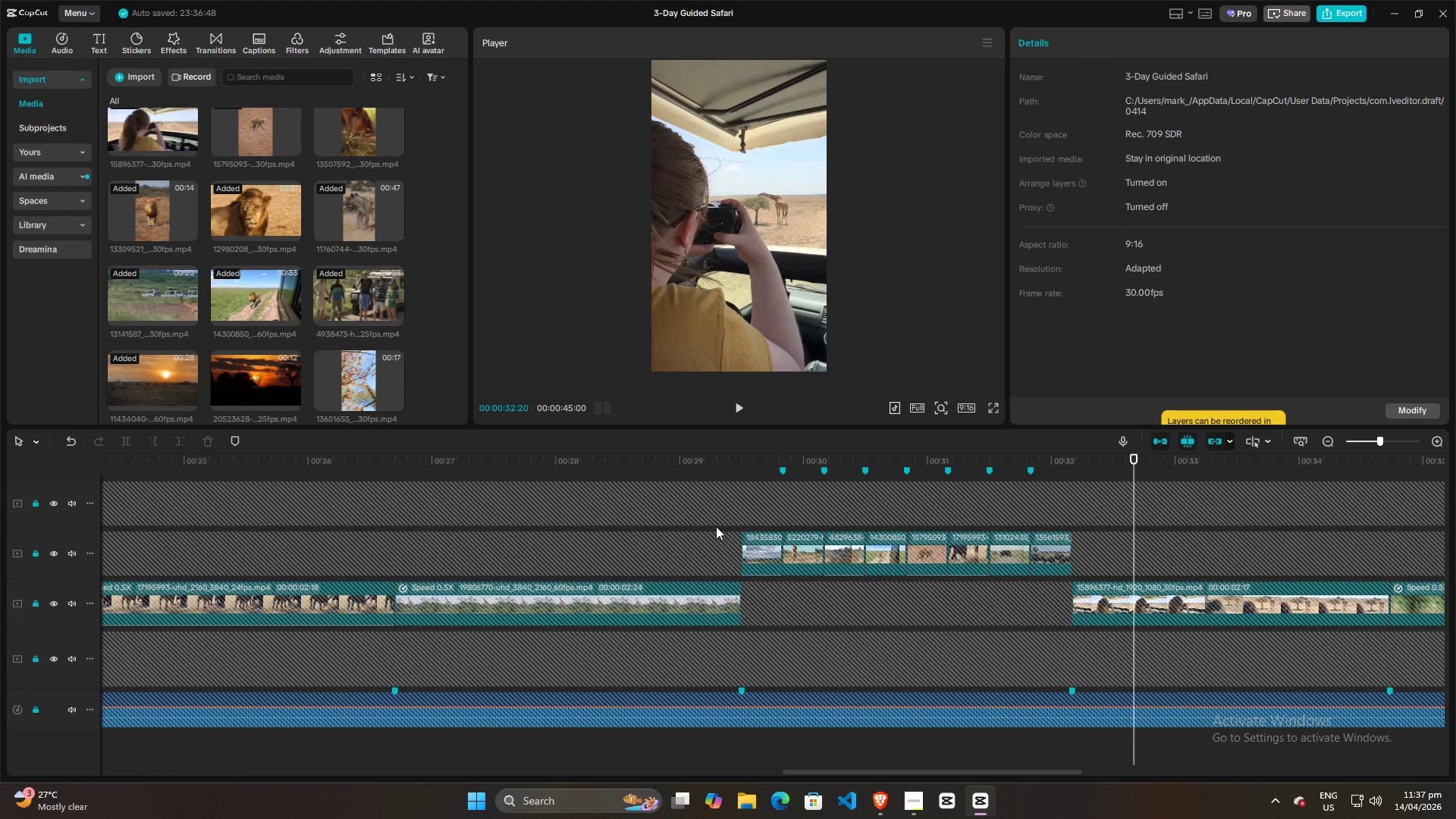 
left_click([716, 526])
 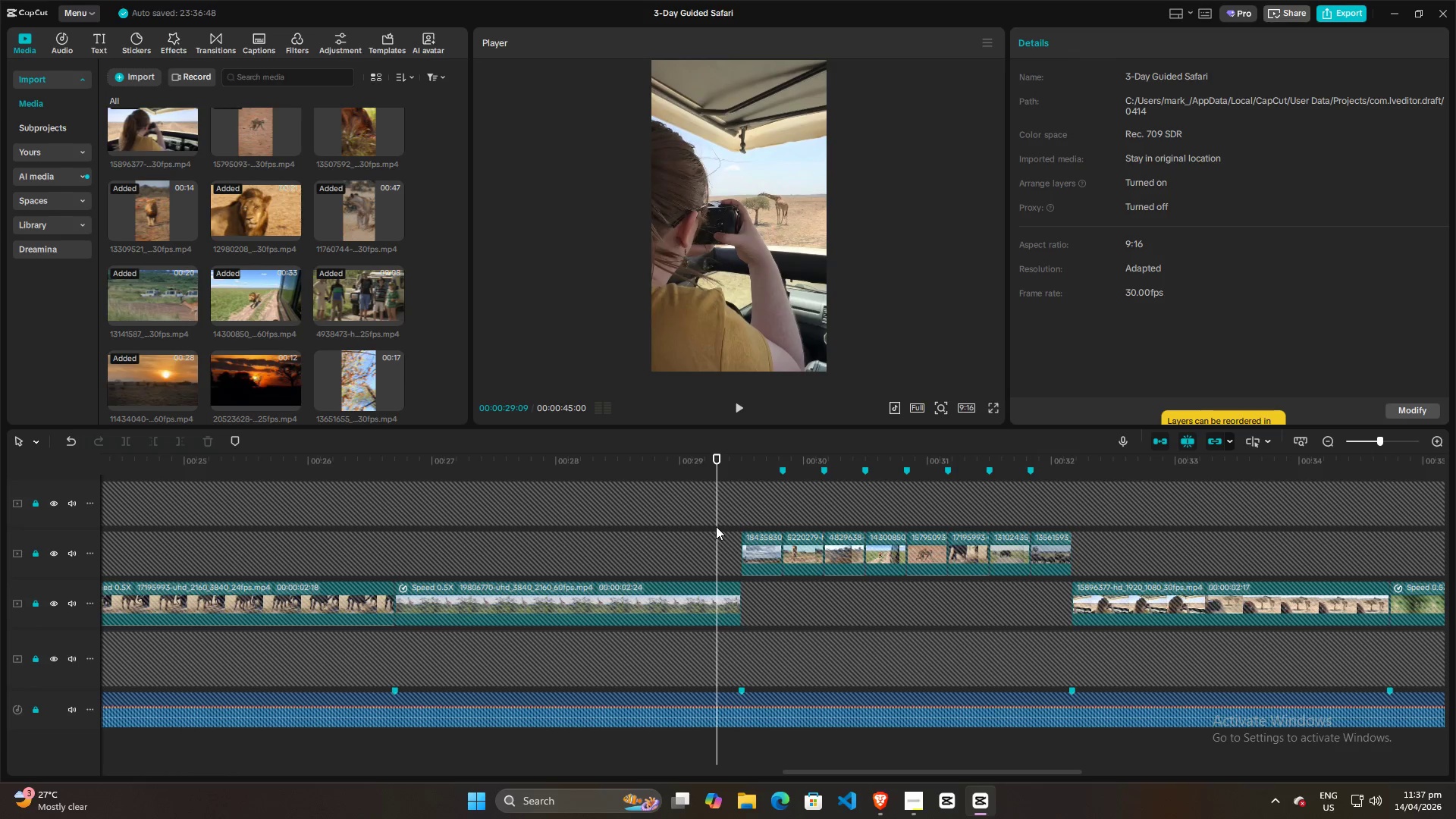 
key(Space)
 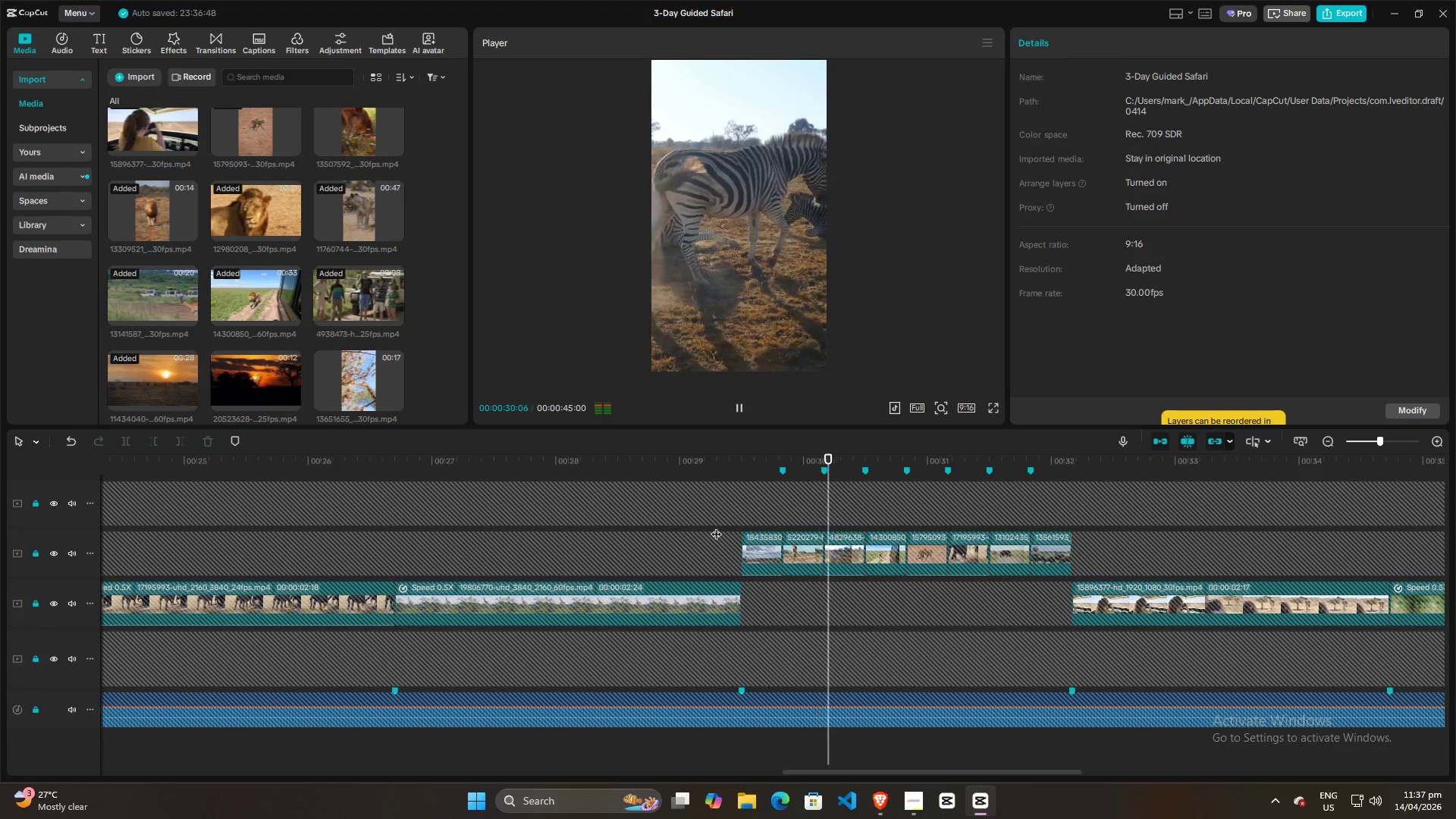 
key(Space)
 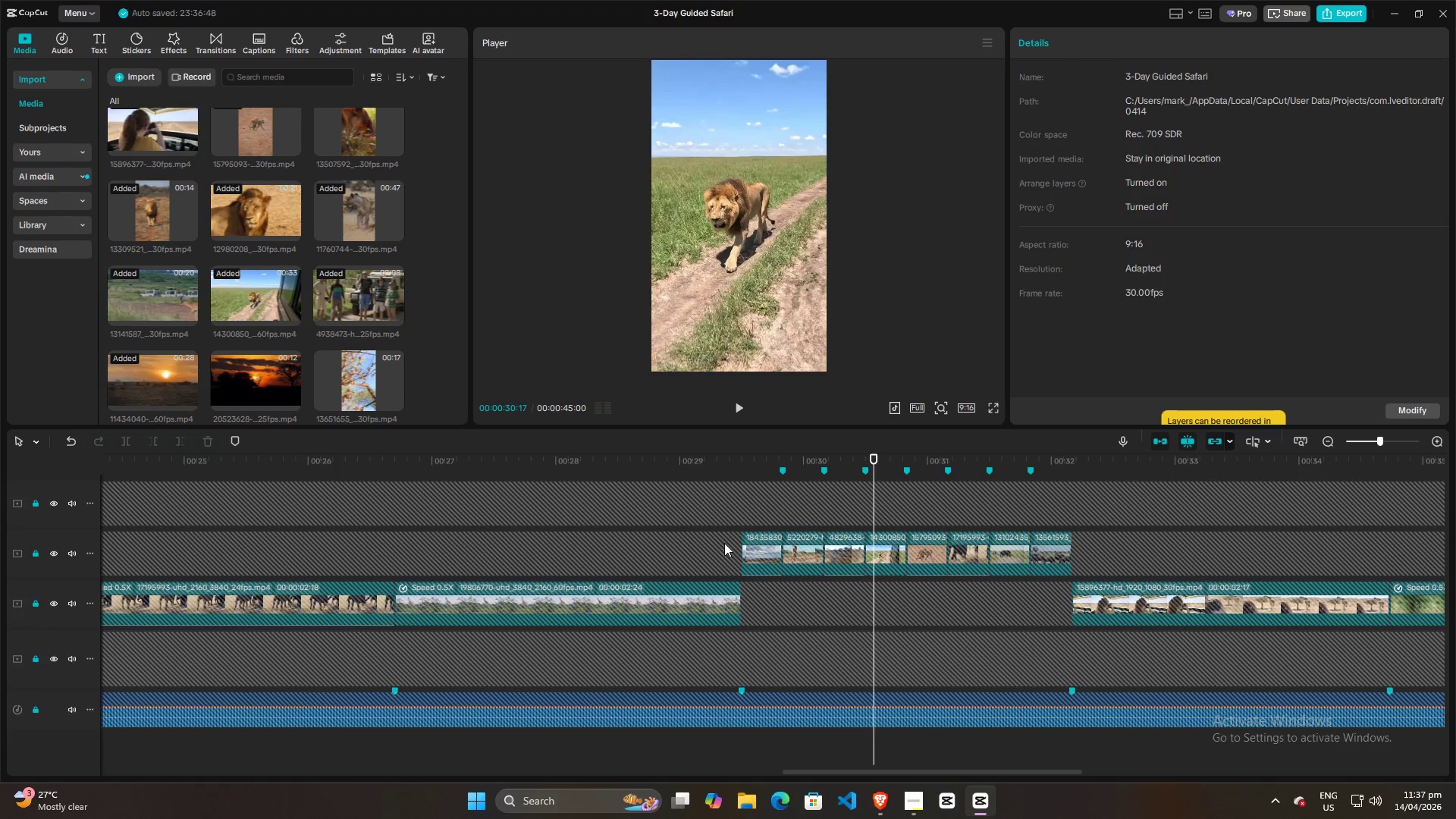 
left_click([724, 543])
 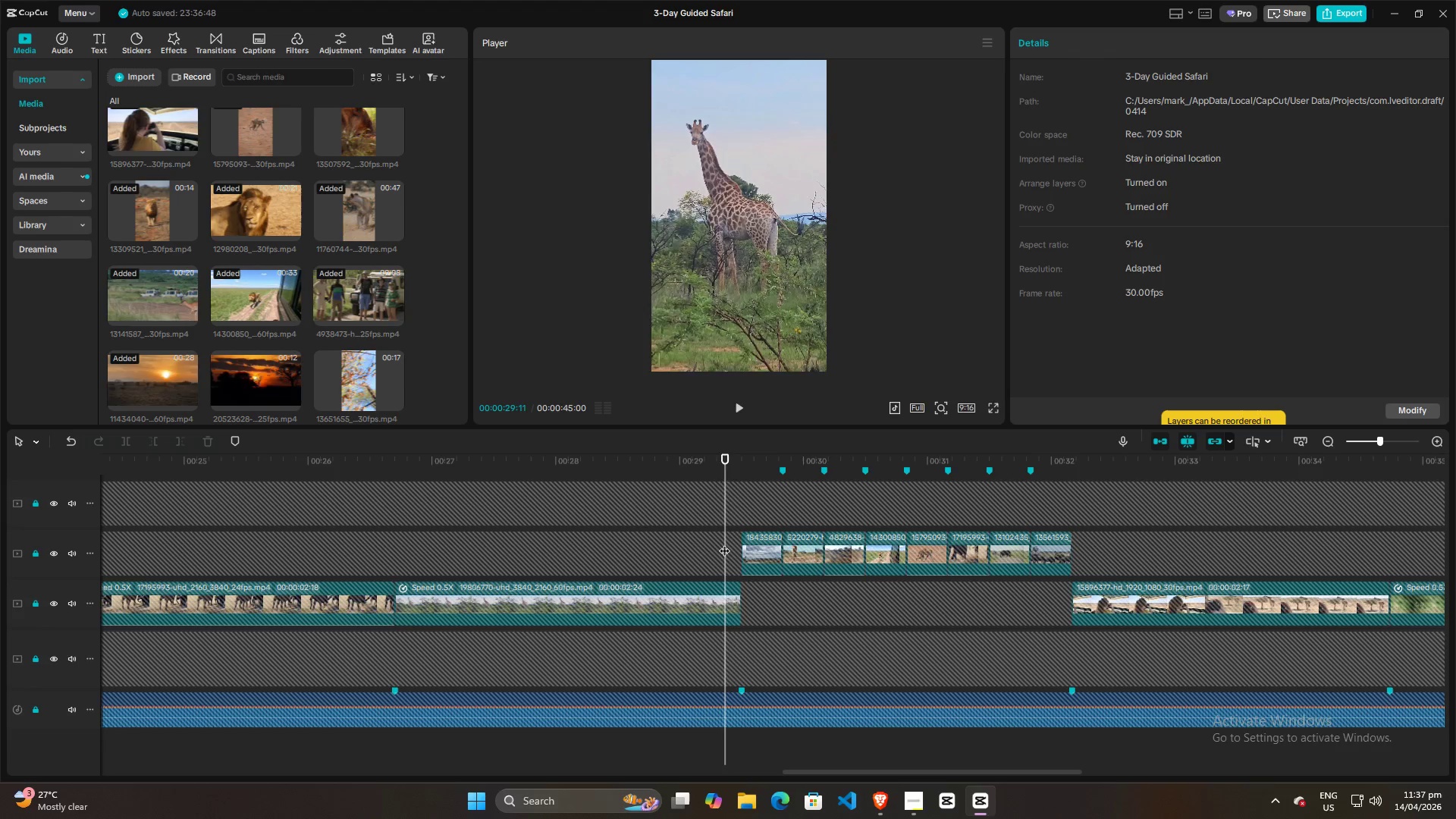 
key(Space)
 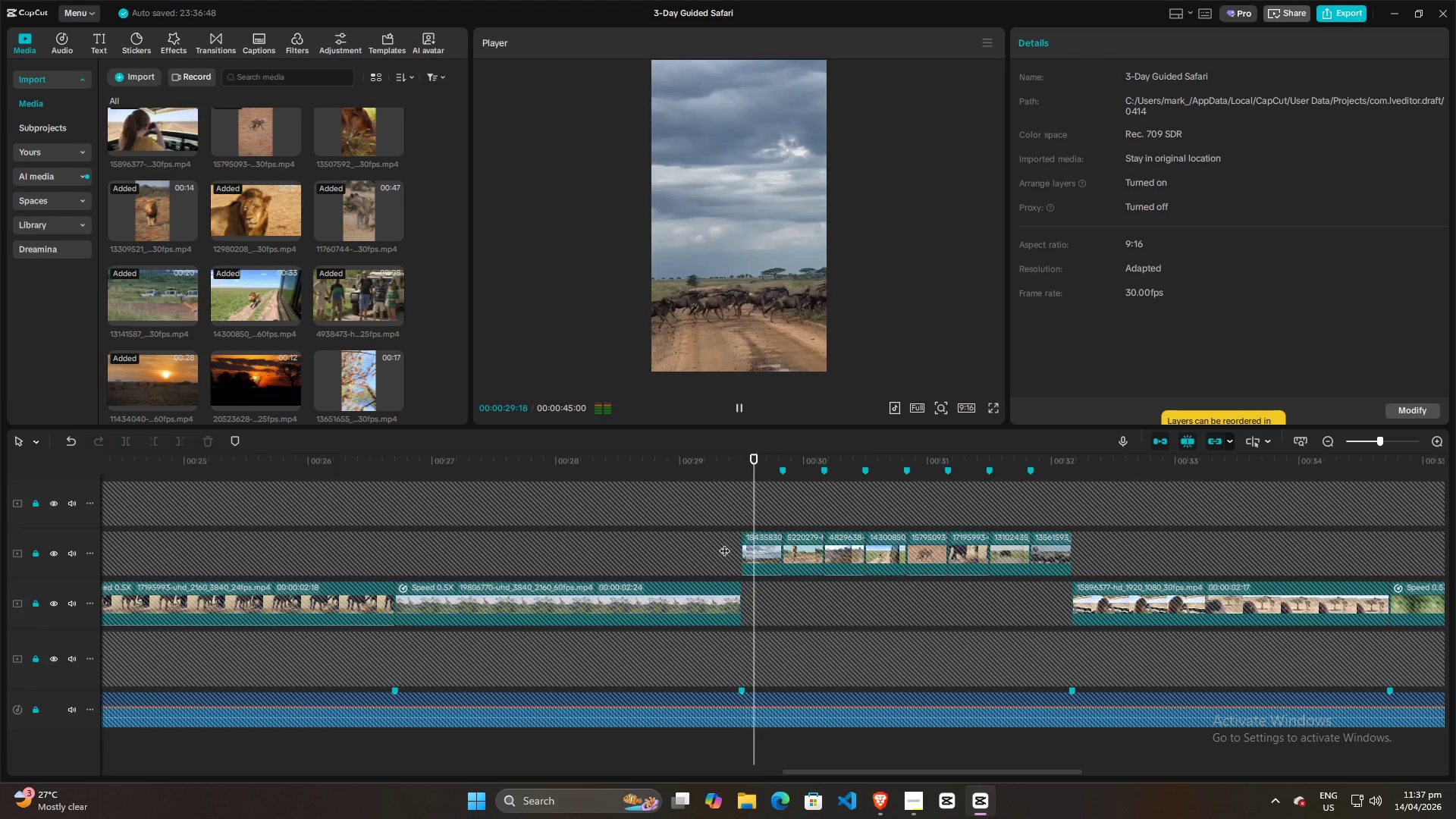 
key(Space)
 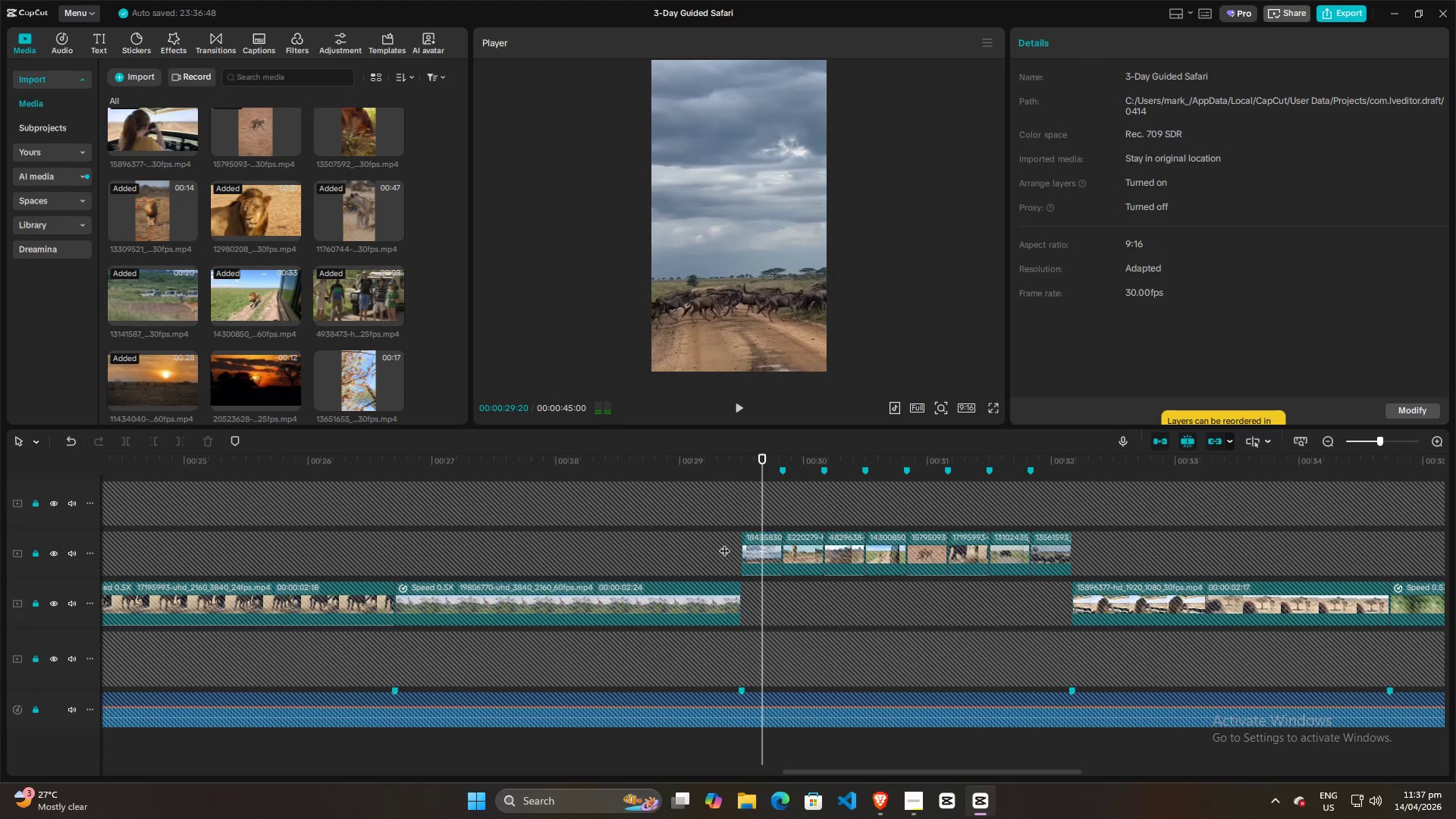 
key(Space)
 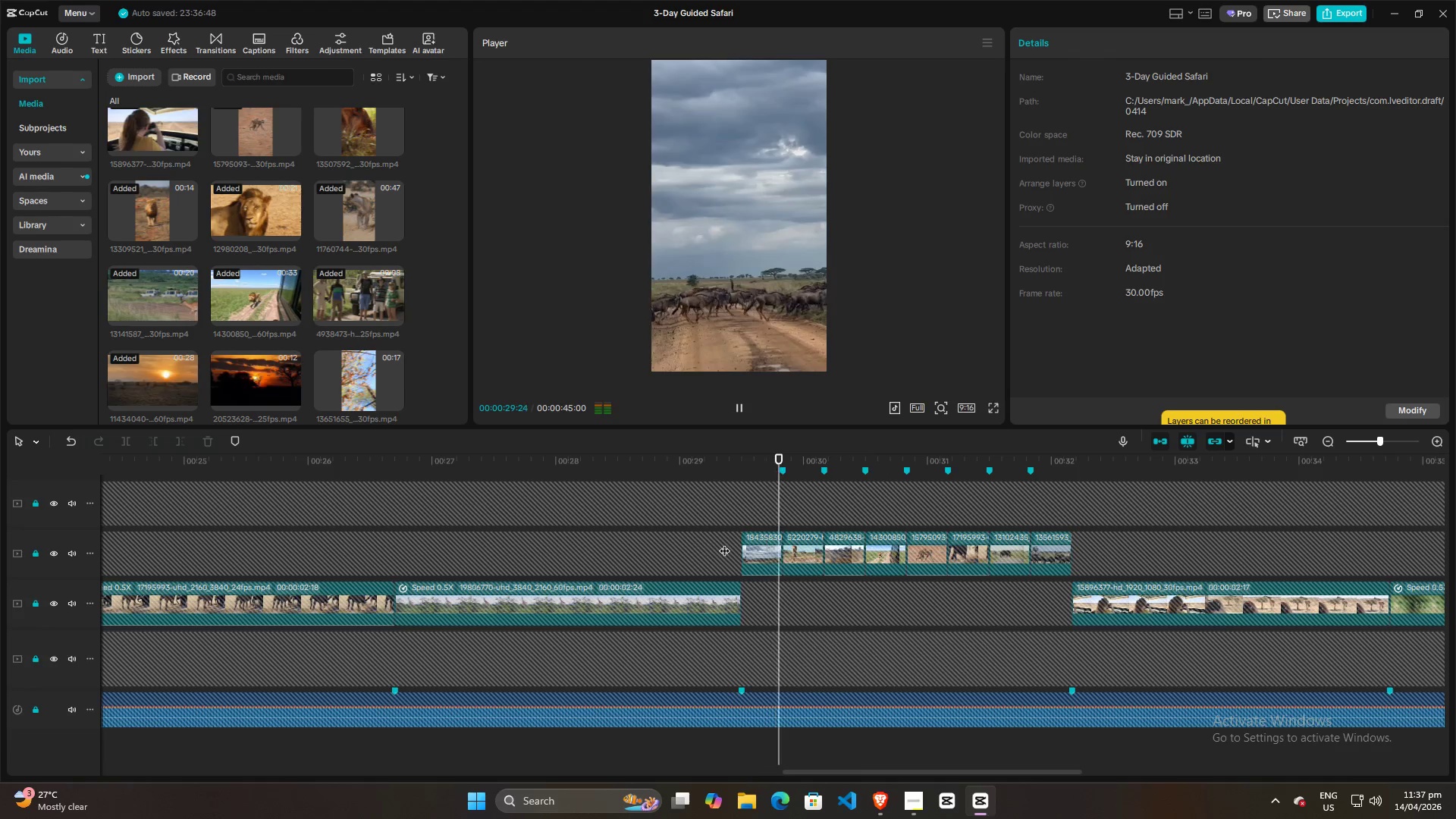 
key(Space)
 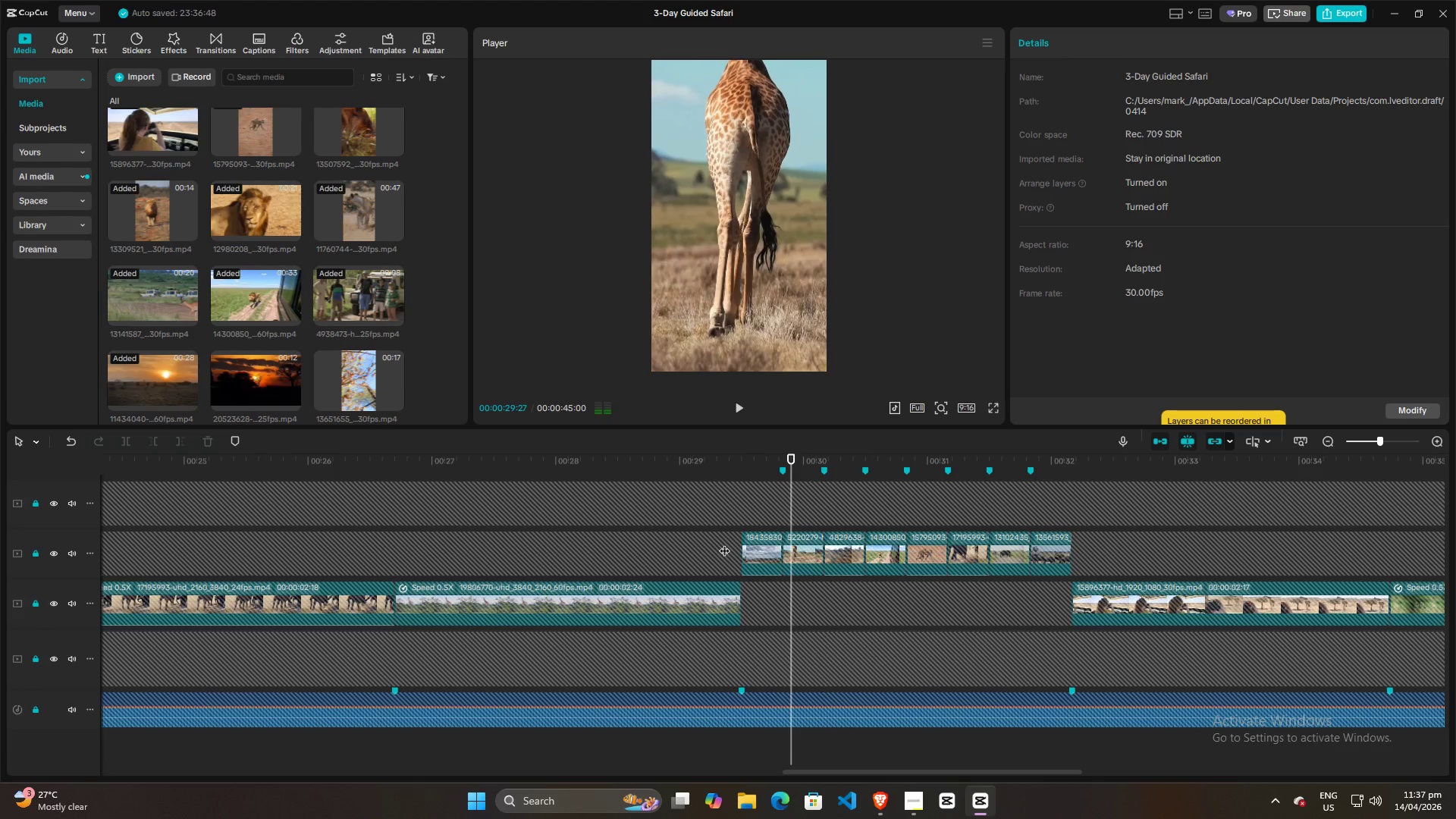 
key(Space)
 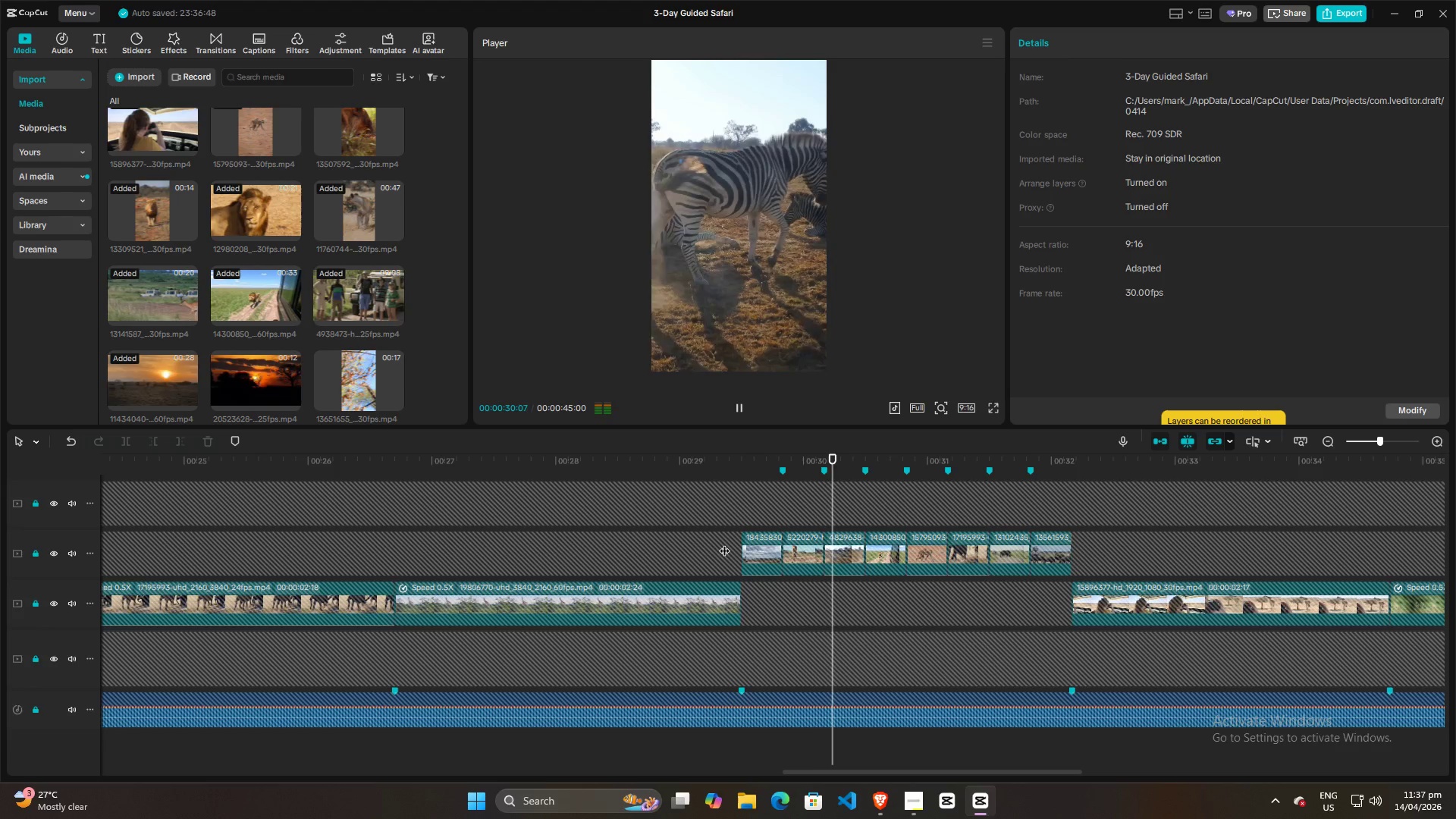 
key(Space)
 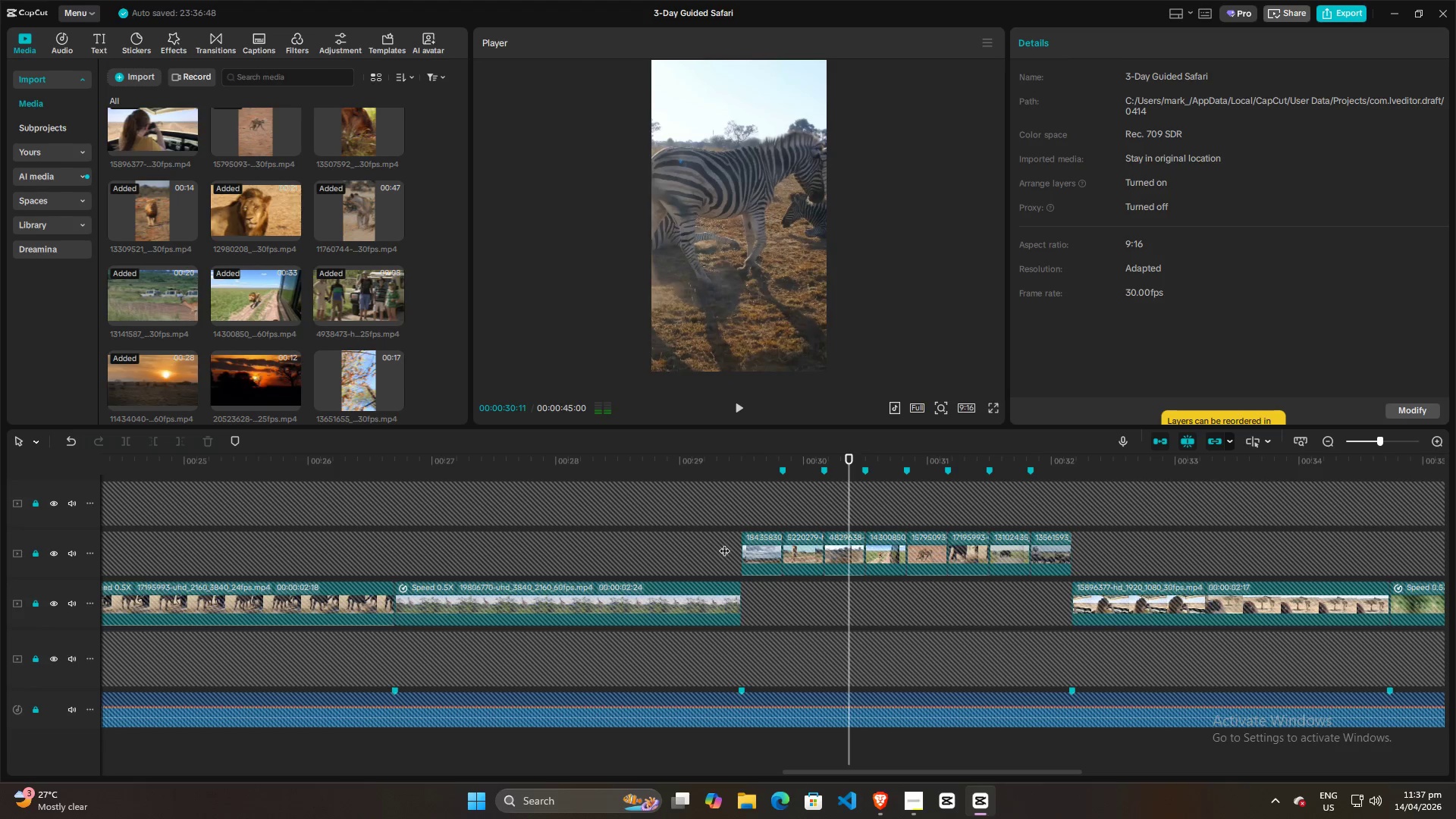 
key(Space)
 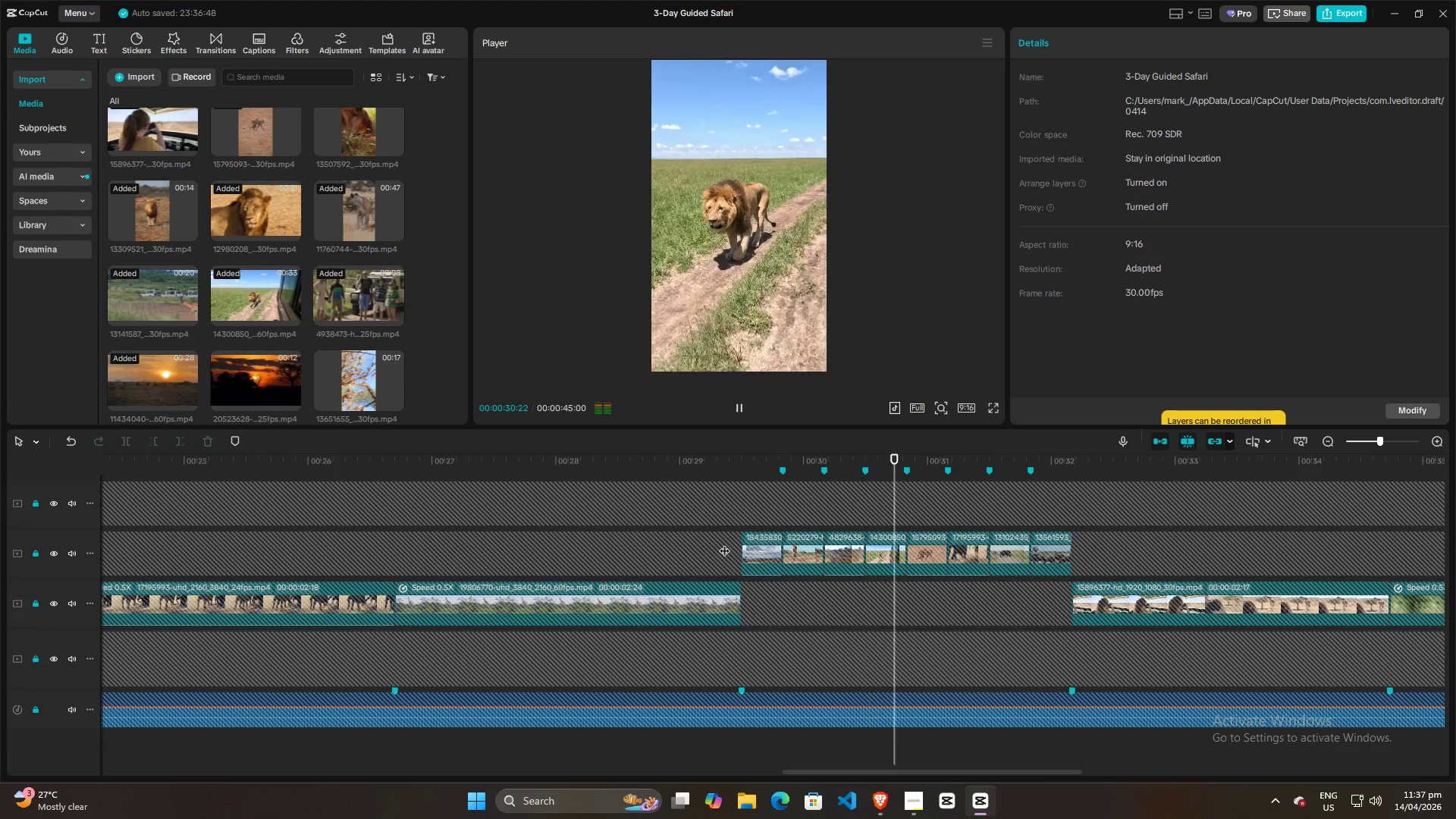 
key(Space)
 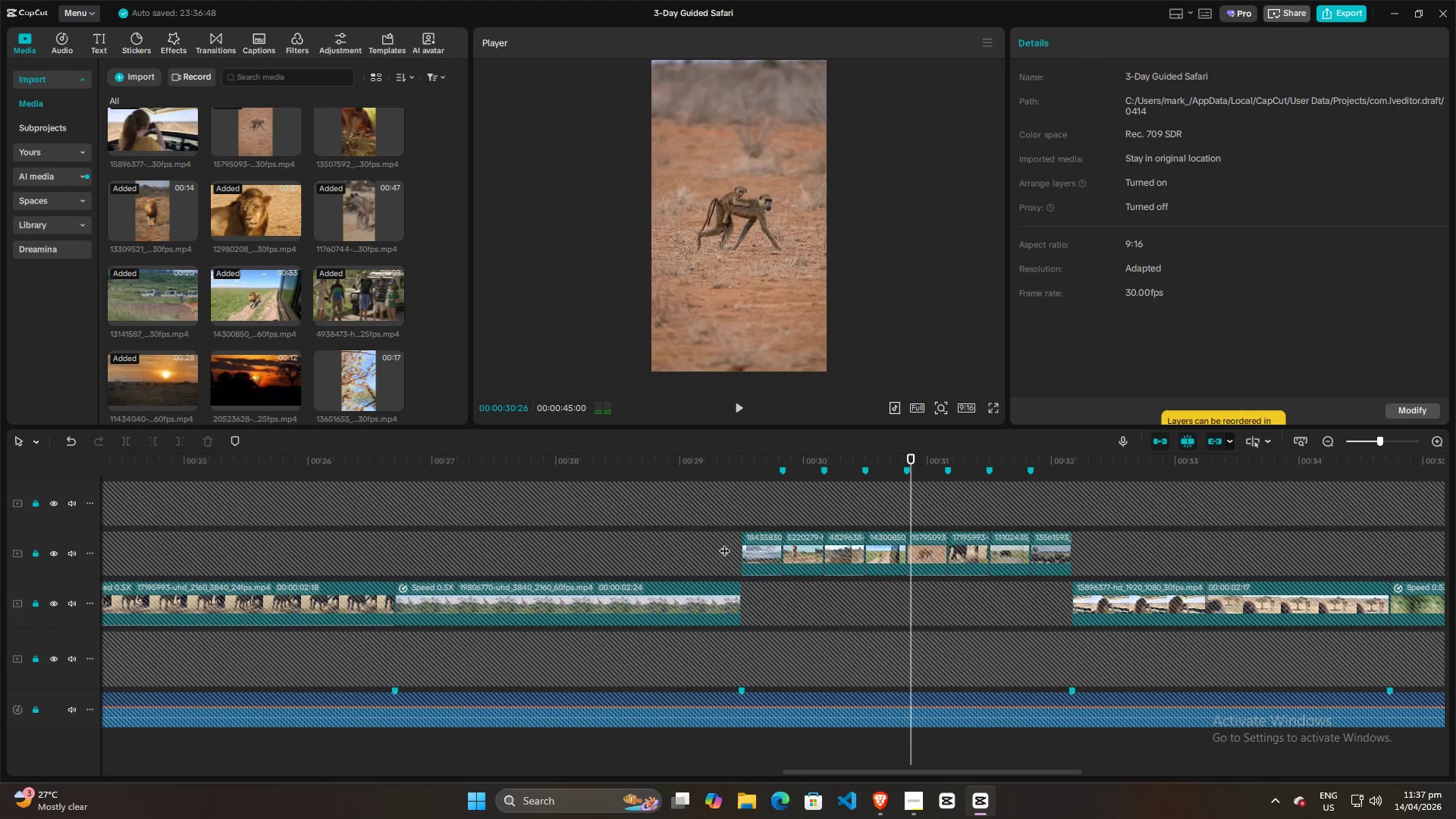 
key(Space)
 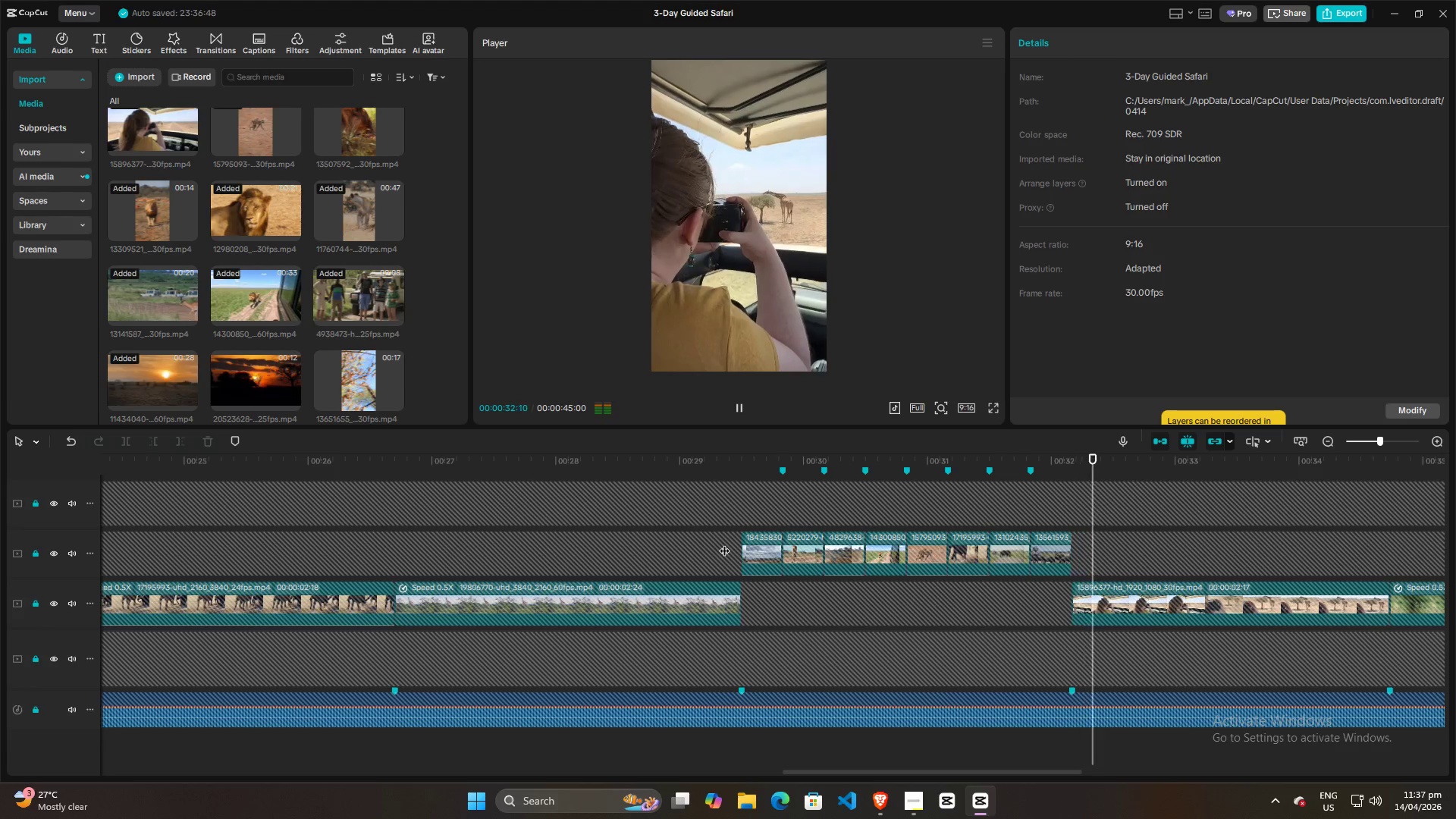 
key(Space)
 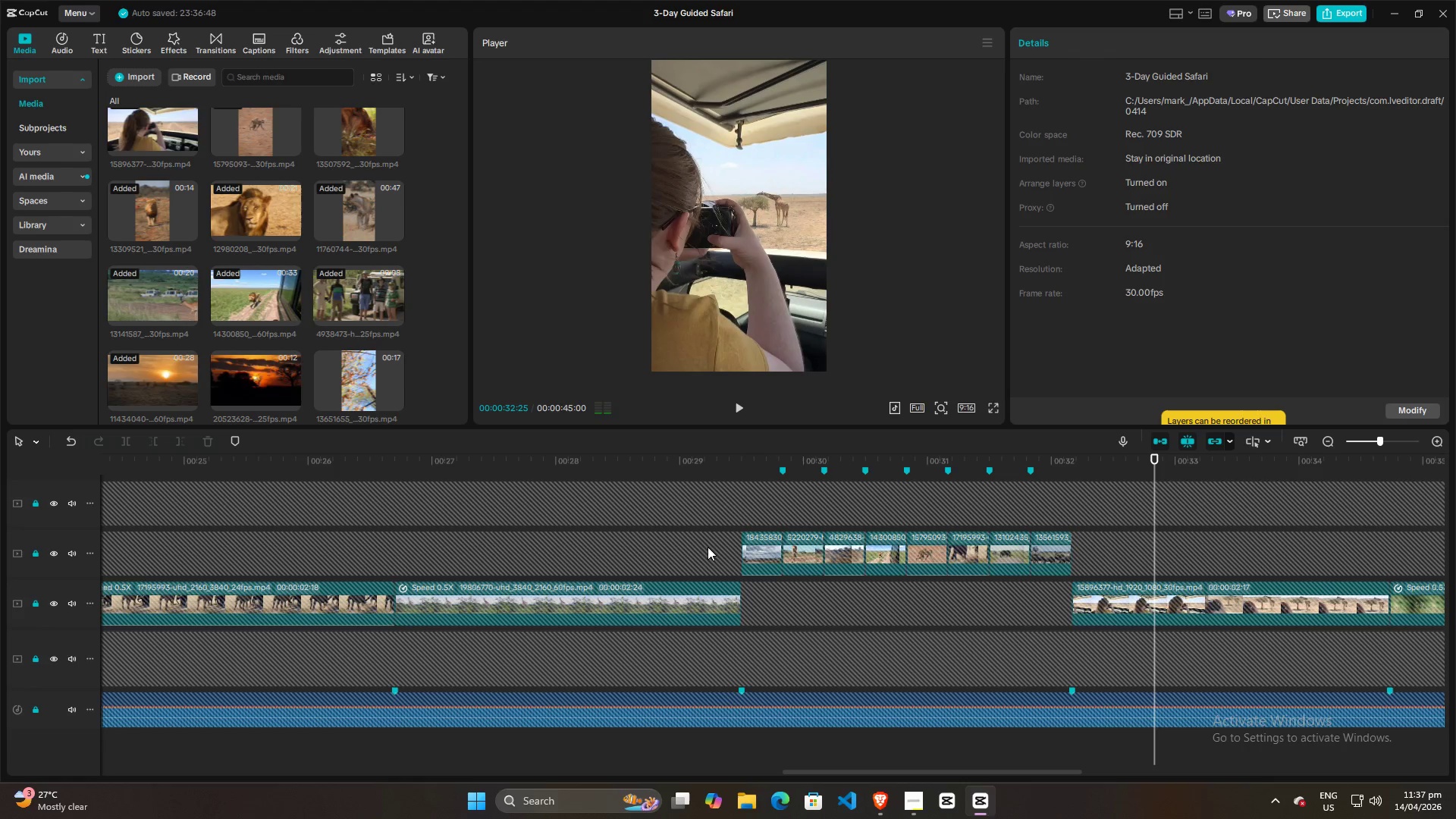 
left_click([707, 548])
 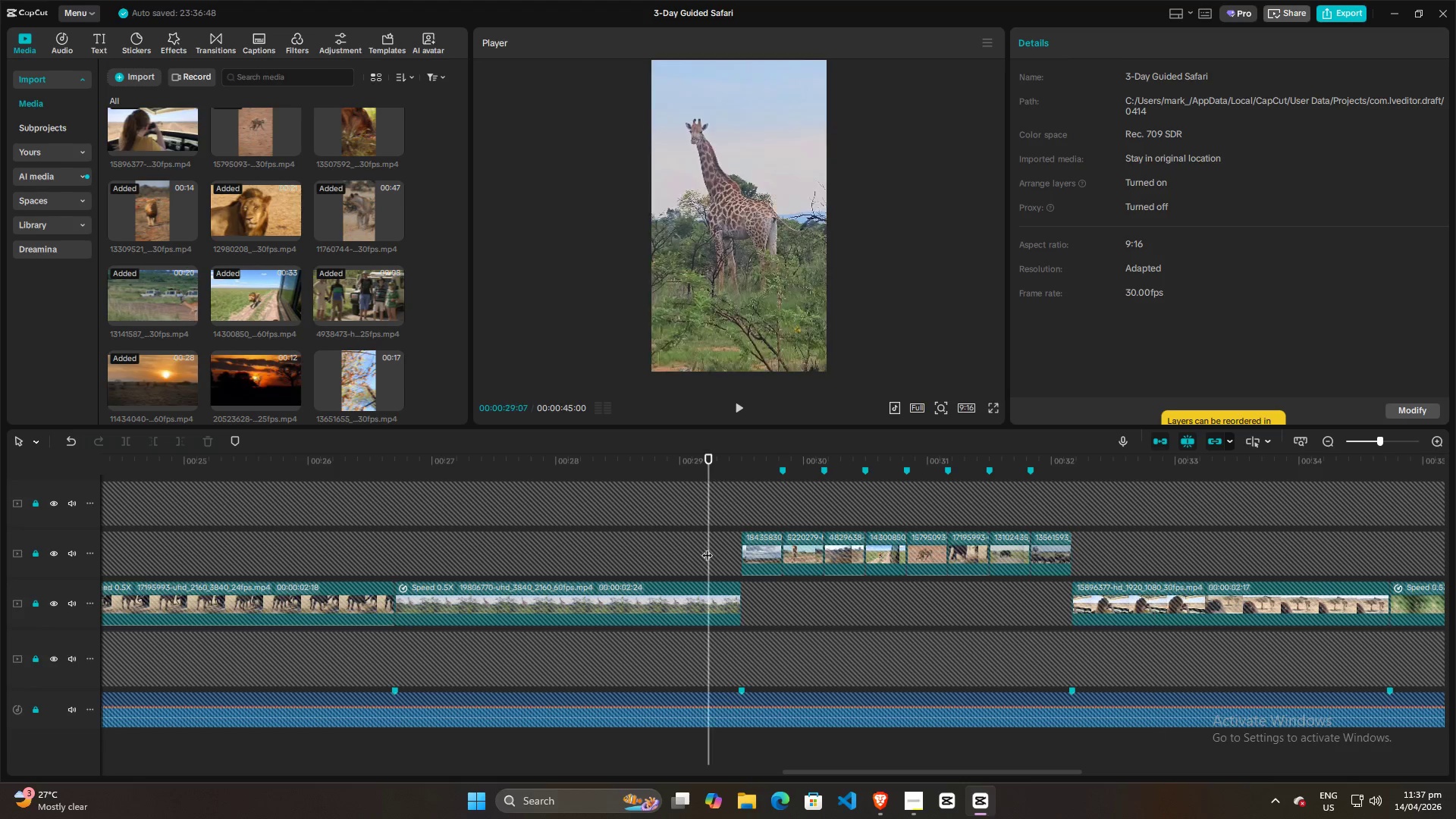 
key(Space)
 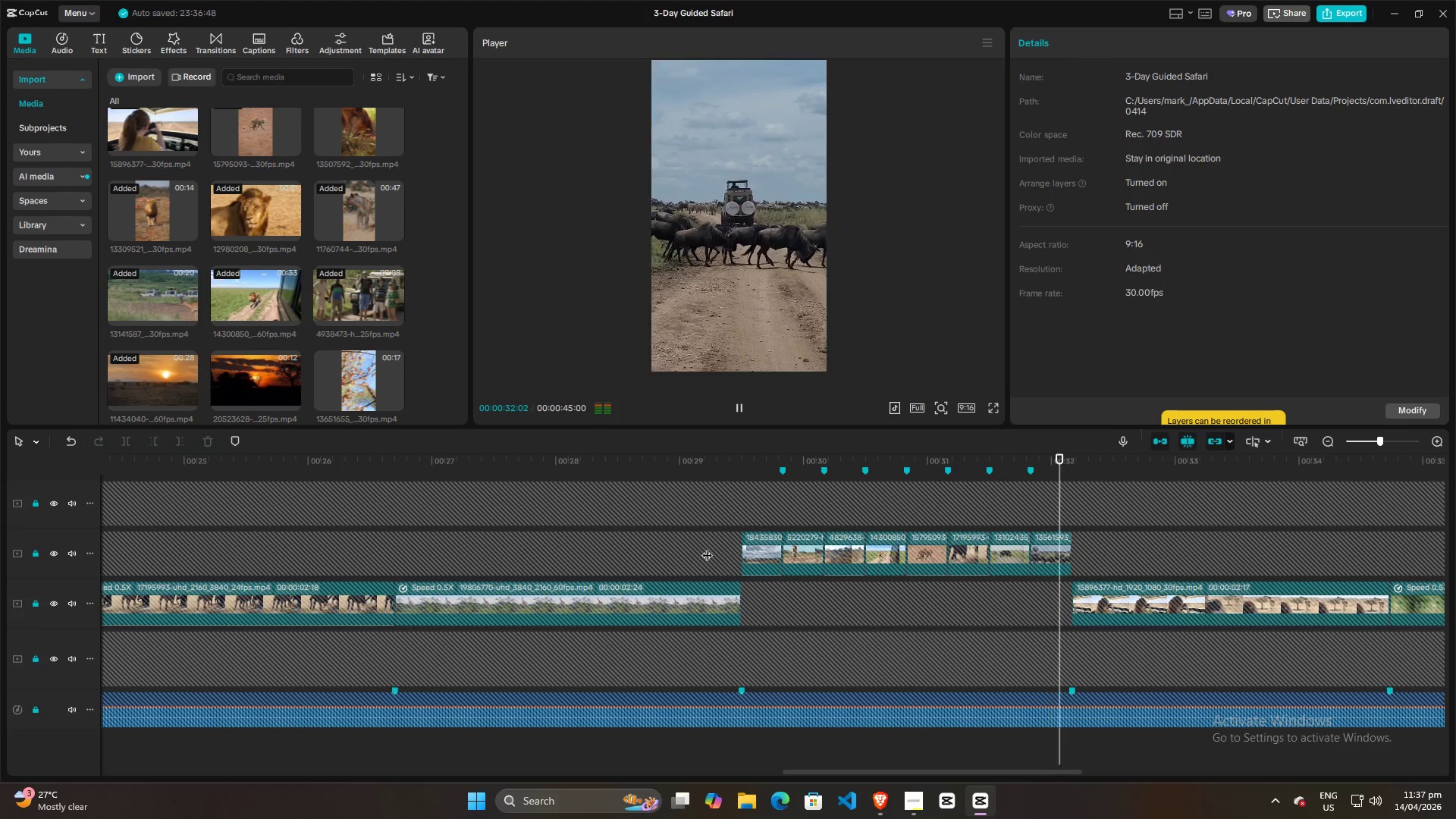 
hold_key(key=ControlLeft, duration=1.5)
 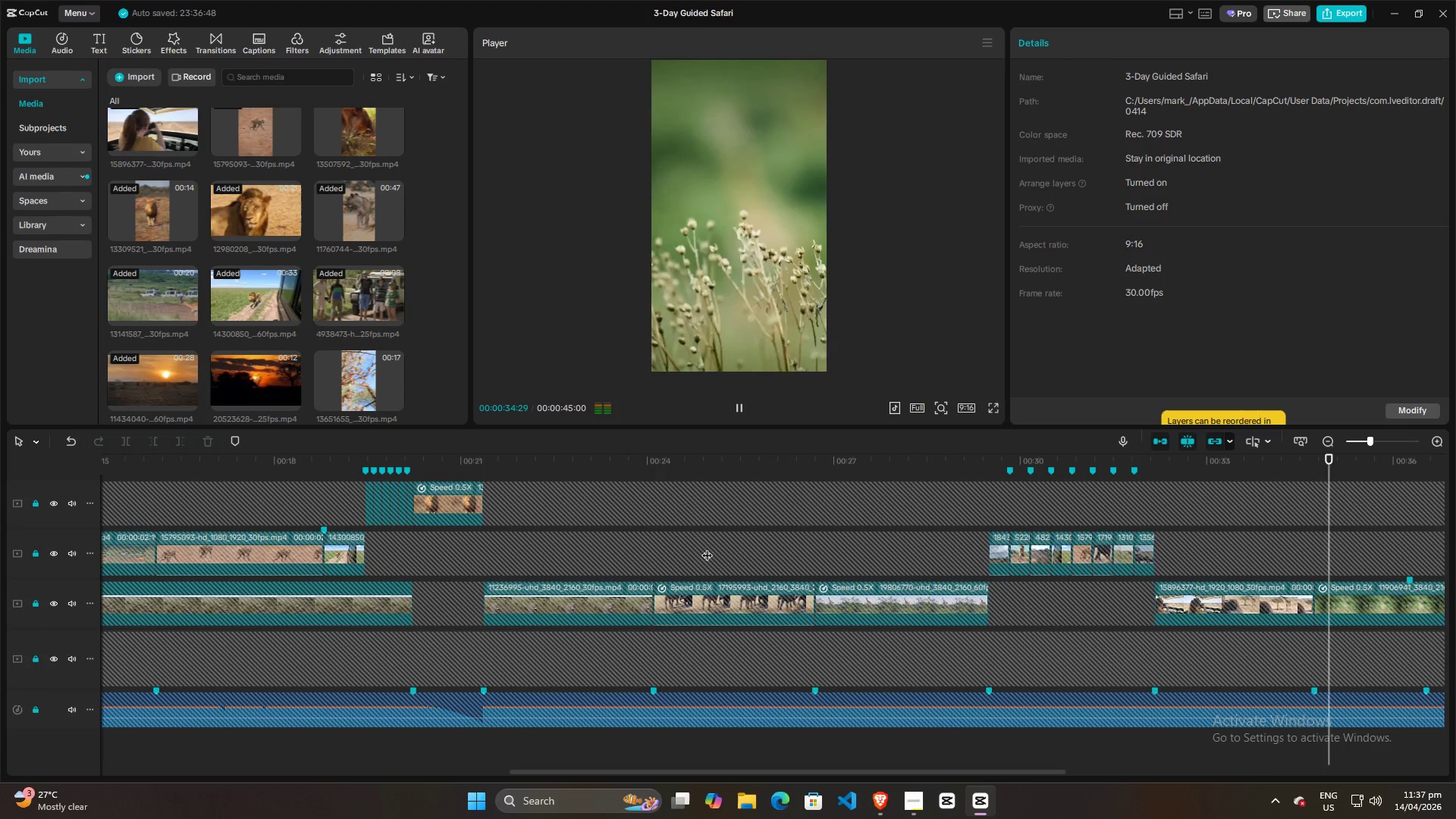 
hold_key(key=ControlLeft, duration=0.33)
 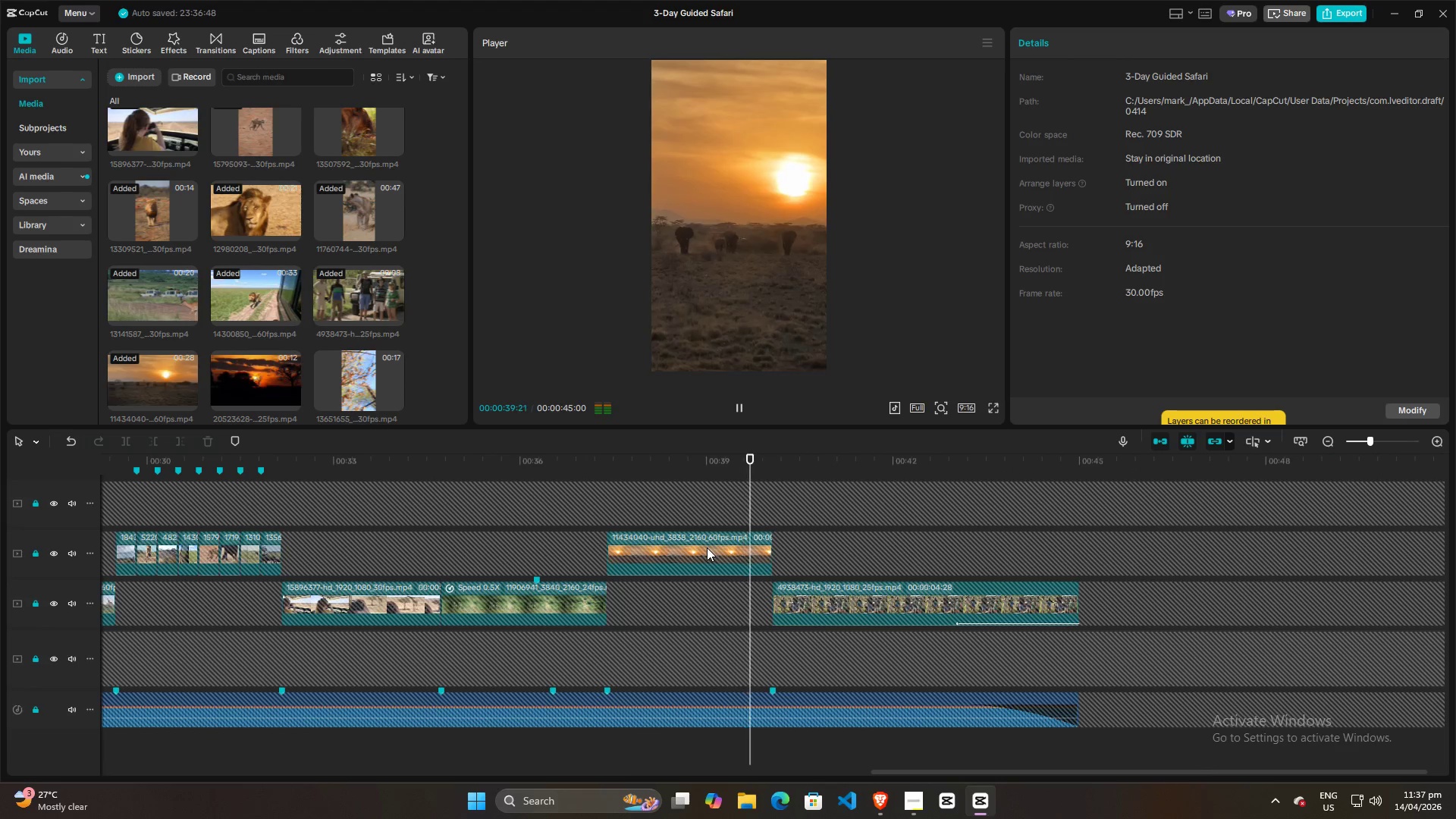 
scroll: coordinate [707, 548], scroll_direction: down, amount: 14.0
 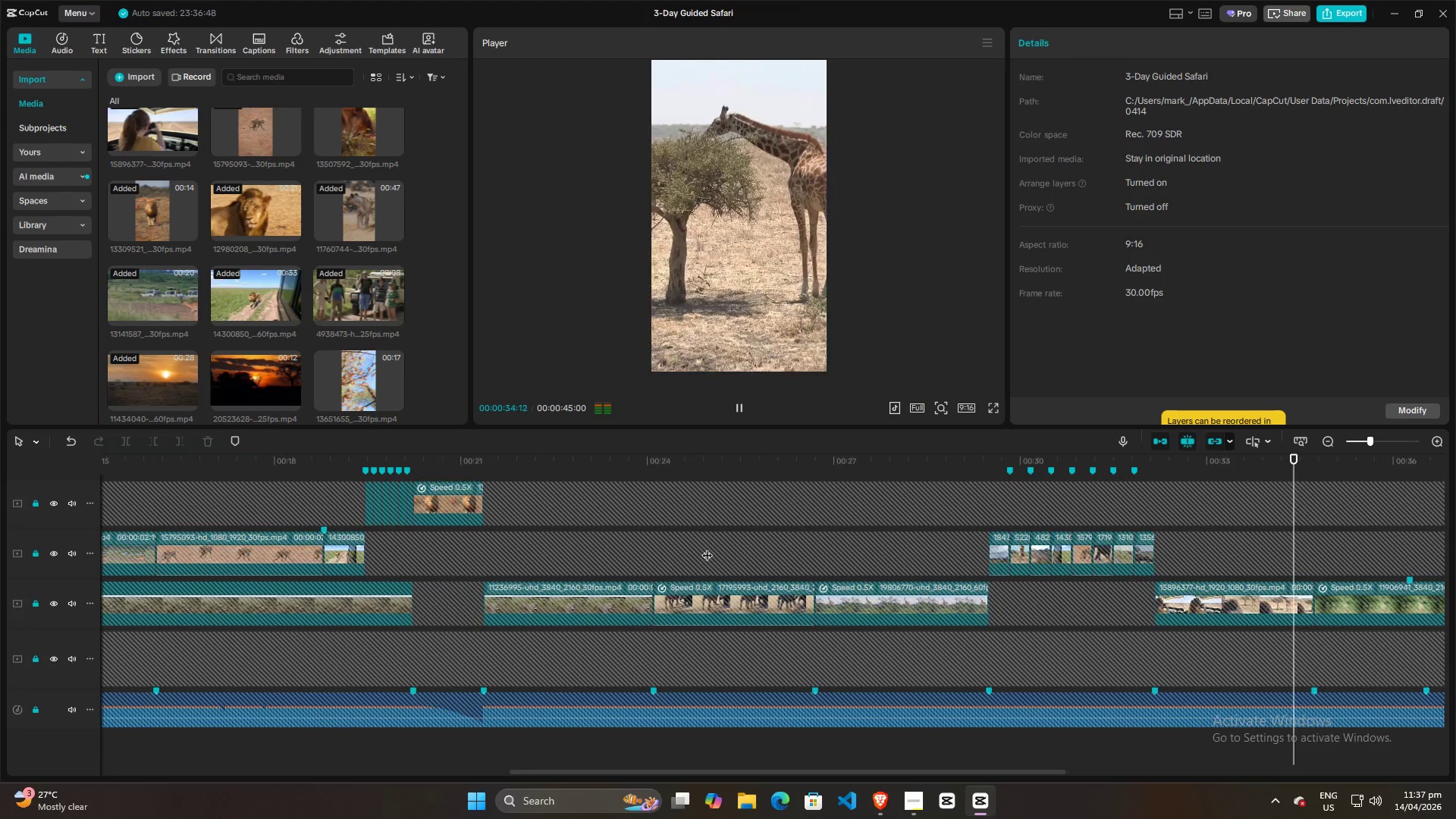 
wait(9.91)
 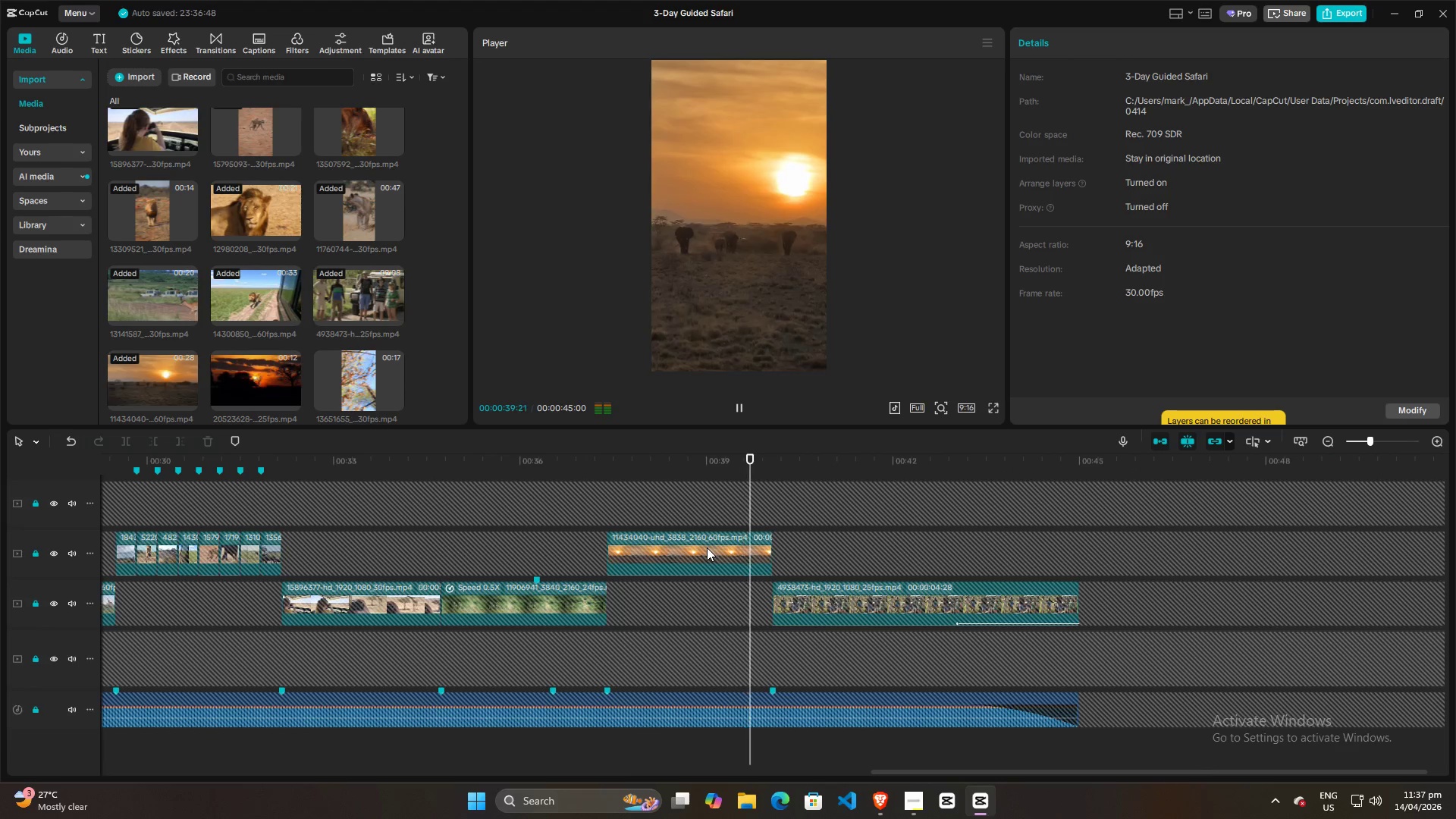 
key(Space)
 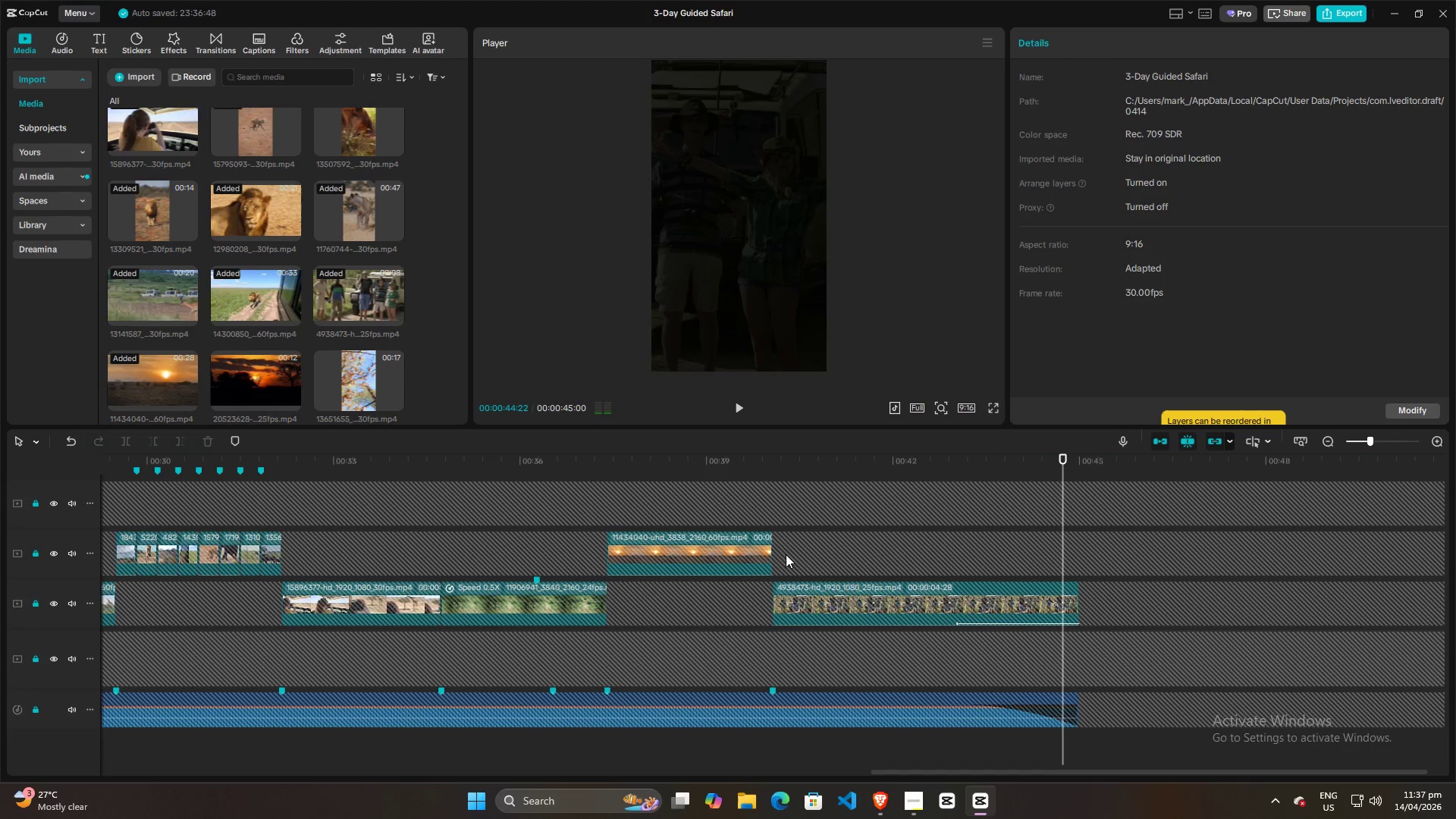 
hold_key(key=ControlLeft, duration=0.95)
scroll: coordinate [428, 579], scroll_direction: down, amount: 19.0
 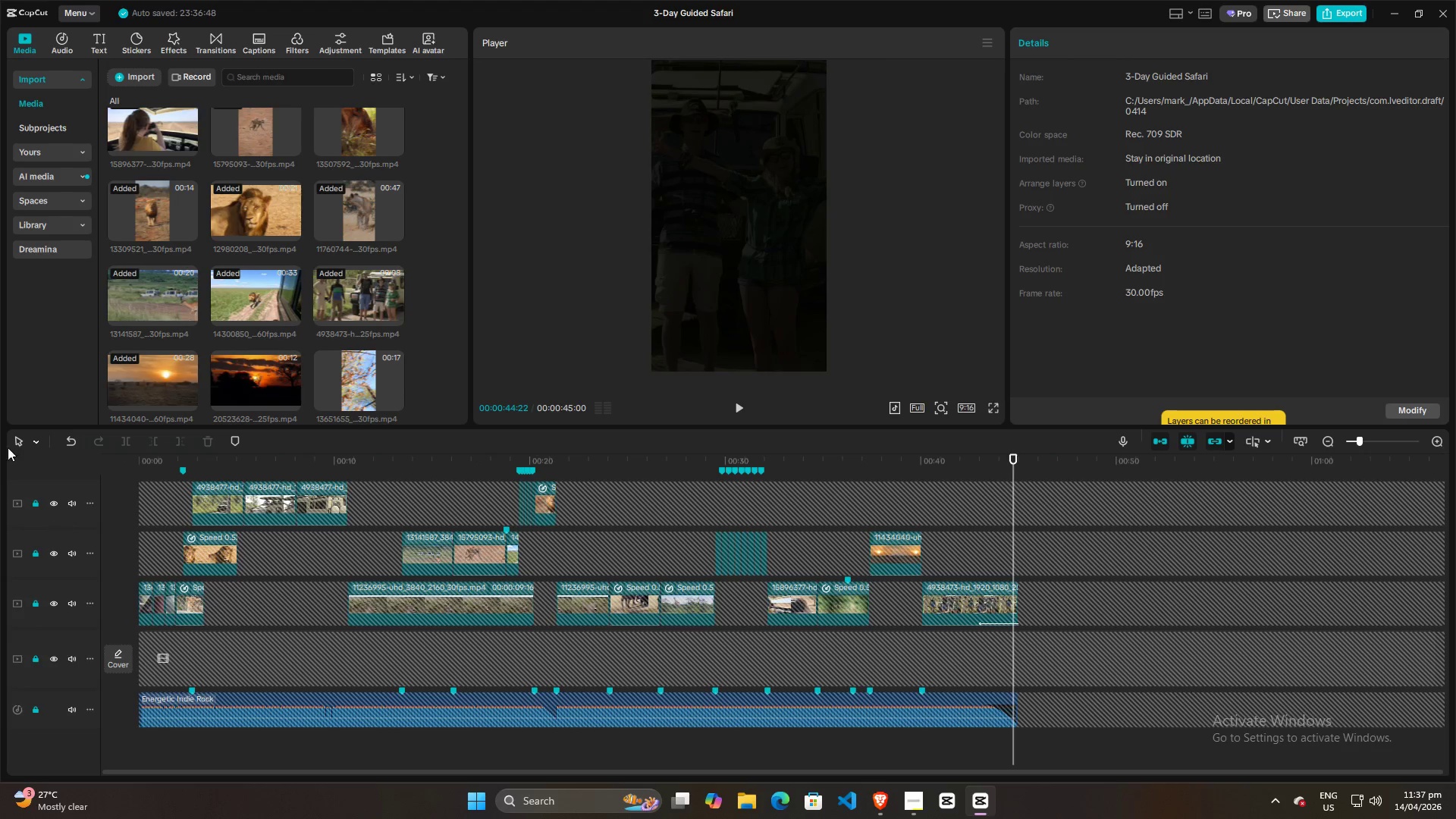 
left_click([36, 498])
 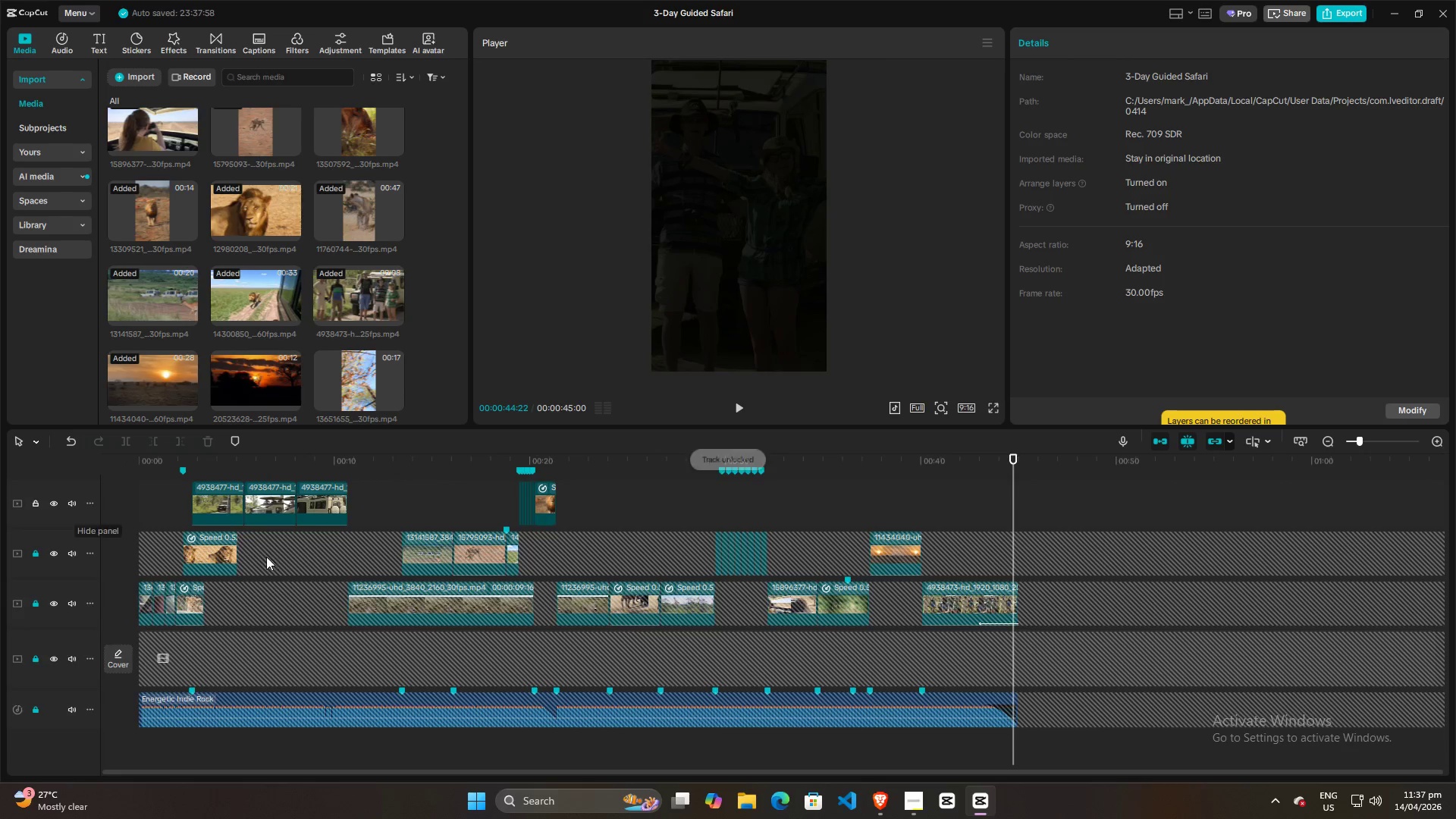 
left_click([217, 531])
 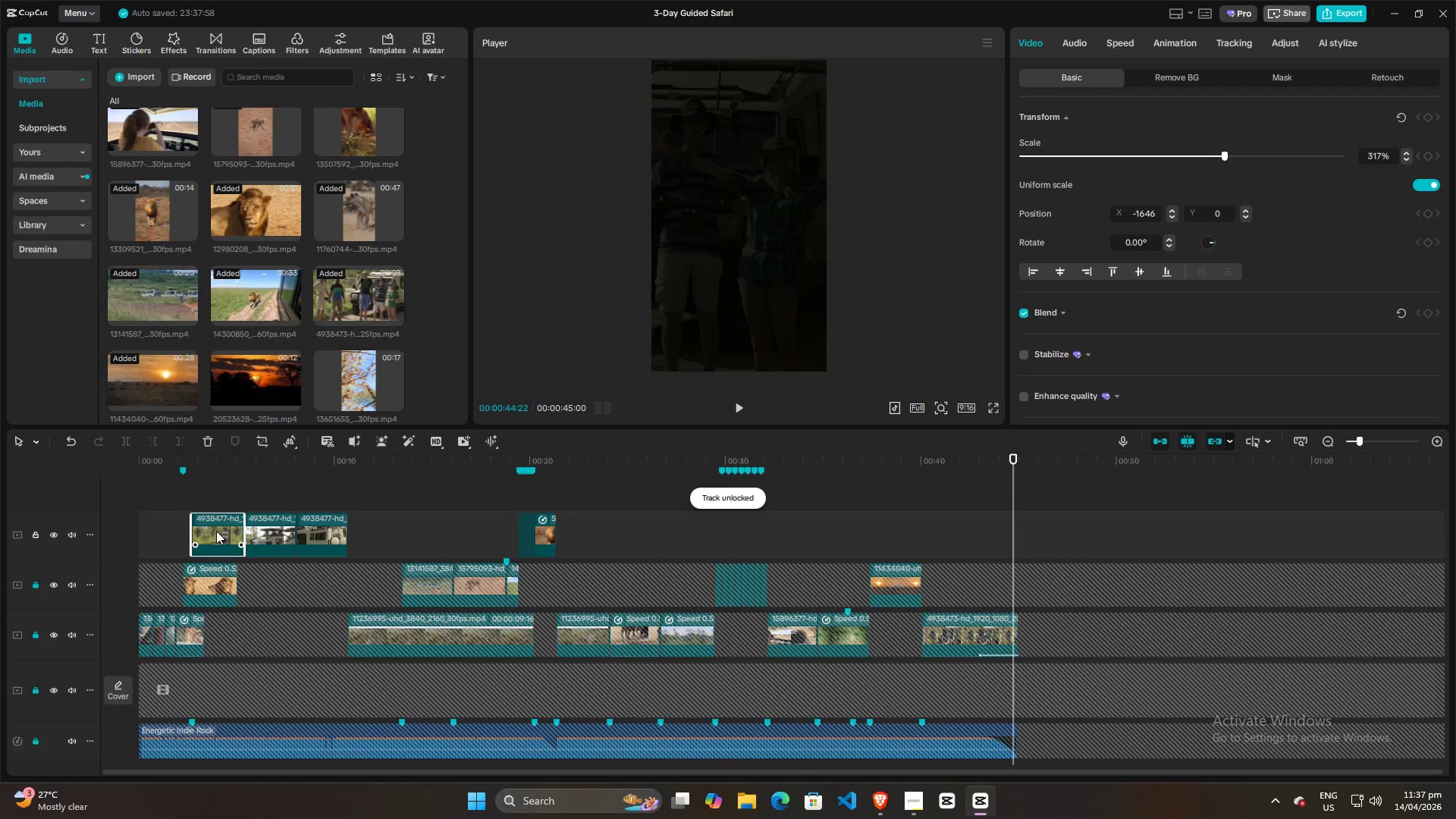 
scroll: coordinate [246, 597], scroll_direction: up, amount: 9.0
 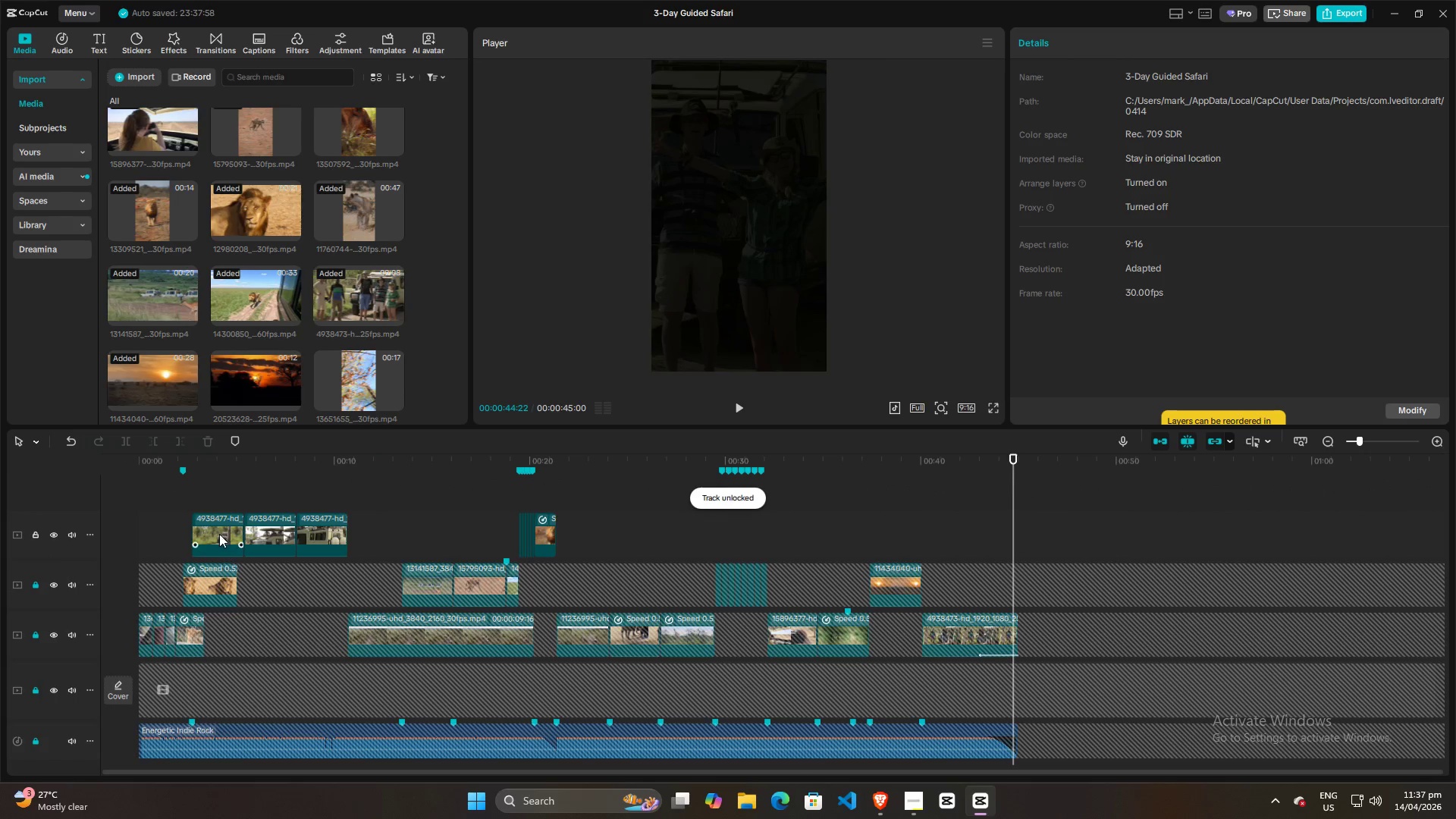 
hold_key(key=AltLeft, duration=1.25)
left_click_drag(start_coordinate=[211, 531], to_coordinate=[228, 490])
 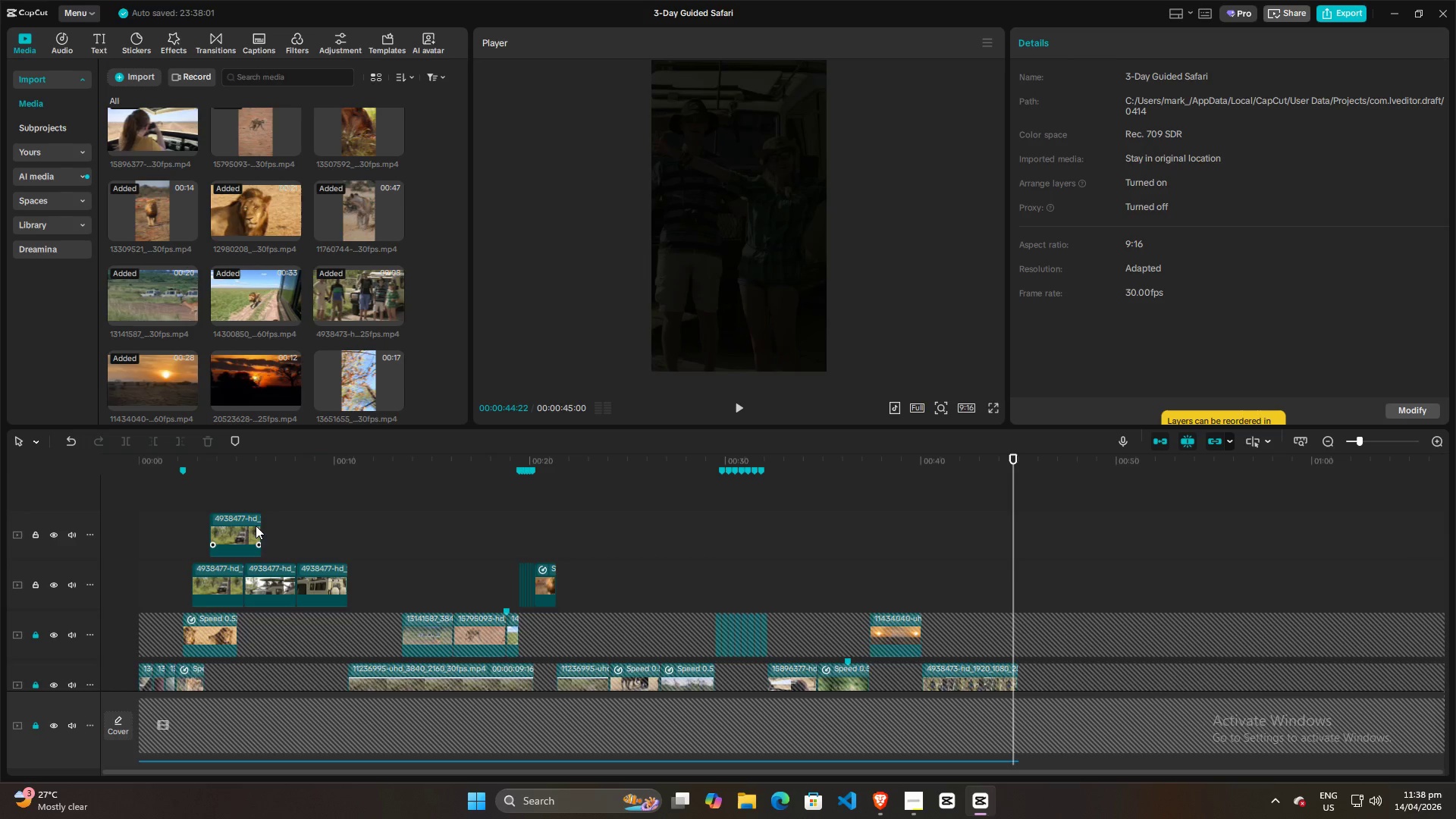 
left_click_drag(start_coordinate=[259, 526], to_coordinate=[1455, 520])
 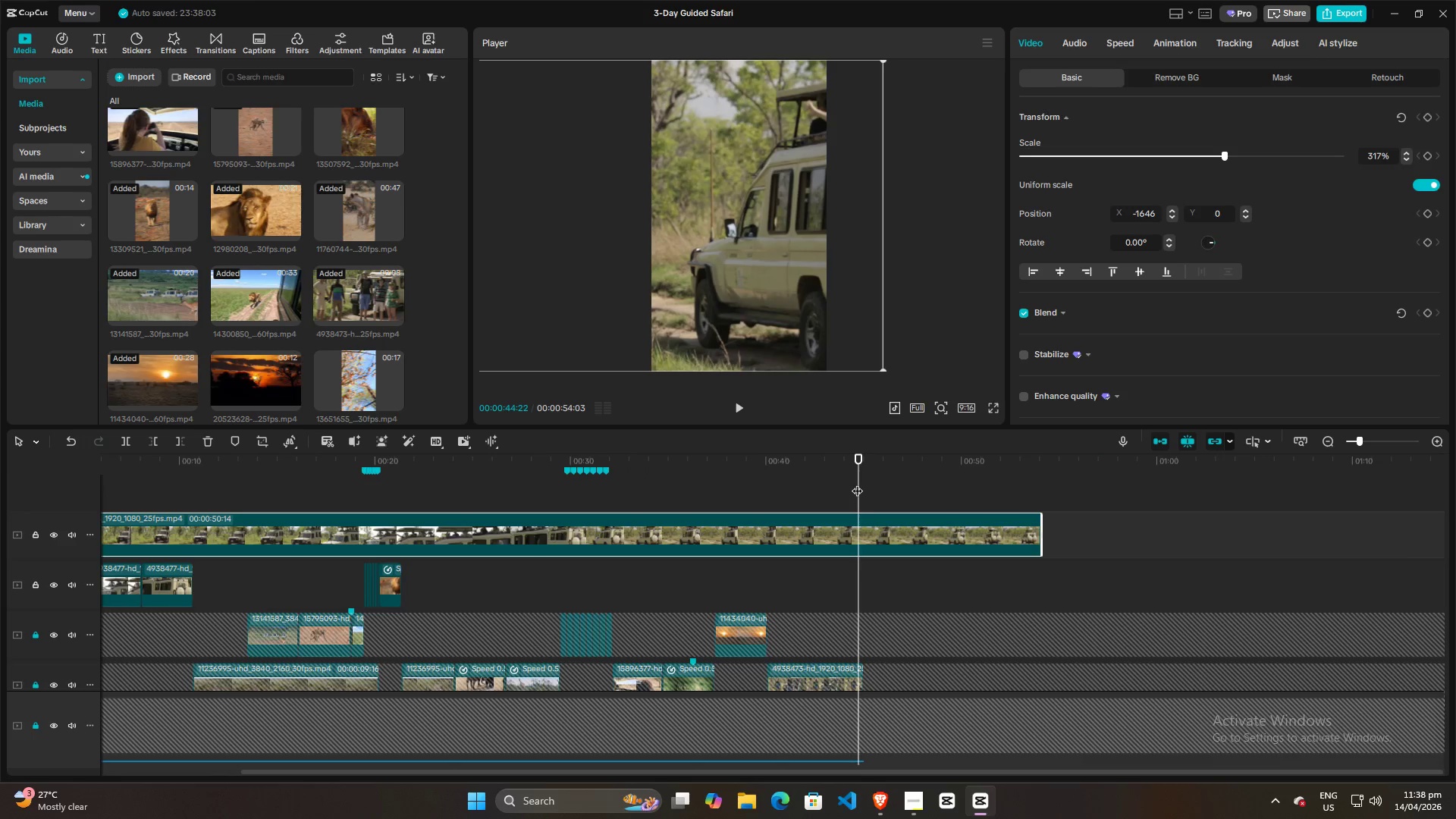 
left_click_drag(start_coordinate=[858, 482], to_coordinate=[372, 469])
 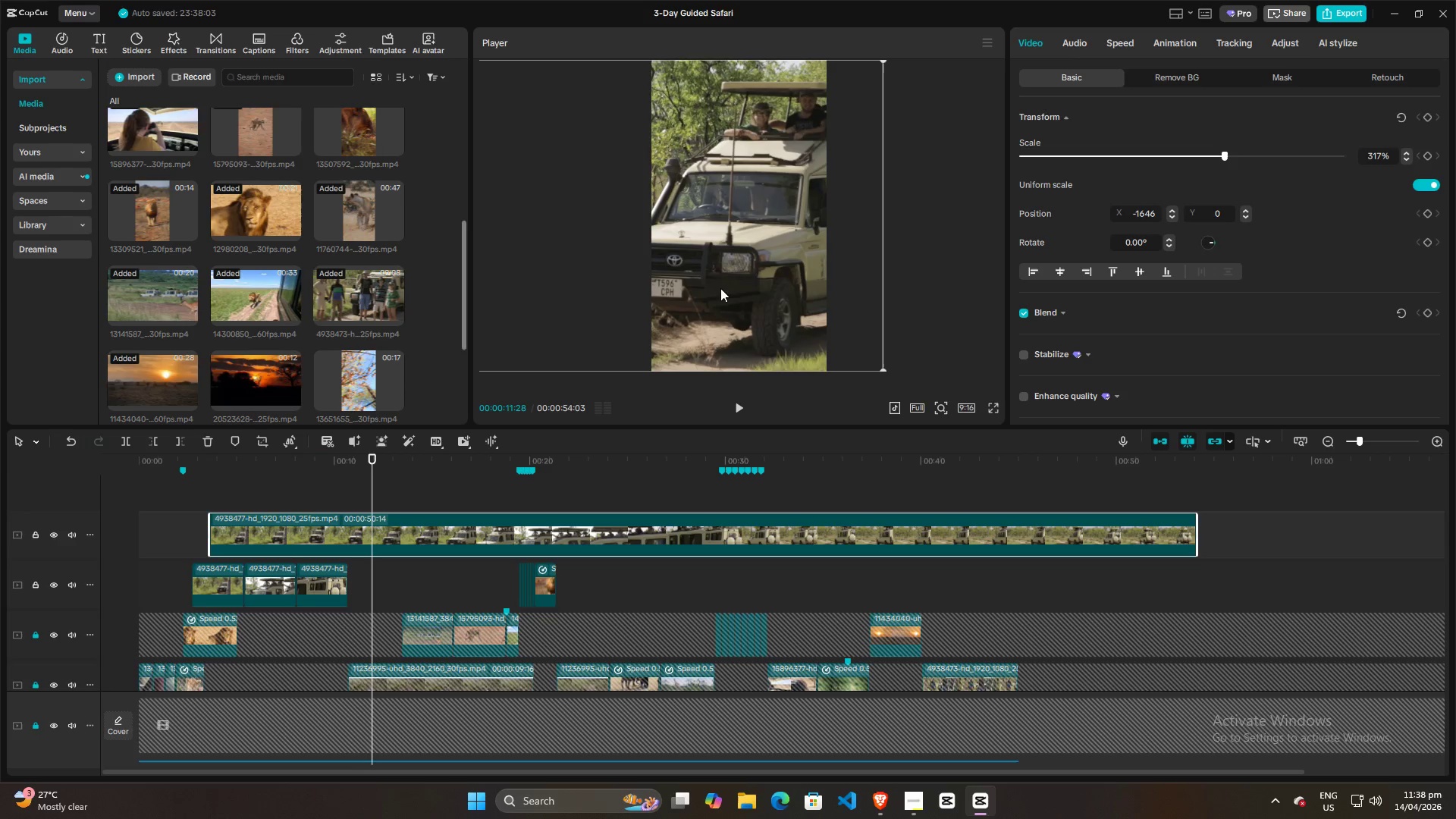 
left_click([751, 269])
 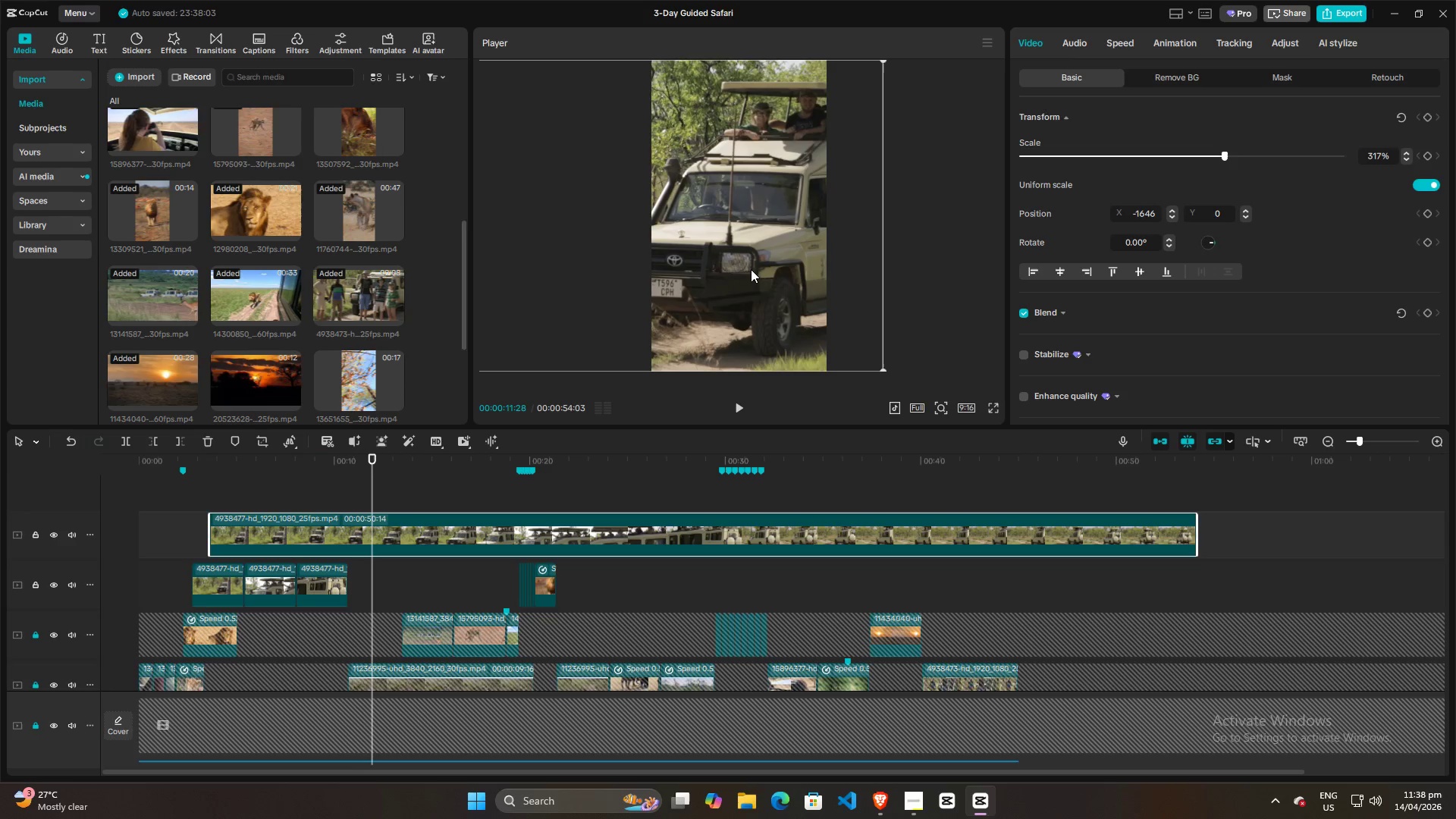 
left_click_drag(start_coordinate=[751, 269], to_coordinate=[667, 268])
 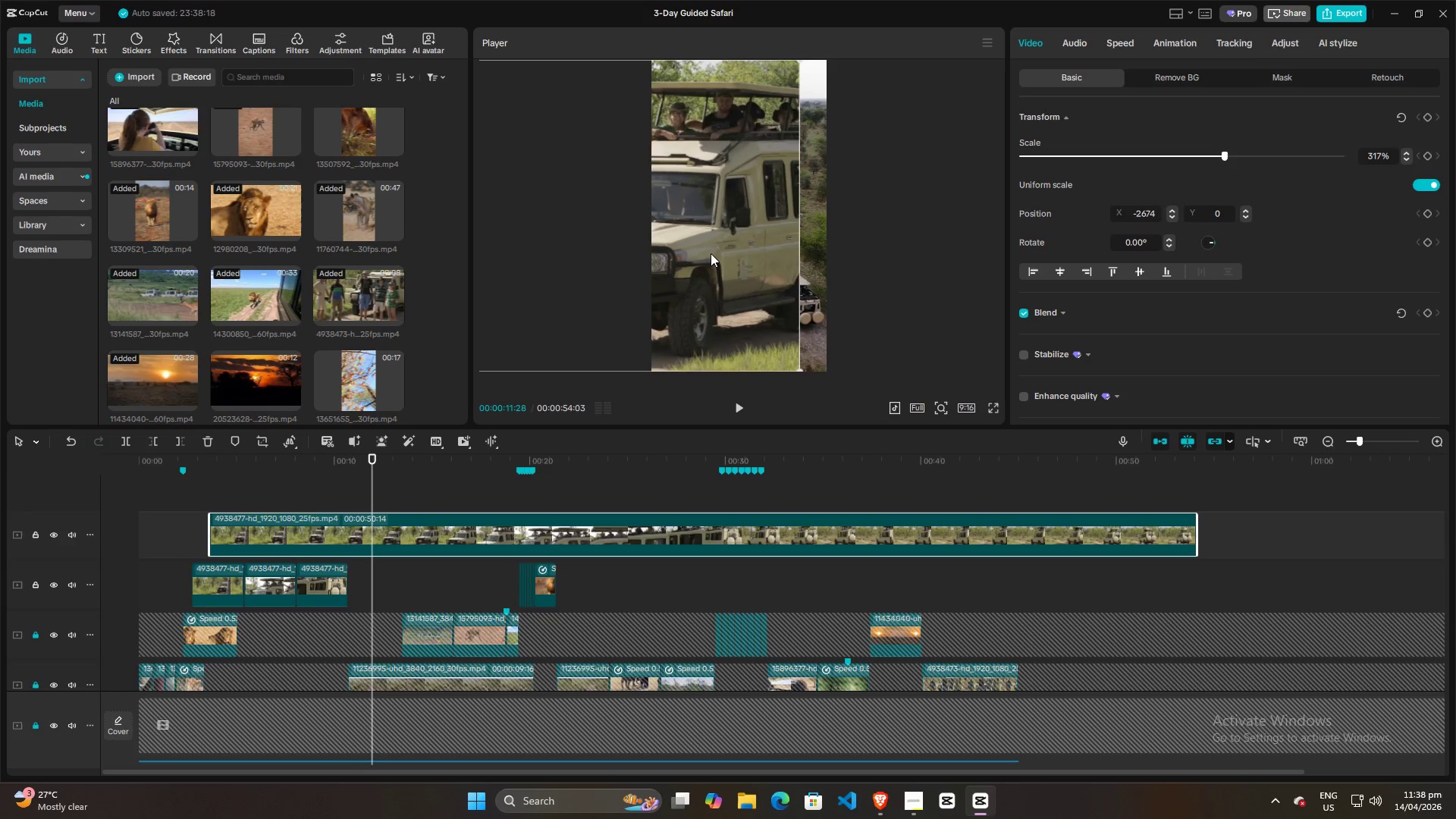 
left_click_drag(start_coordinate=[706, 253], to_coordinate=[733, 253])
 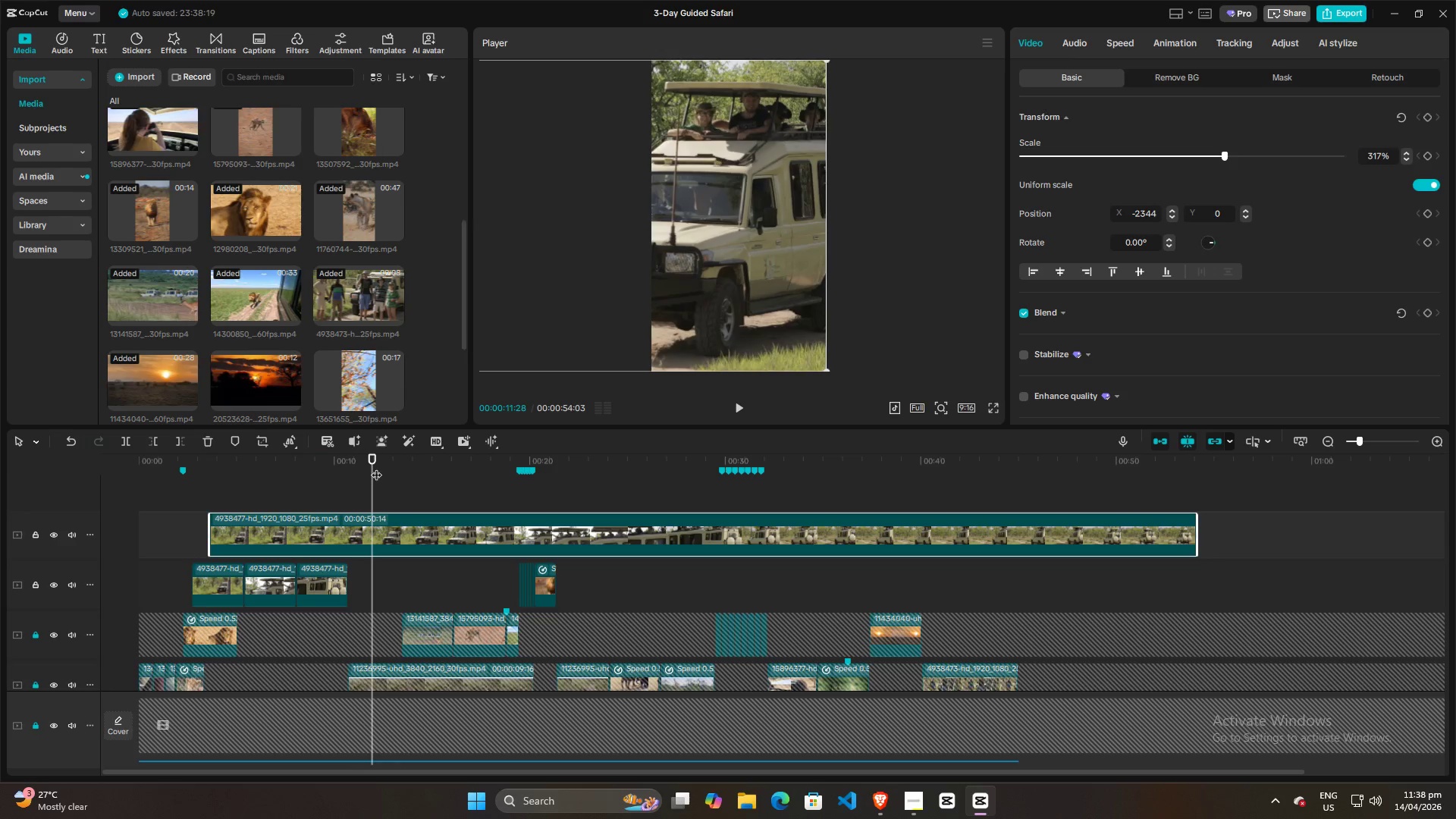 
left_click_drag(start_coordinate=[372, 467], to_coordinate=[365, 472])
 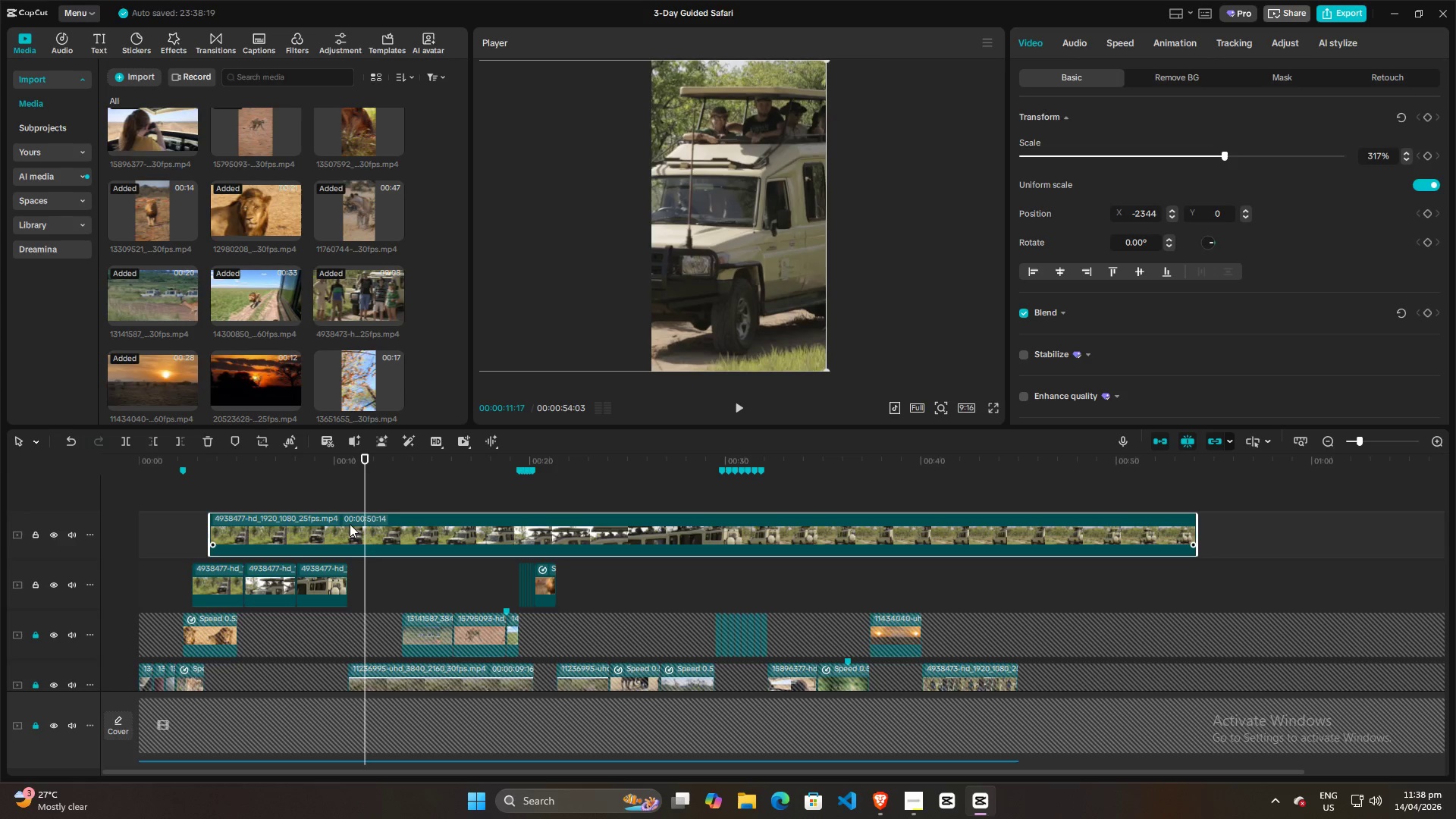 
left_click([350, 529])
 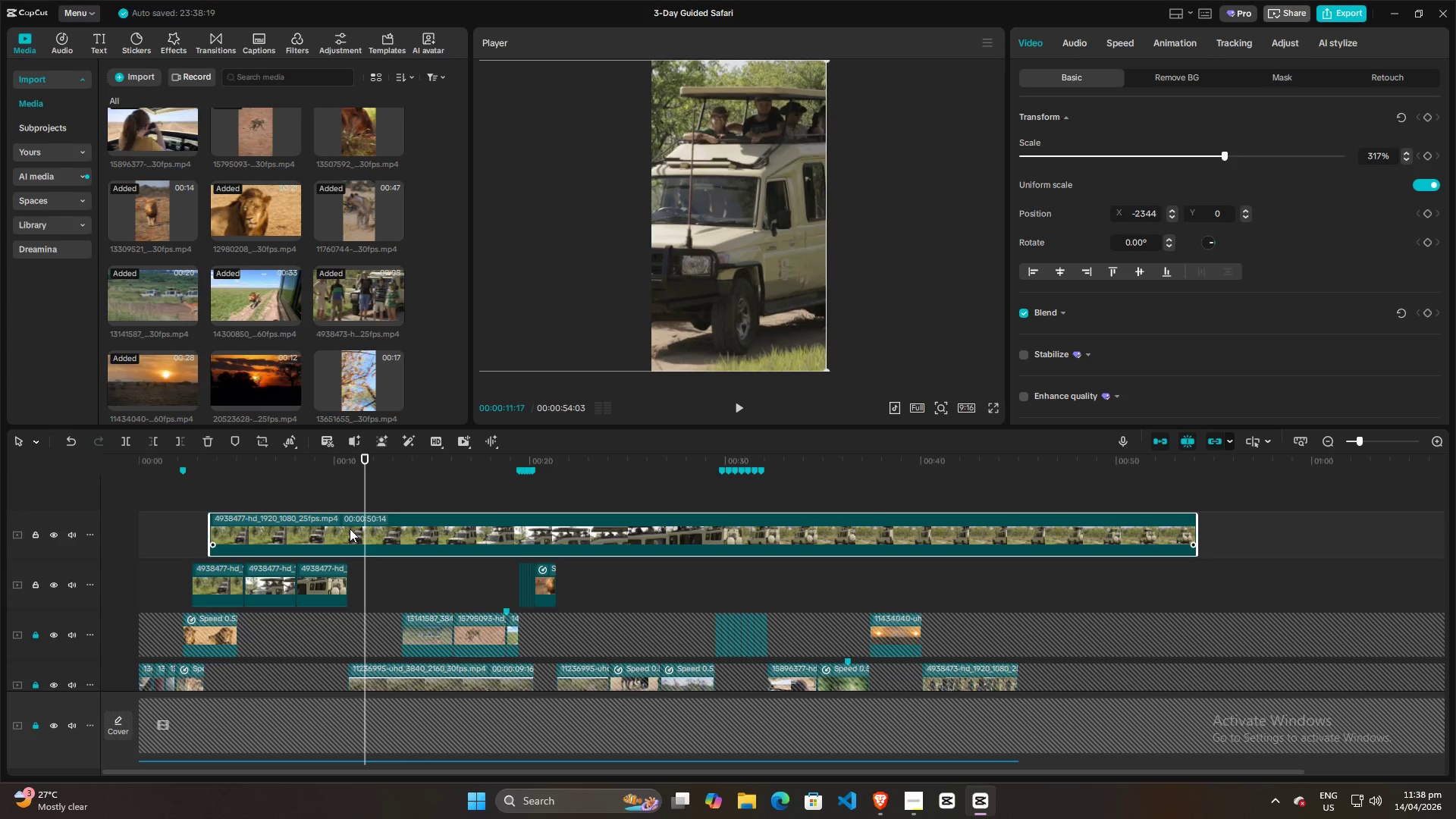 
key(Q)
 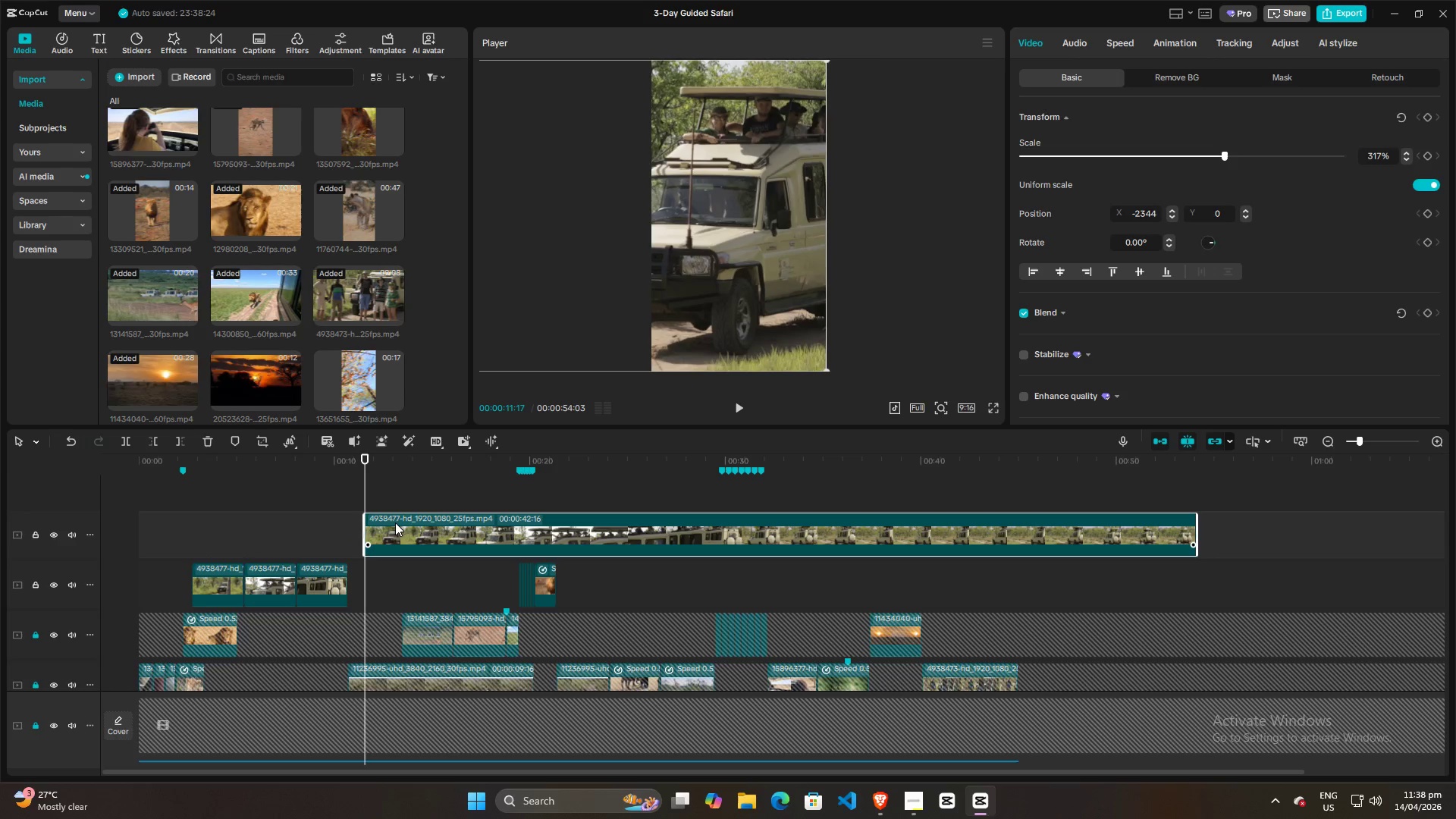 
left_click_drag(start_coordinate=[395, 522], to_coordinate=[222, 522])
 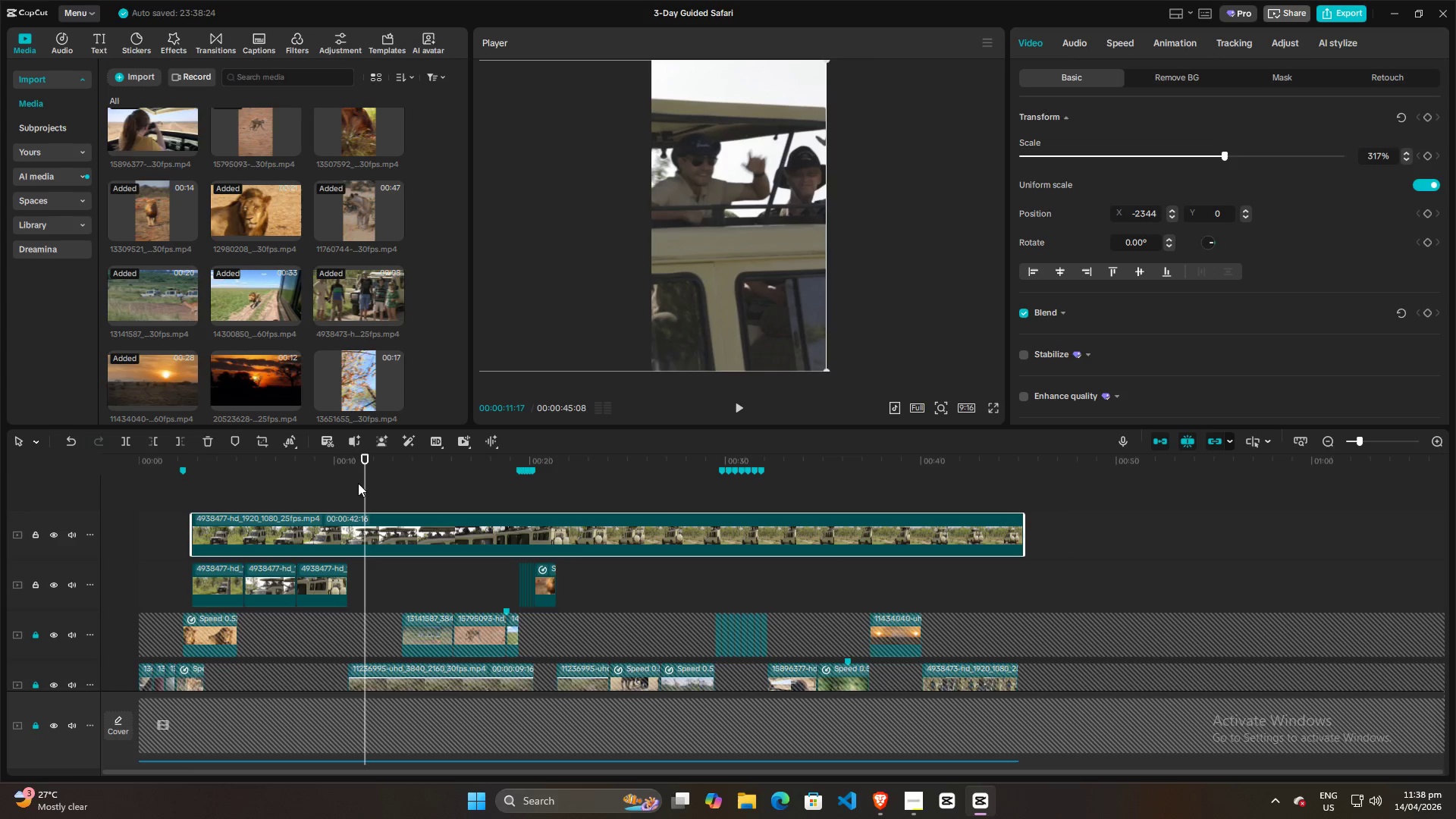 
left_click_drag(start_coordinate=[364, 482], to_coordinate=[248, 495])
 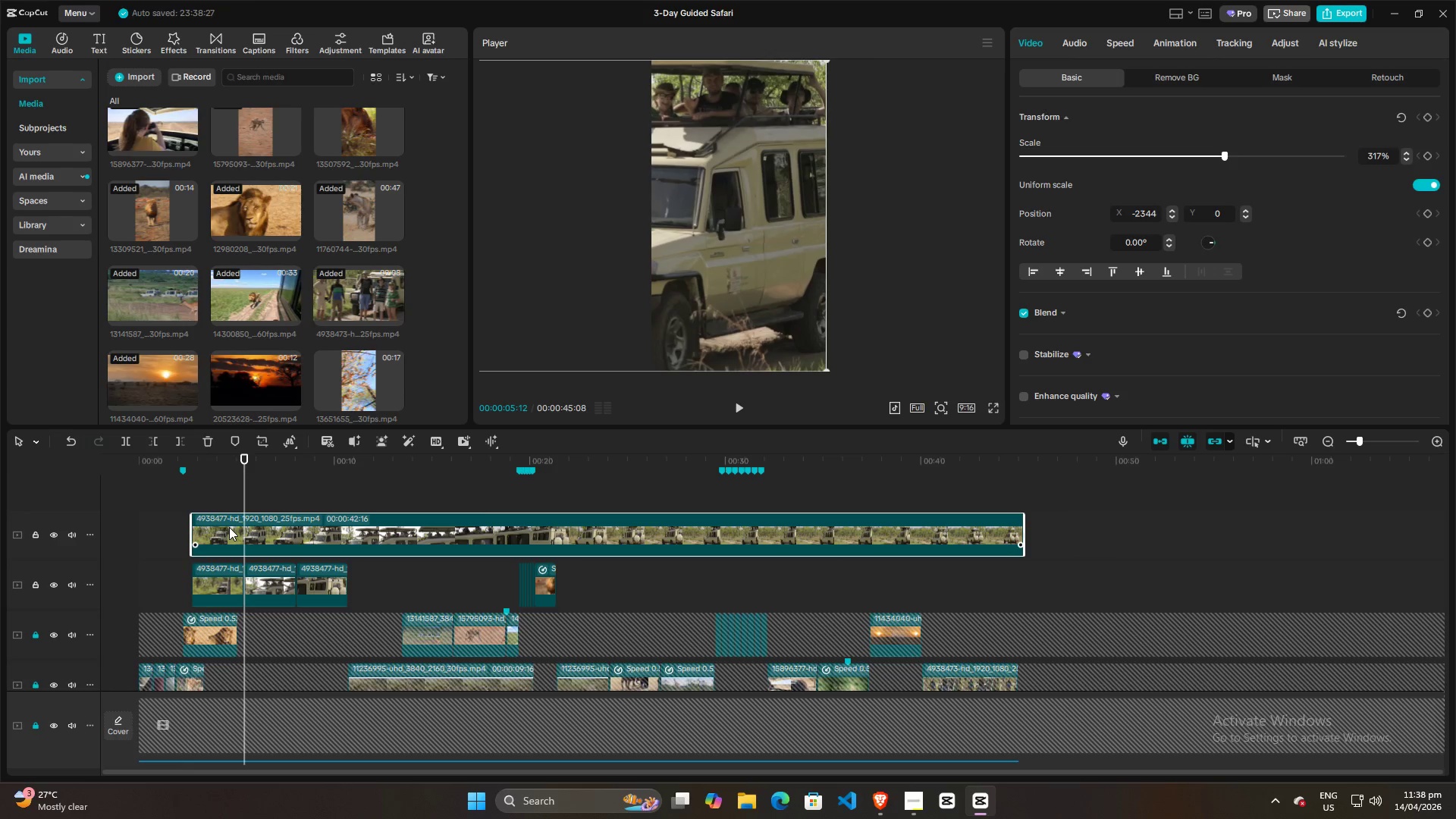 
left_click([229, 527])
 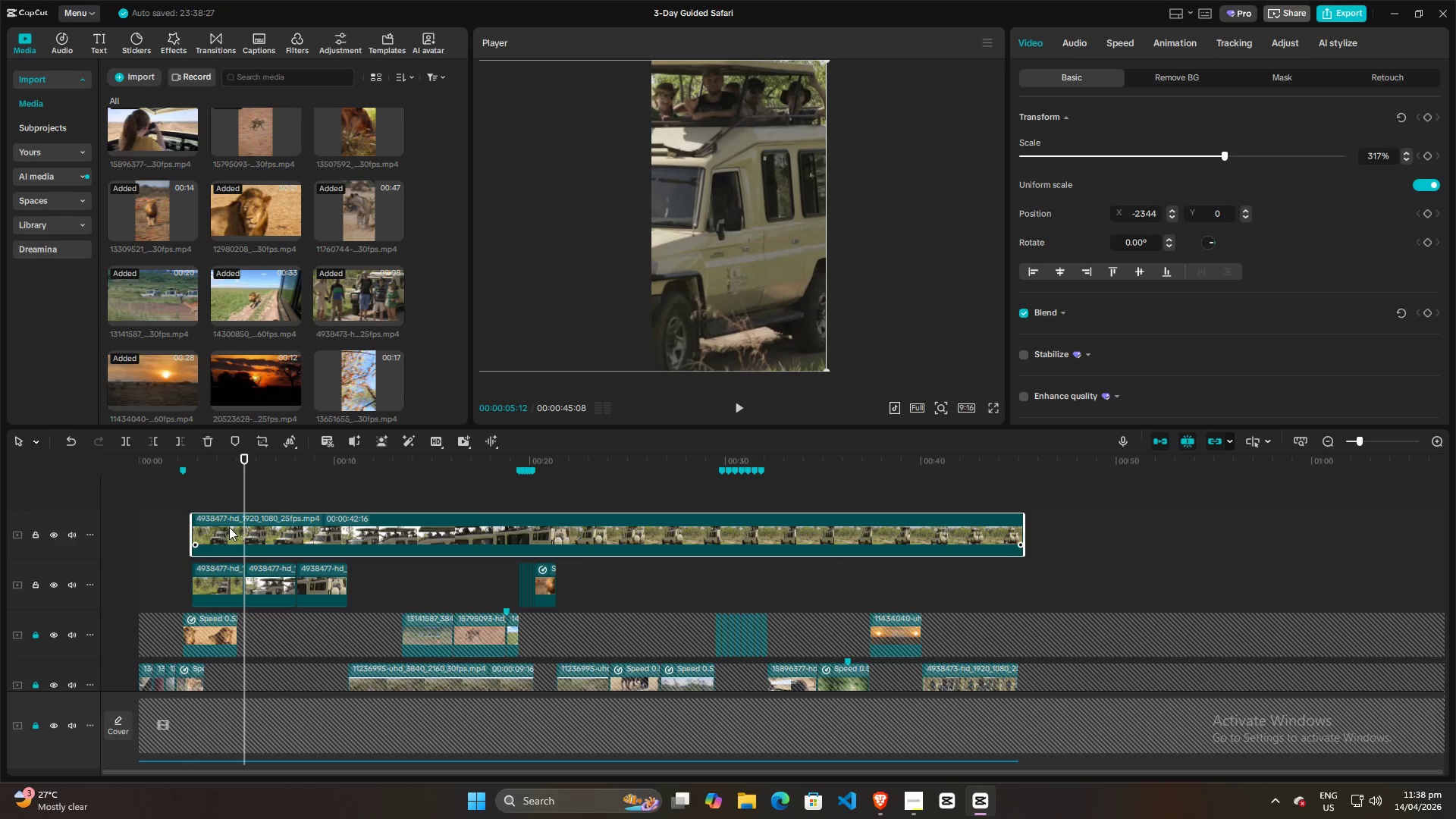 
key(W)
 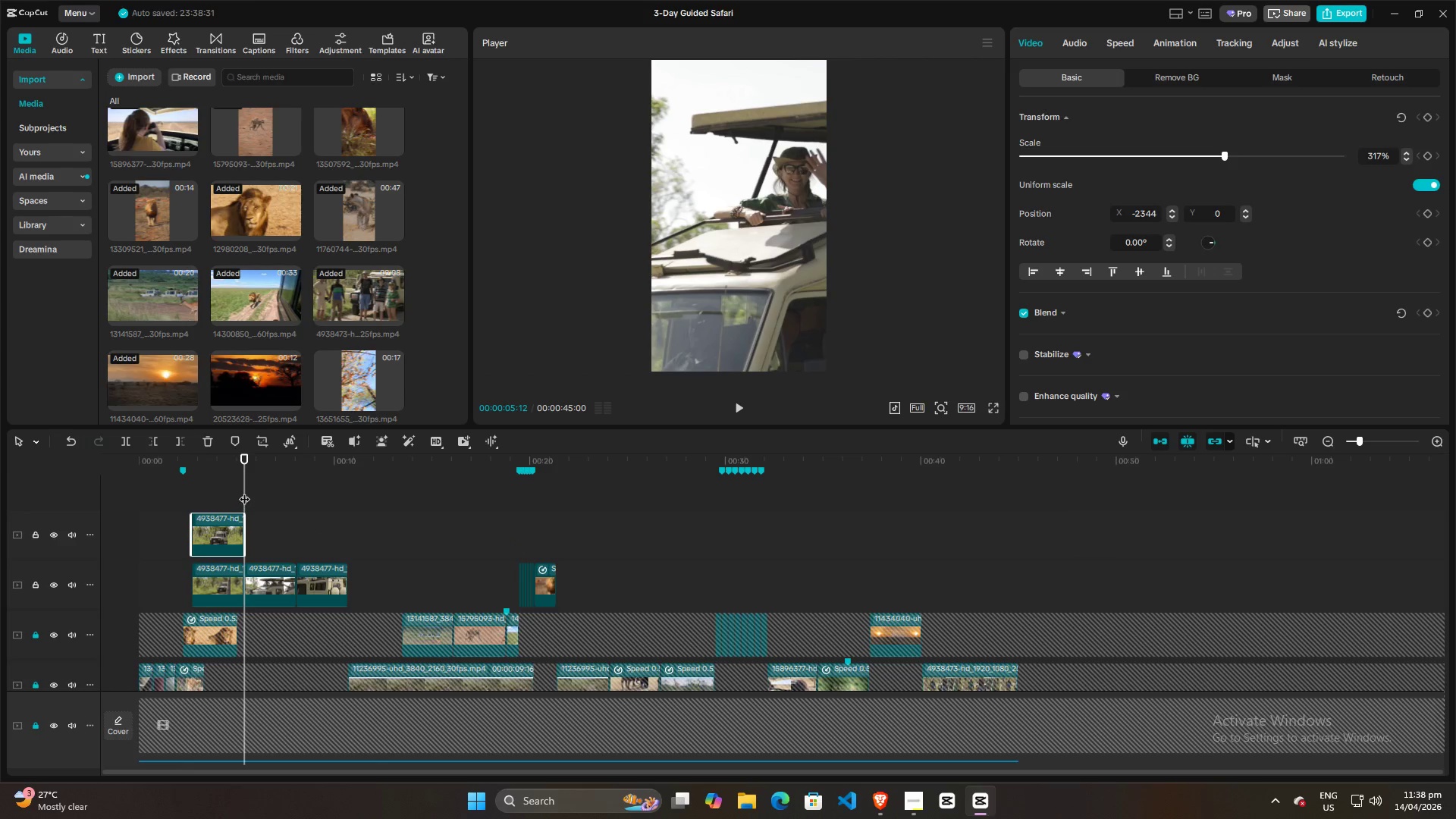 
left_click_drag(start_coordinate=[244, 491], to_coordinate=[187, 498])
 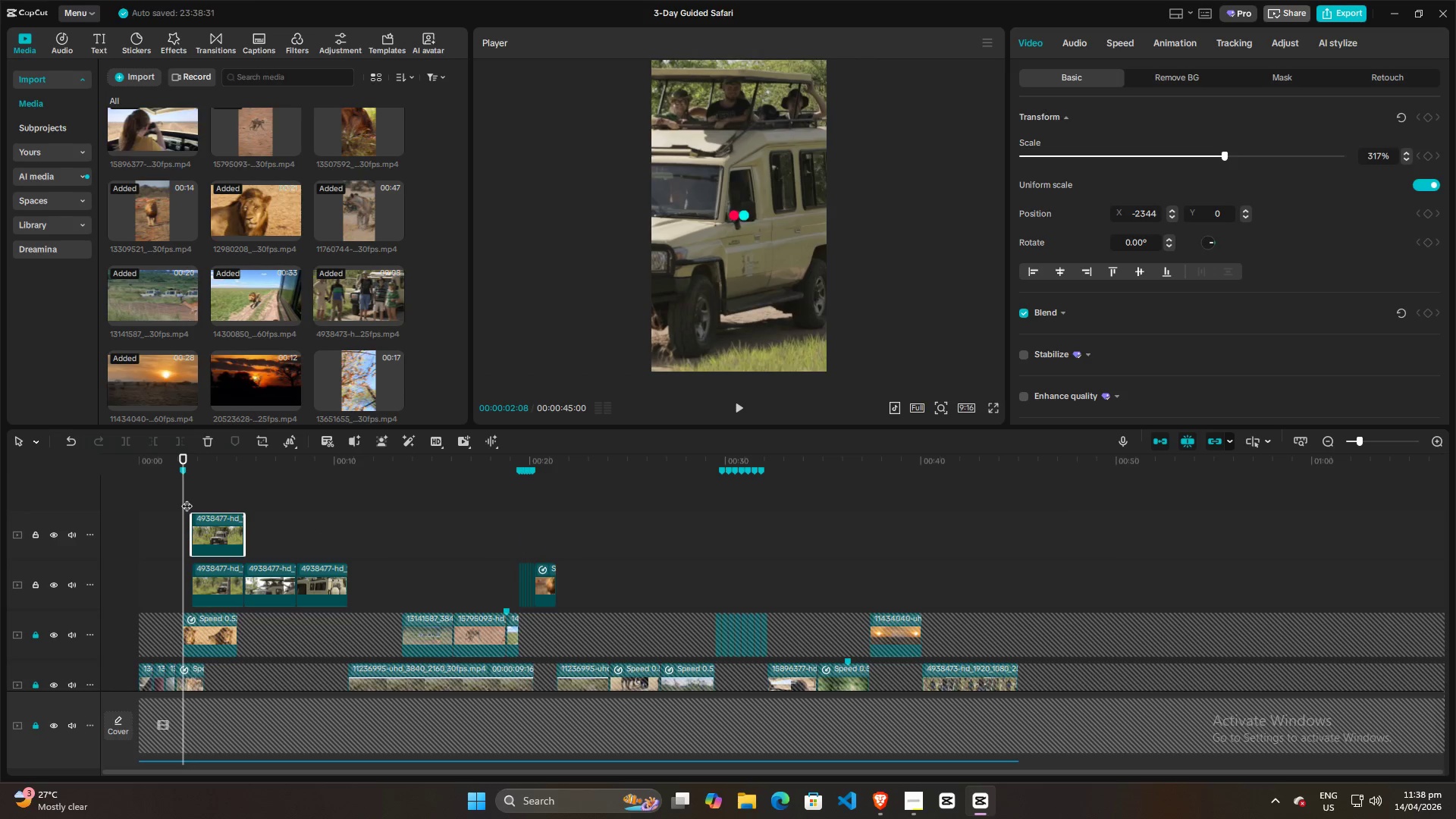 
key(Space)
 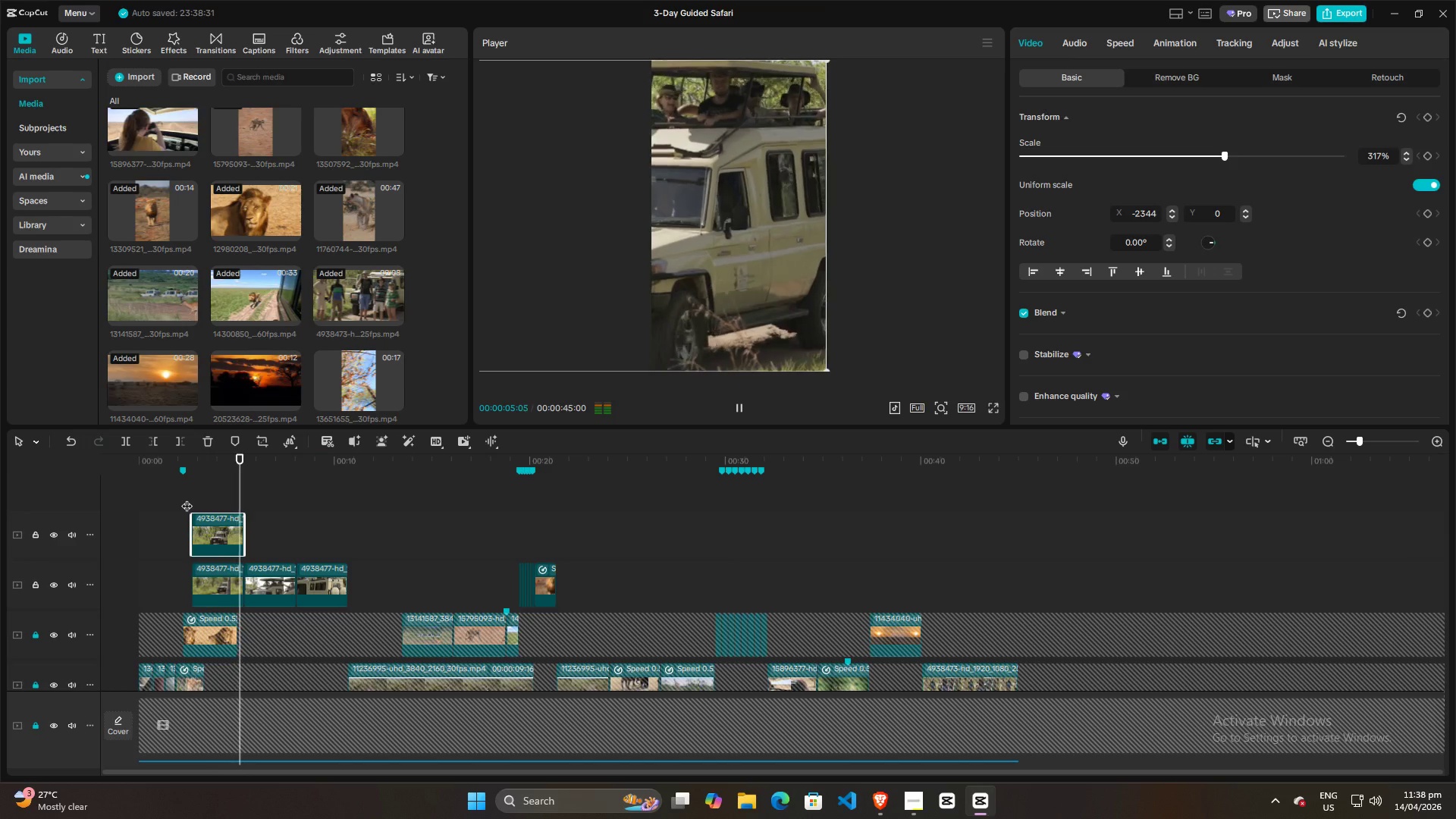 
key(Space)
 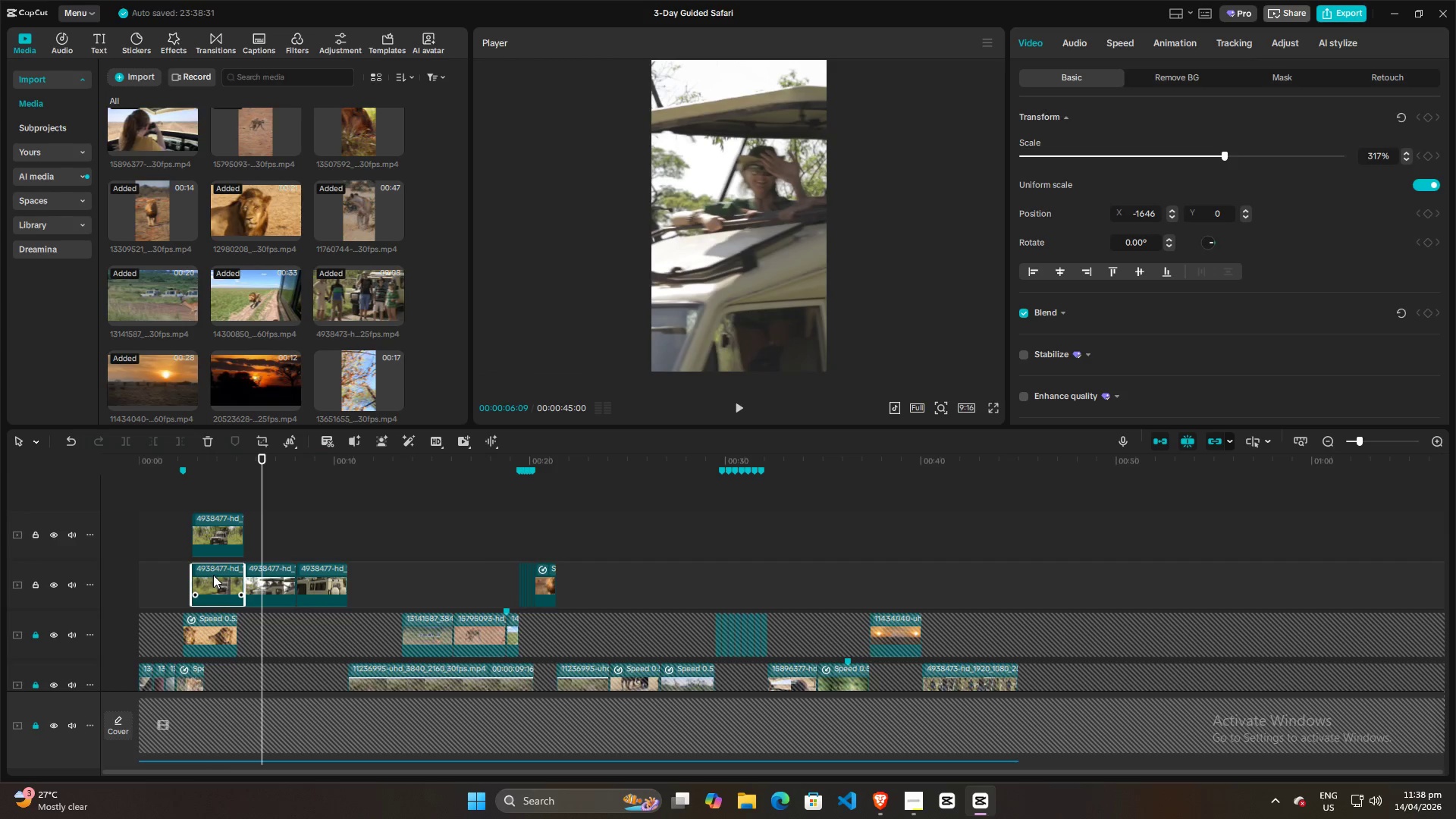 
key(Backspace)
 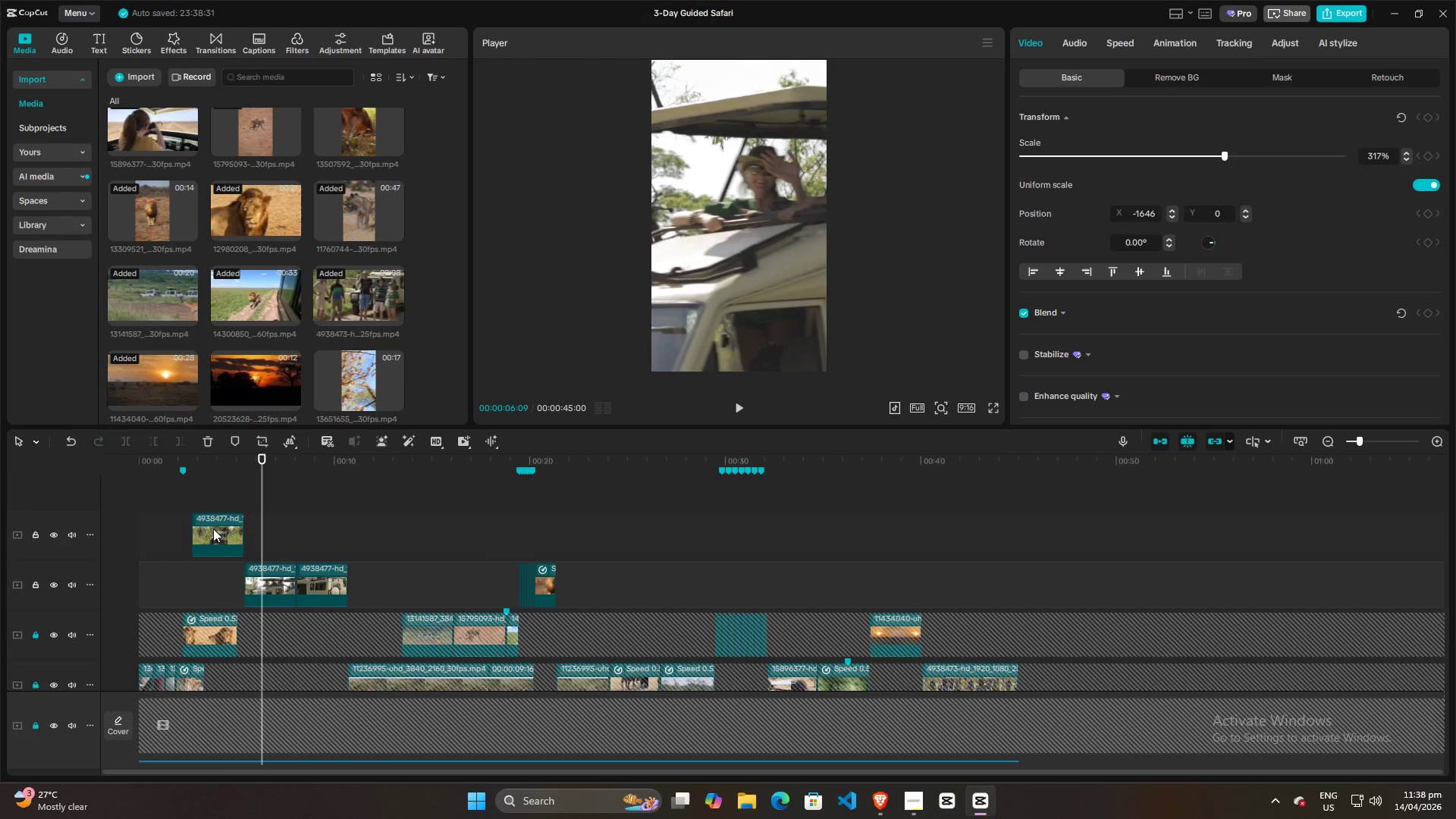 
left_click_drag(start_coordinate=[213, 529], to_coordinate=[213, 576])
 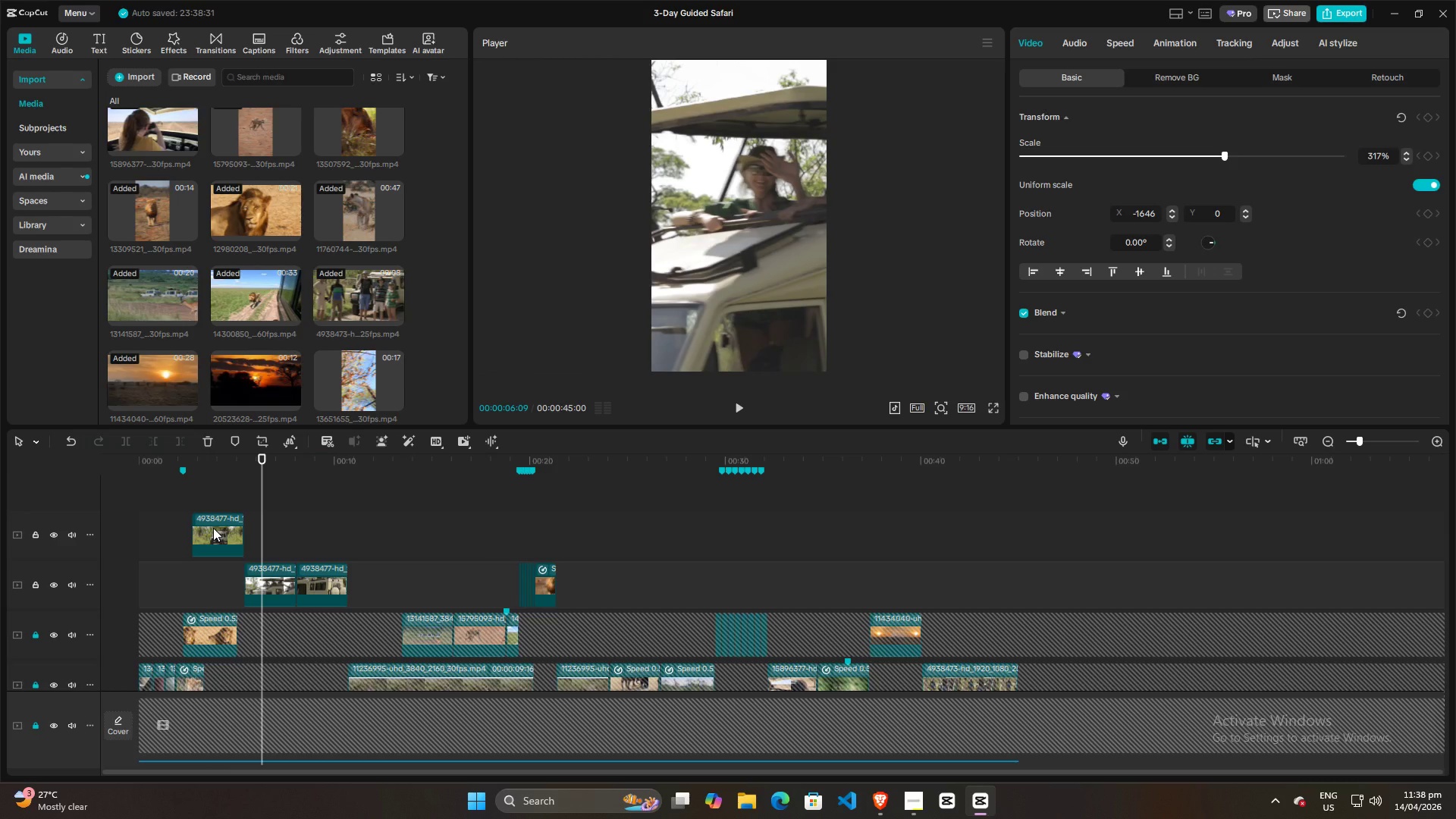 
left_click([213, 528])
 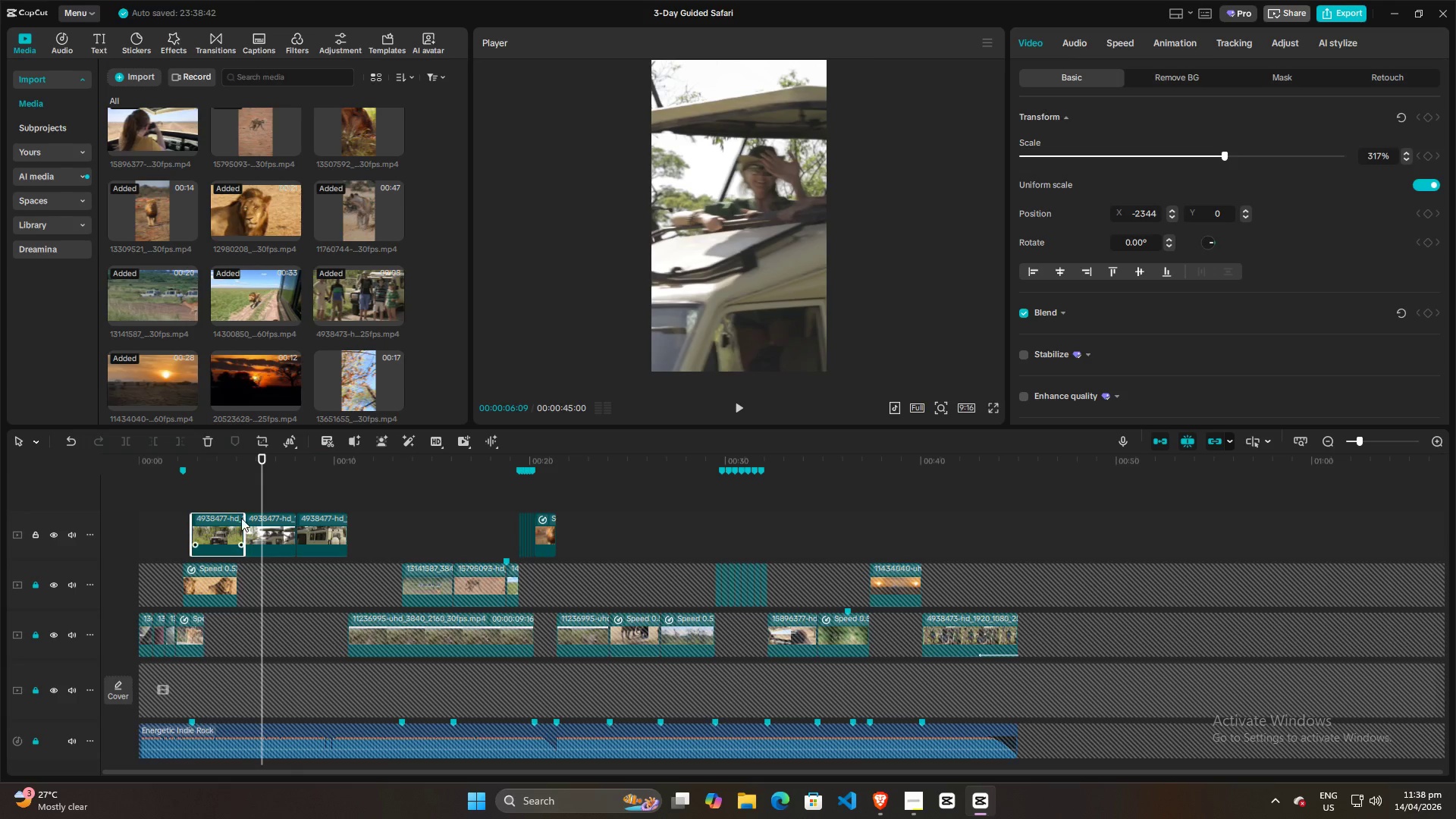 
left_click([174, 508])
 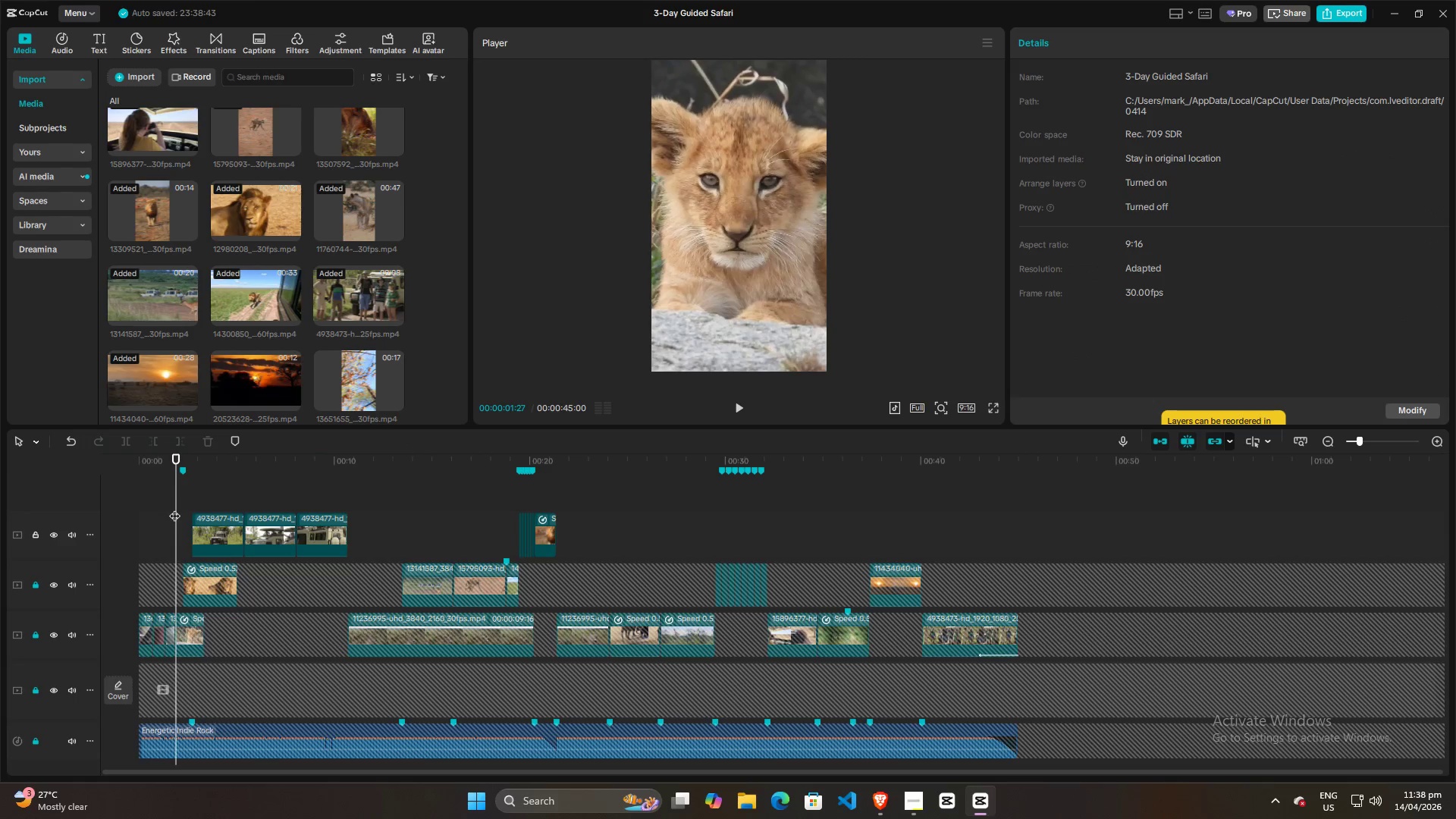 
left_click_drag(start_coordinate=[174, 508], to_coordinate=[7, 518])
 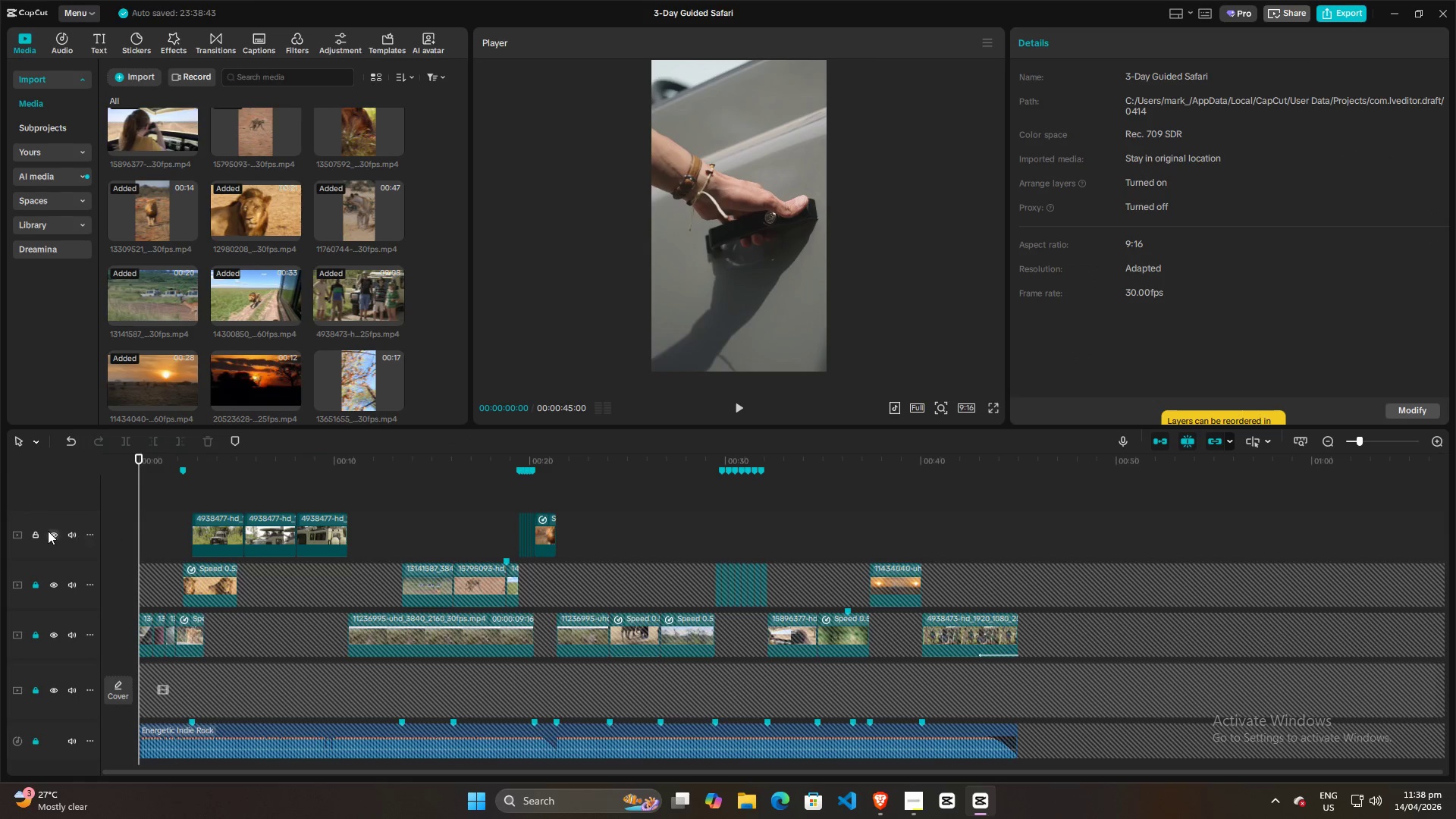 
left_click([33, 532])
 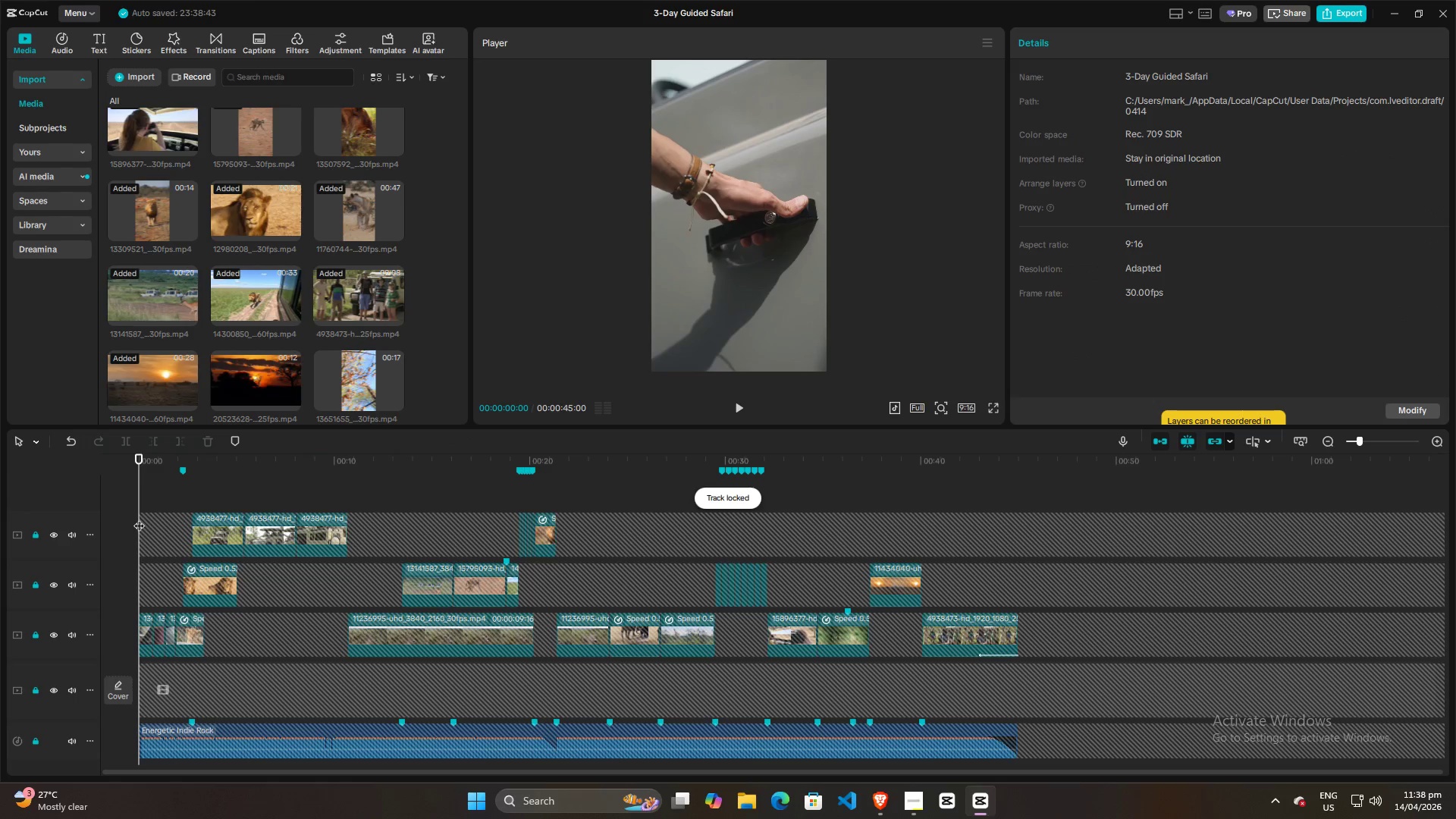 
left_click_drag(start_coordinate=[139, 518], to_coordinate=[123, 523])
 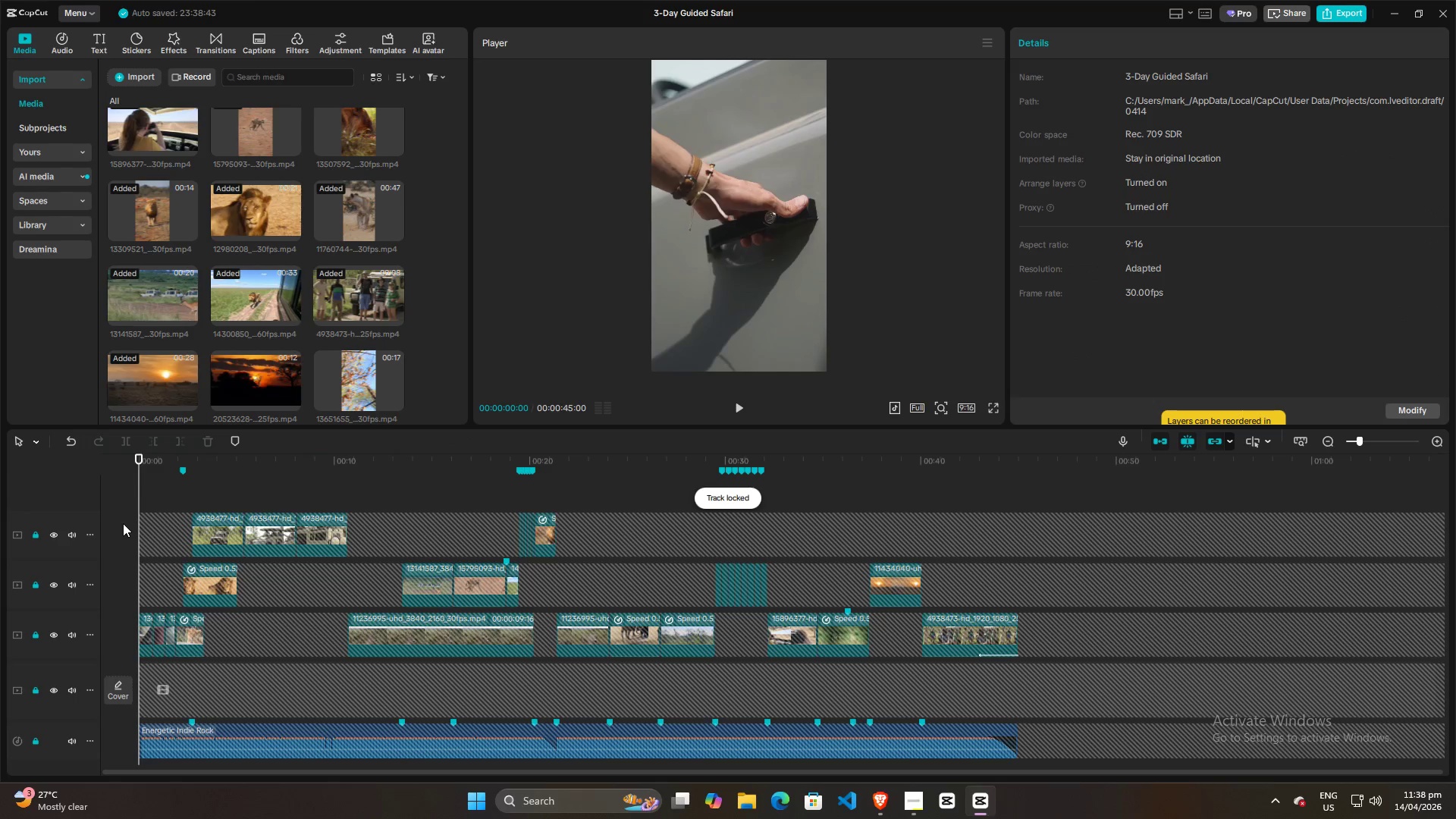 
key(Space)
 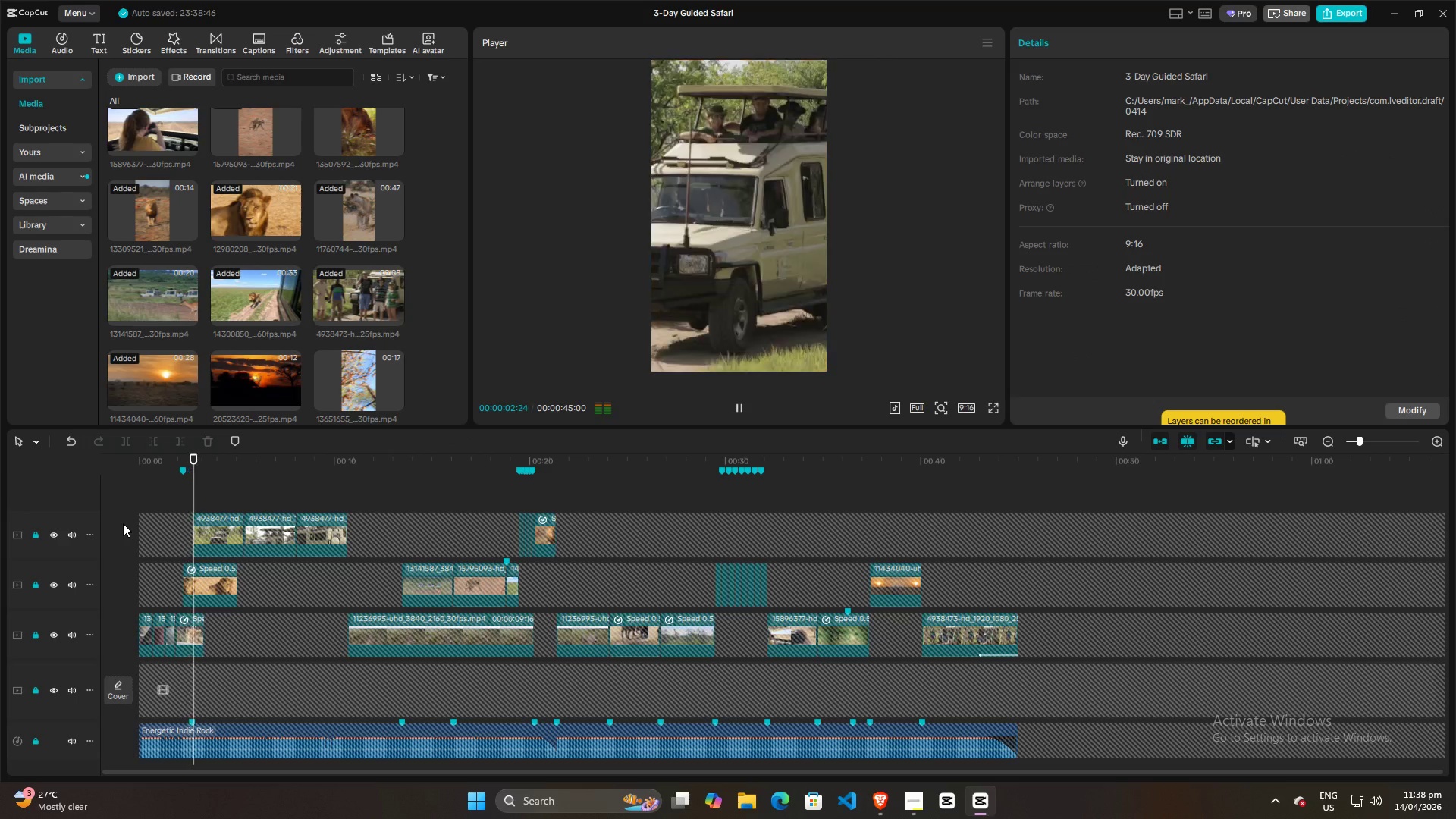 
key(Space)
 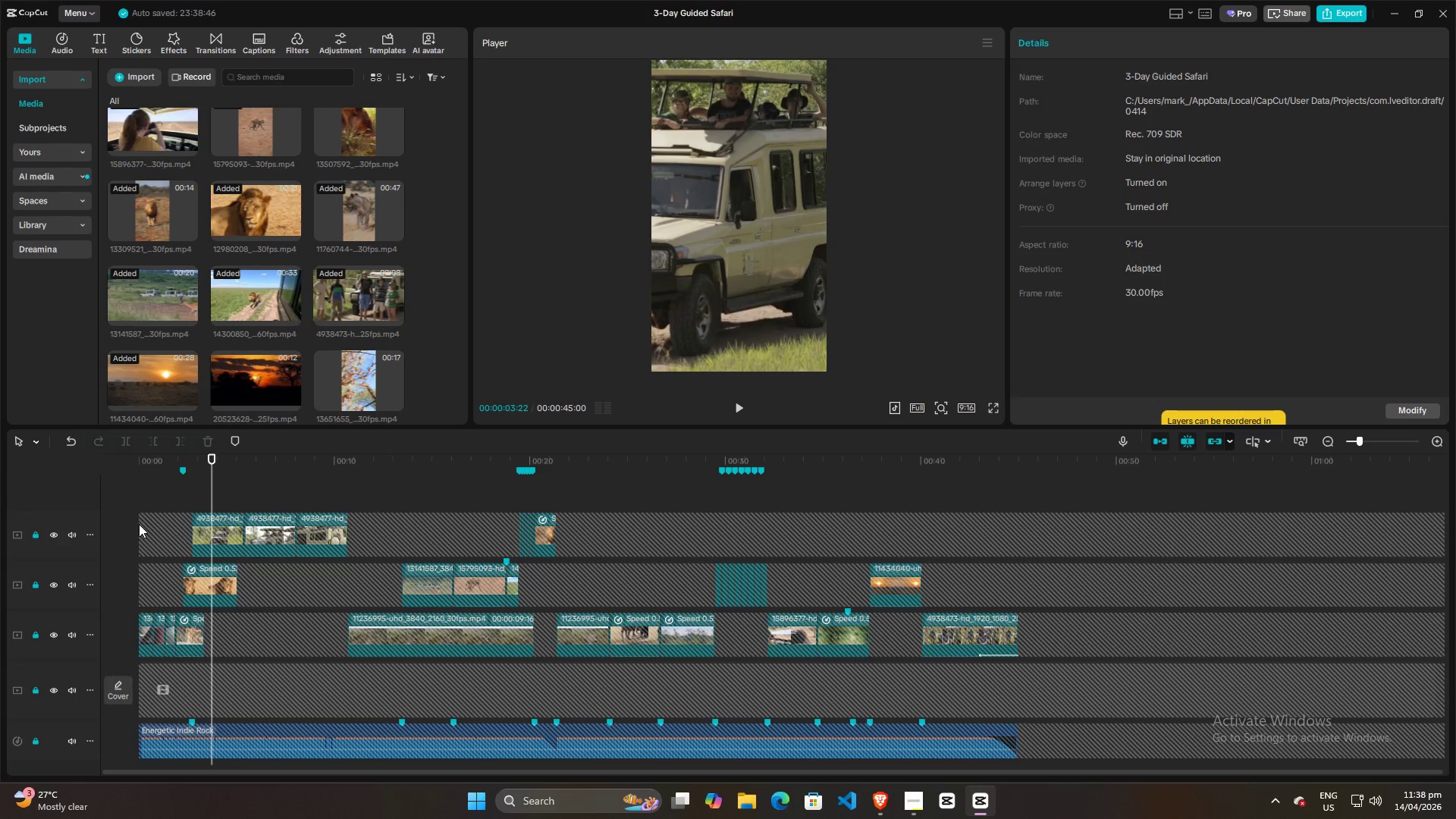 
left_click([160, 520])
 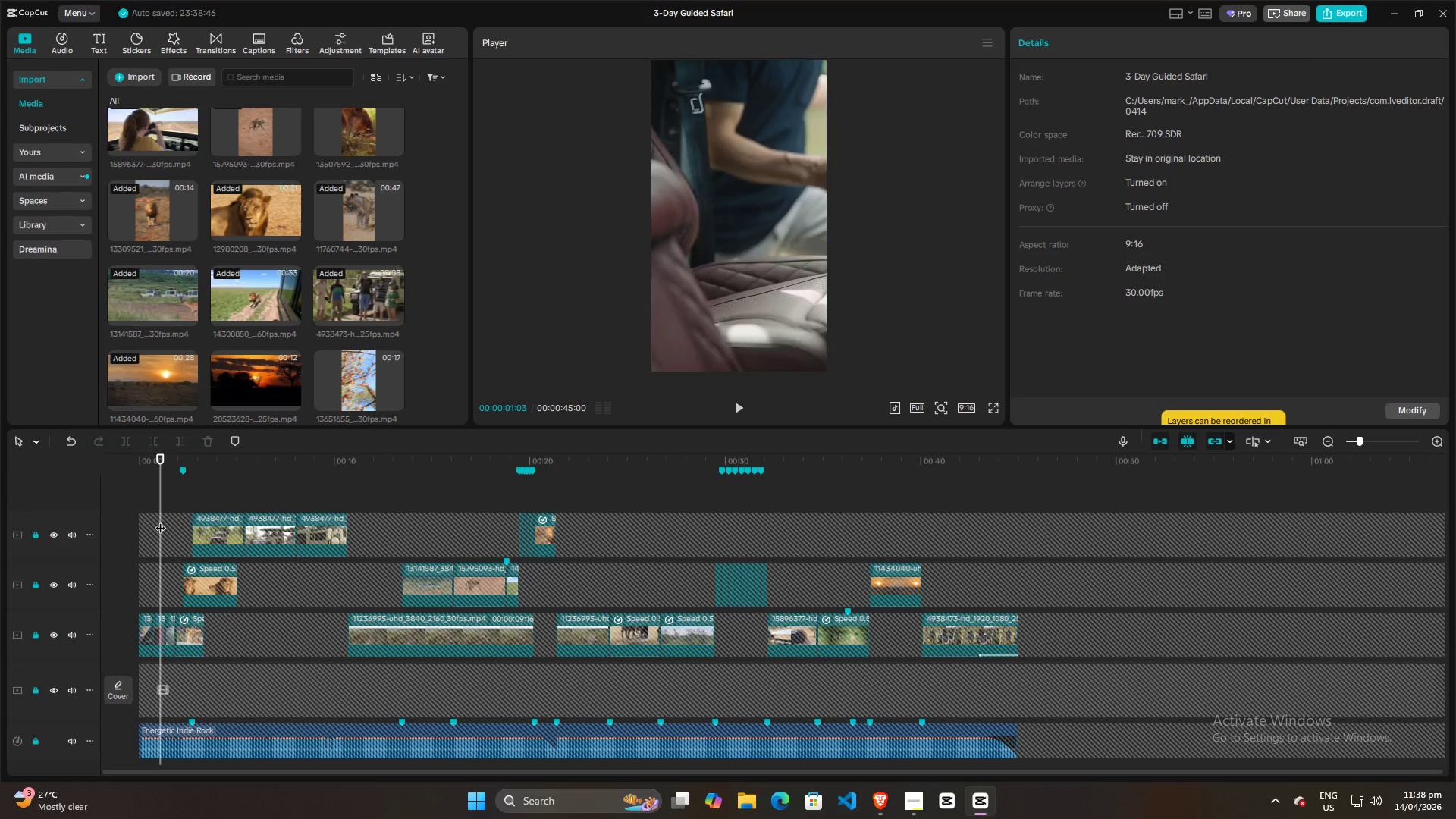 
key(Space)
 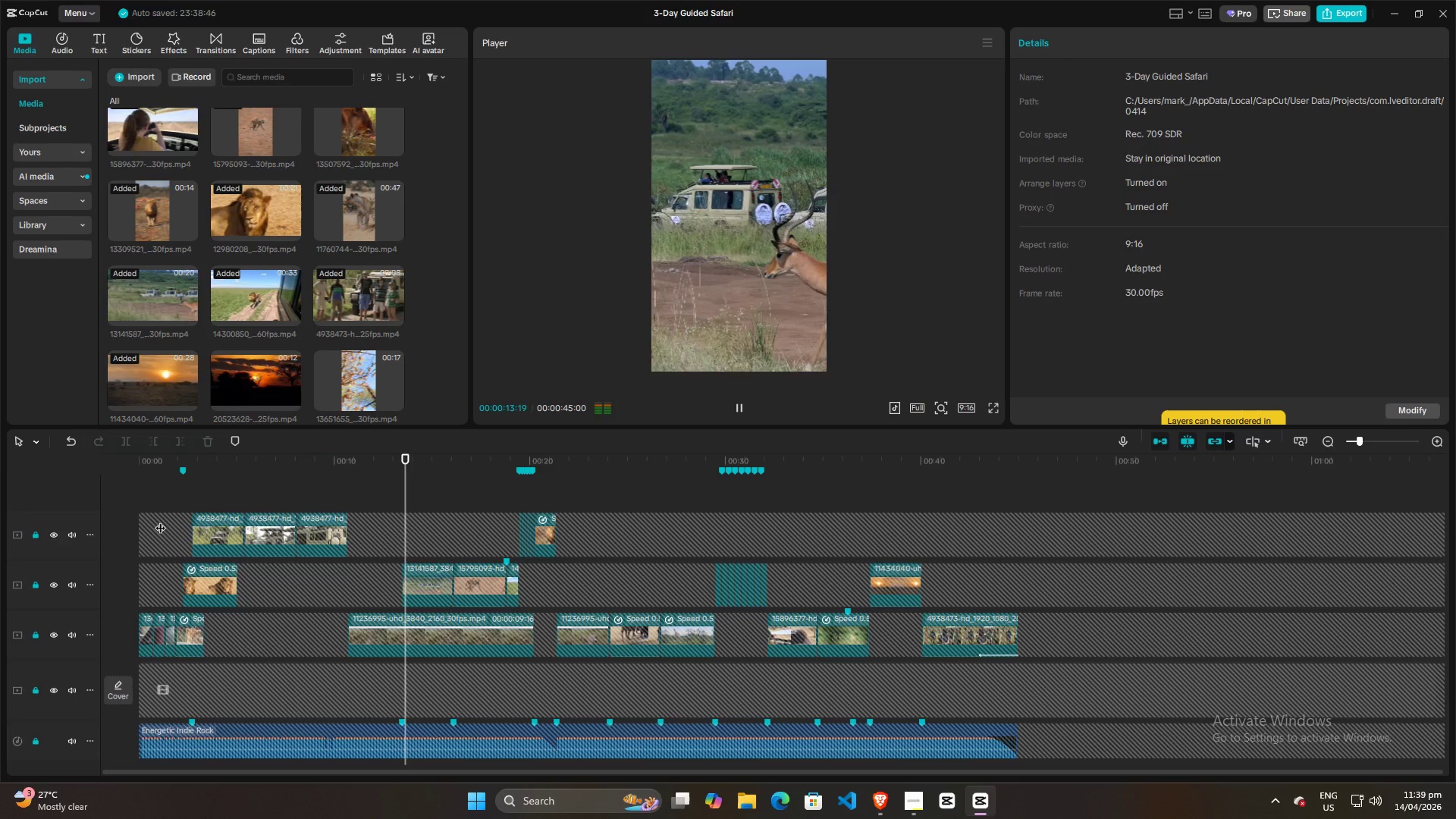 
wait(17.59)
 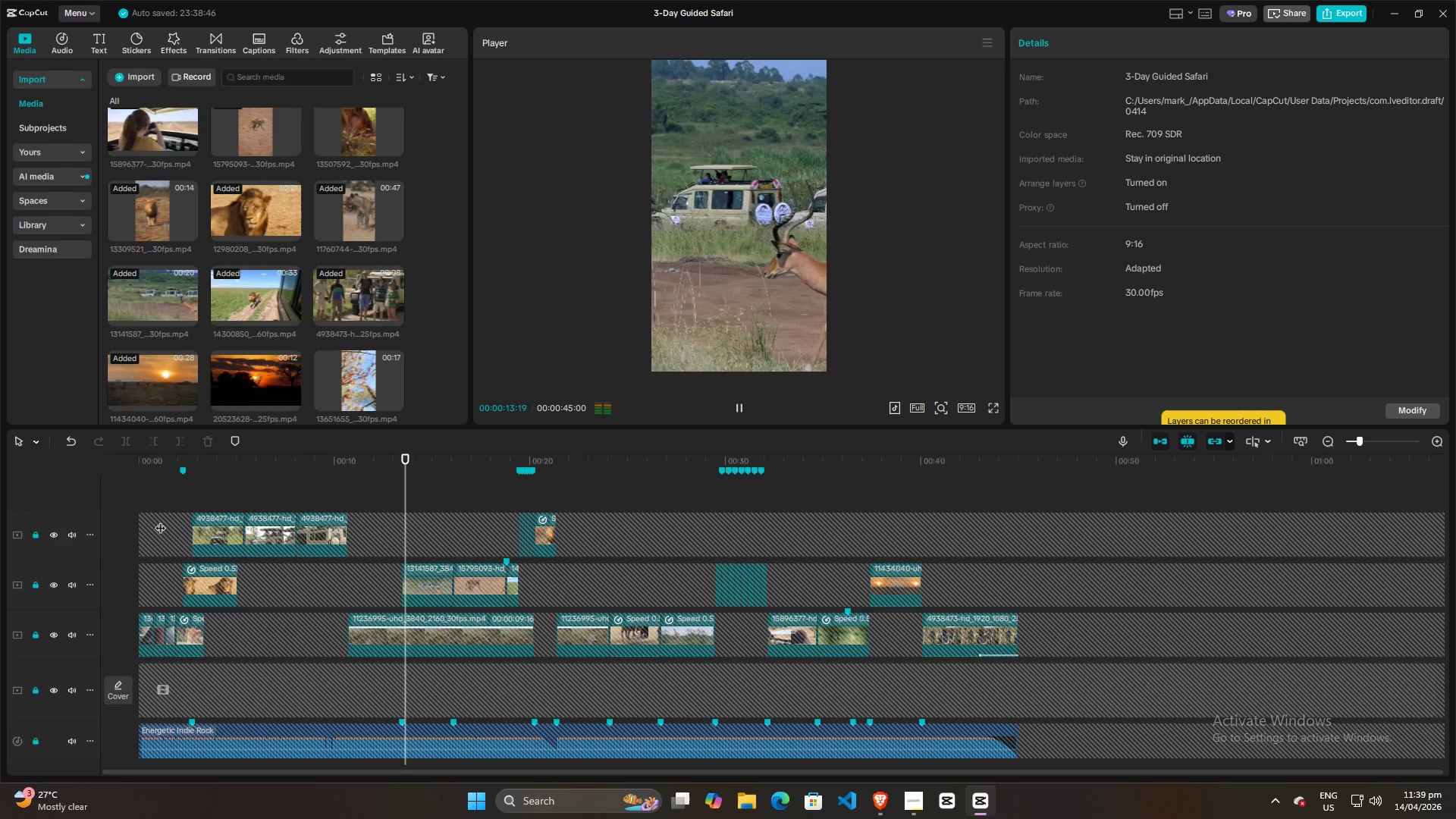 
key(Space)
 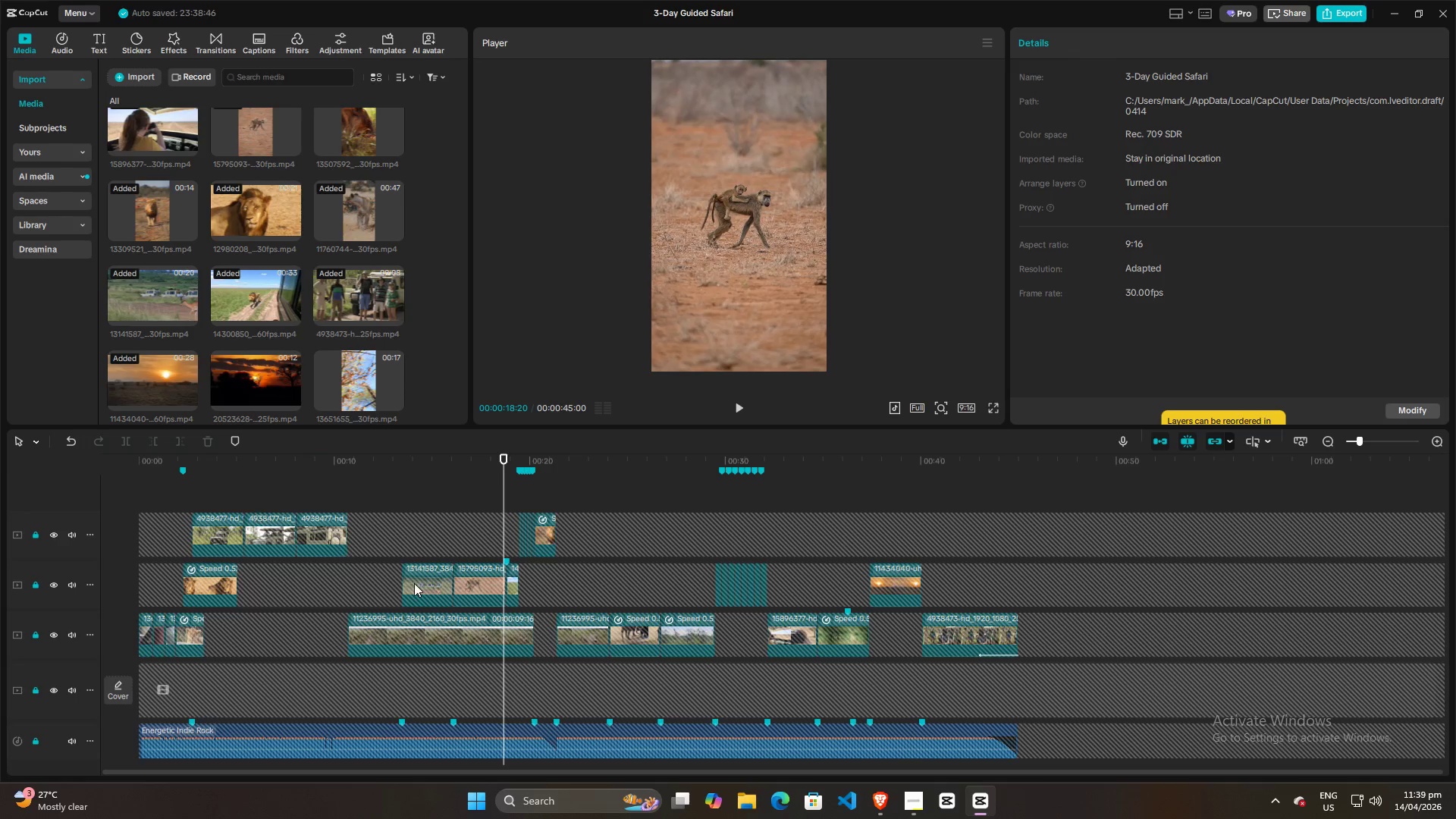 
left_click([395, 542])
 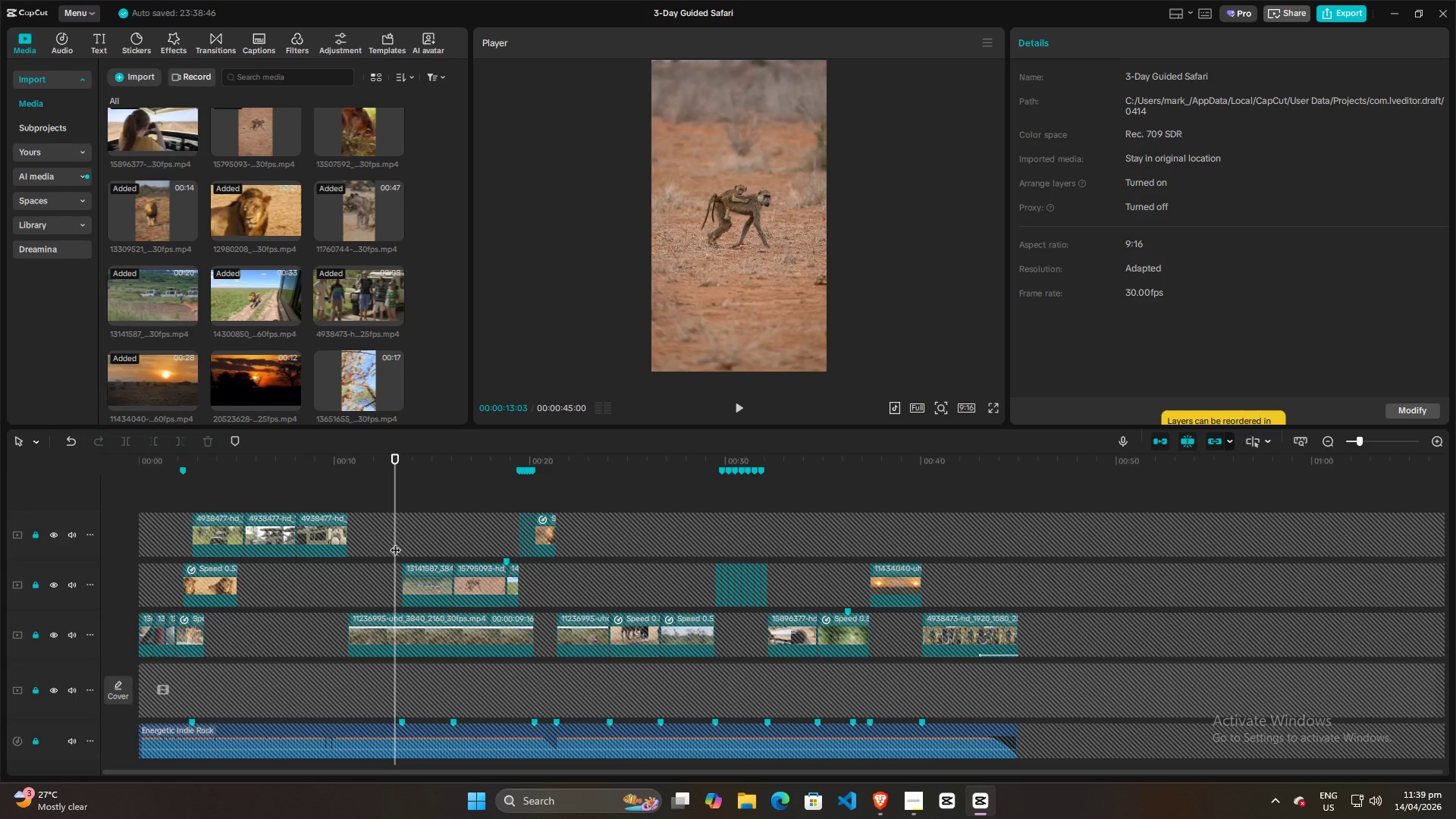 
key(Space)
 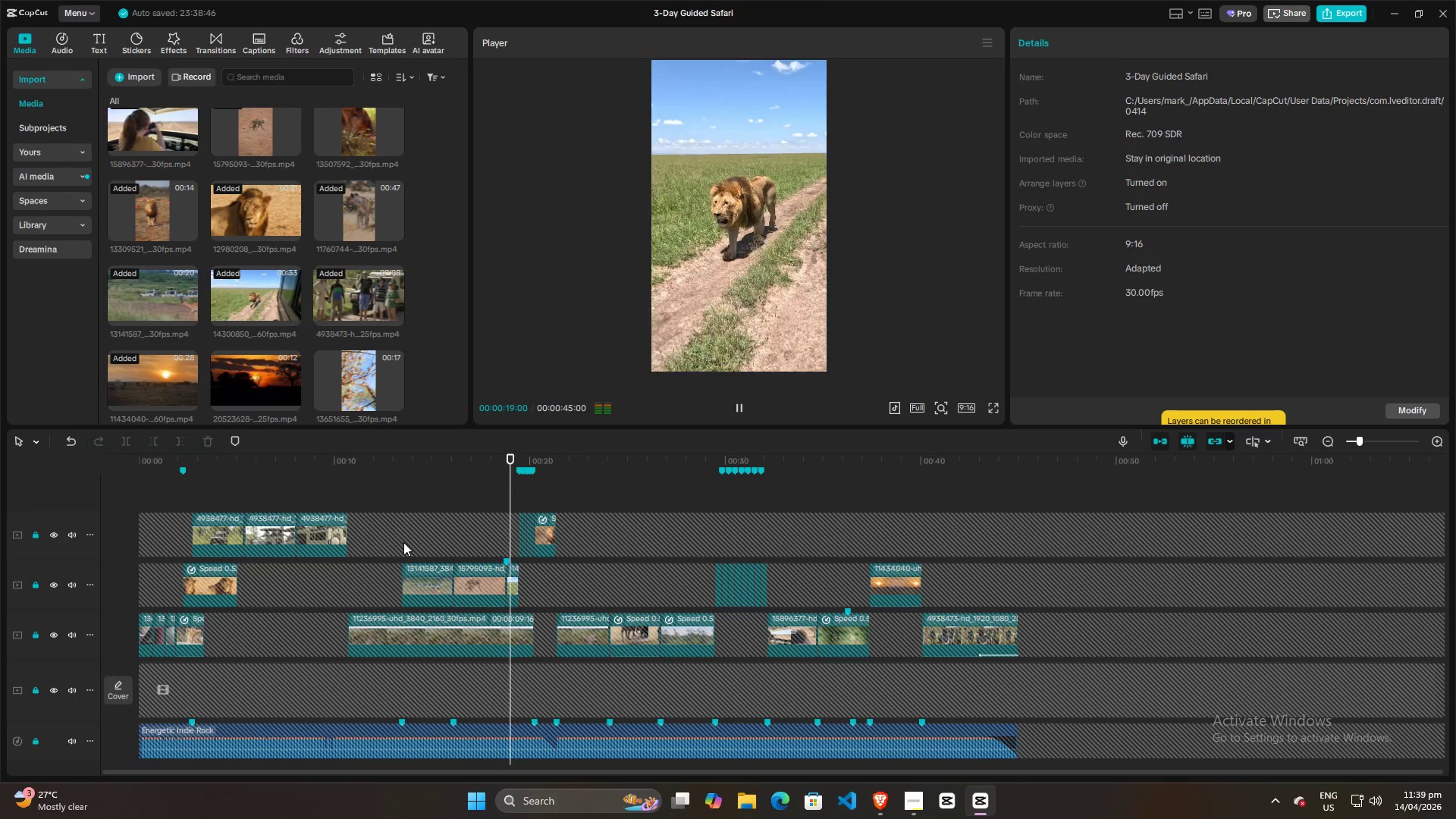 
wait(7.95)
 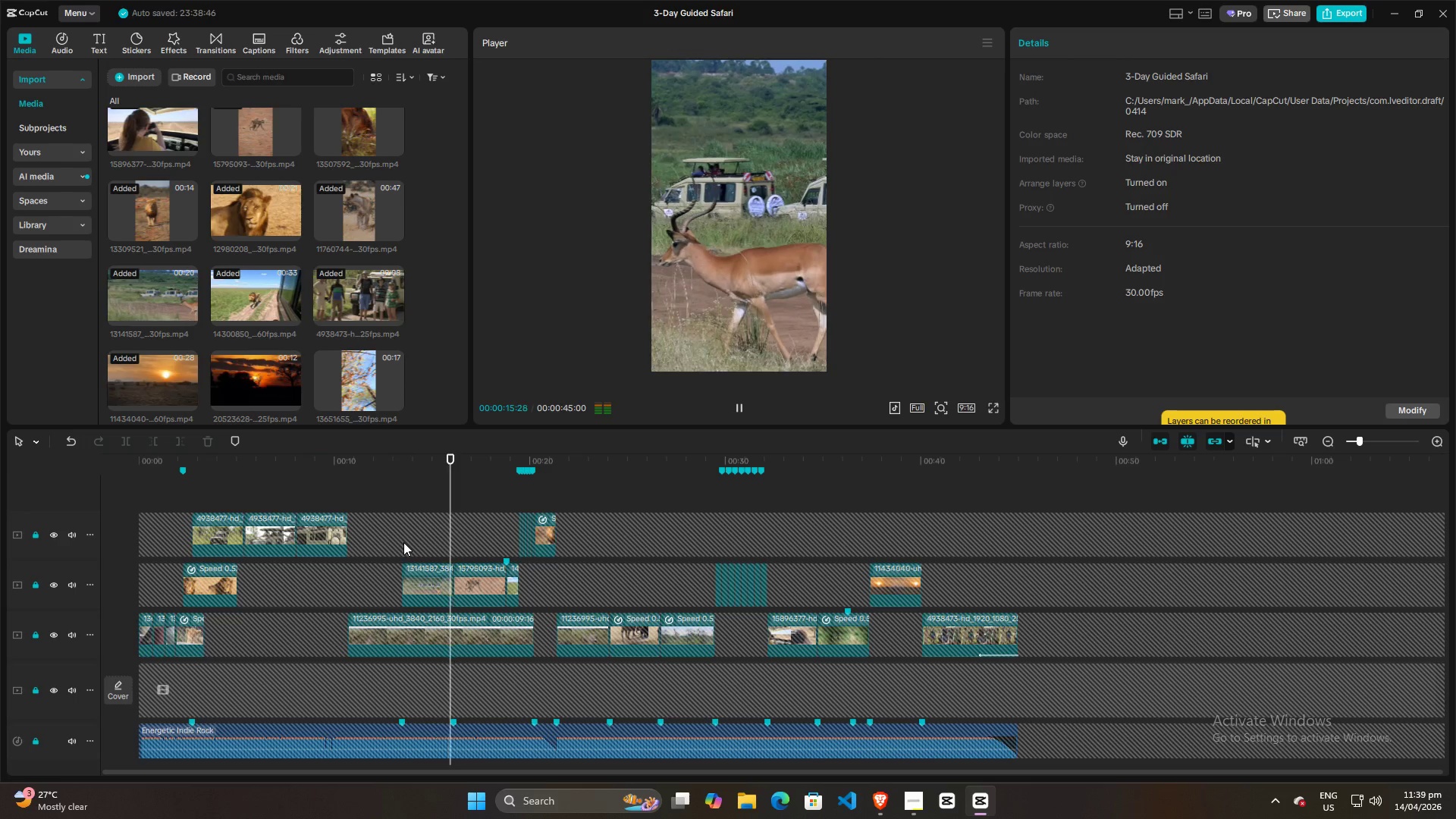 
key(Space)
 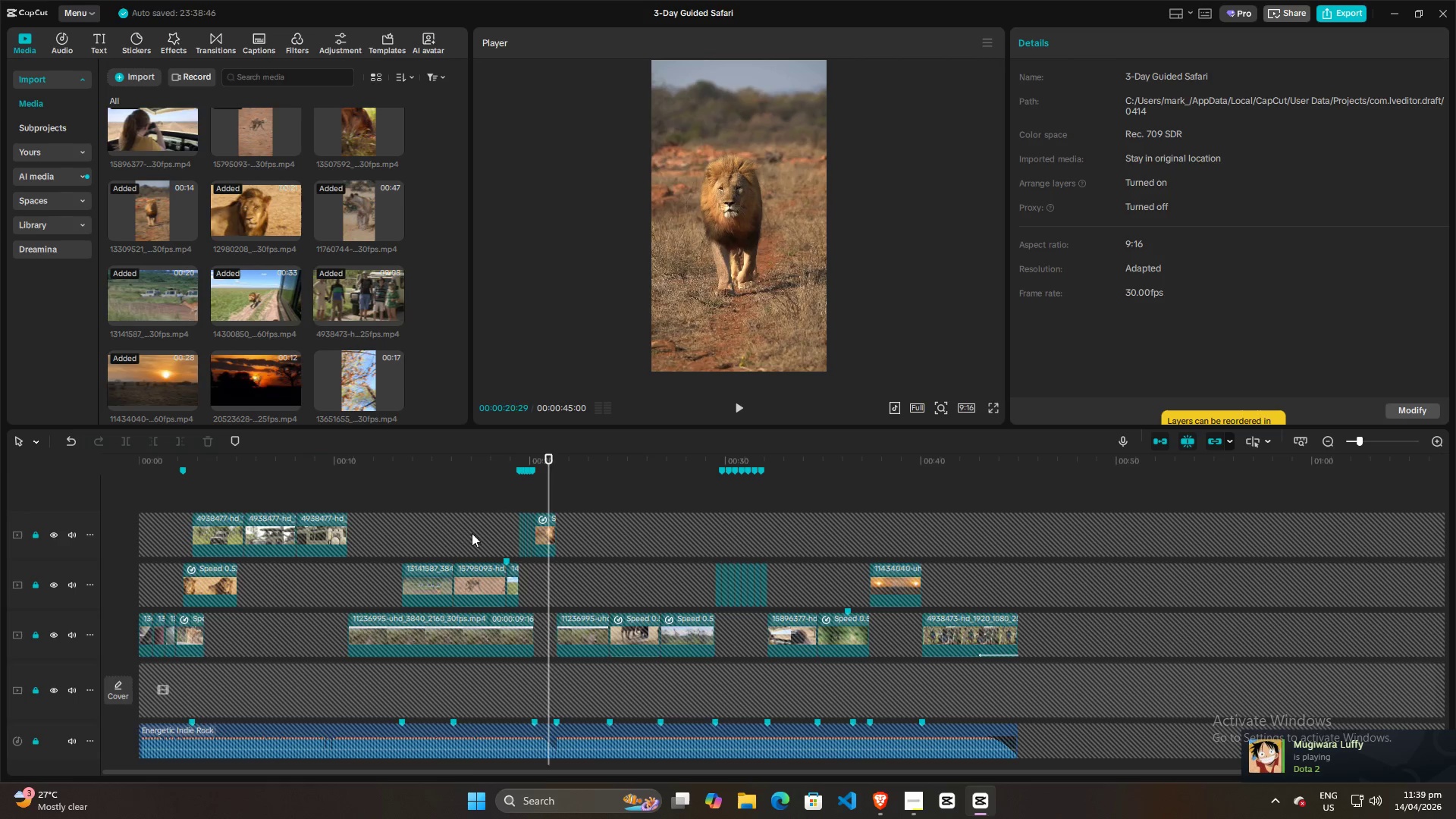 
key(Space)
 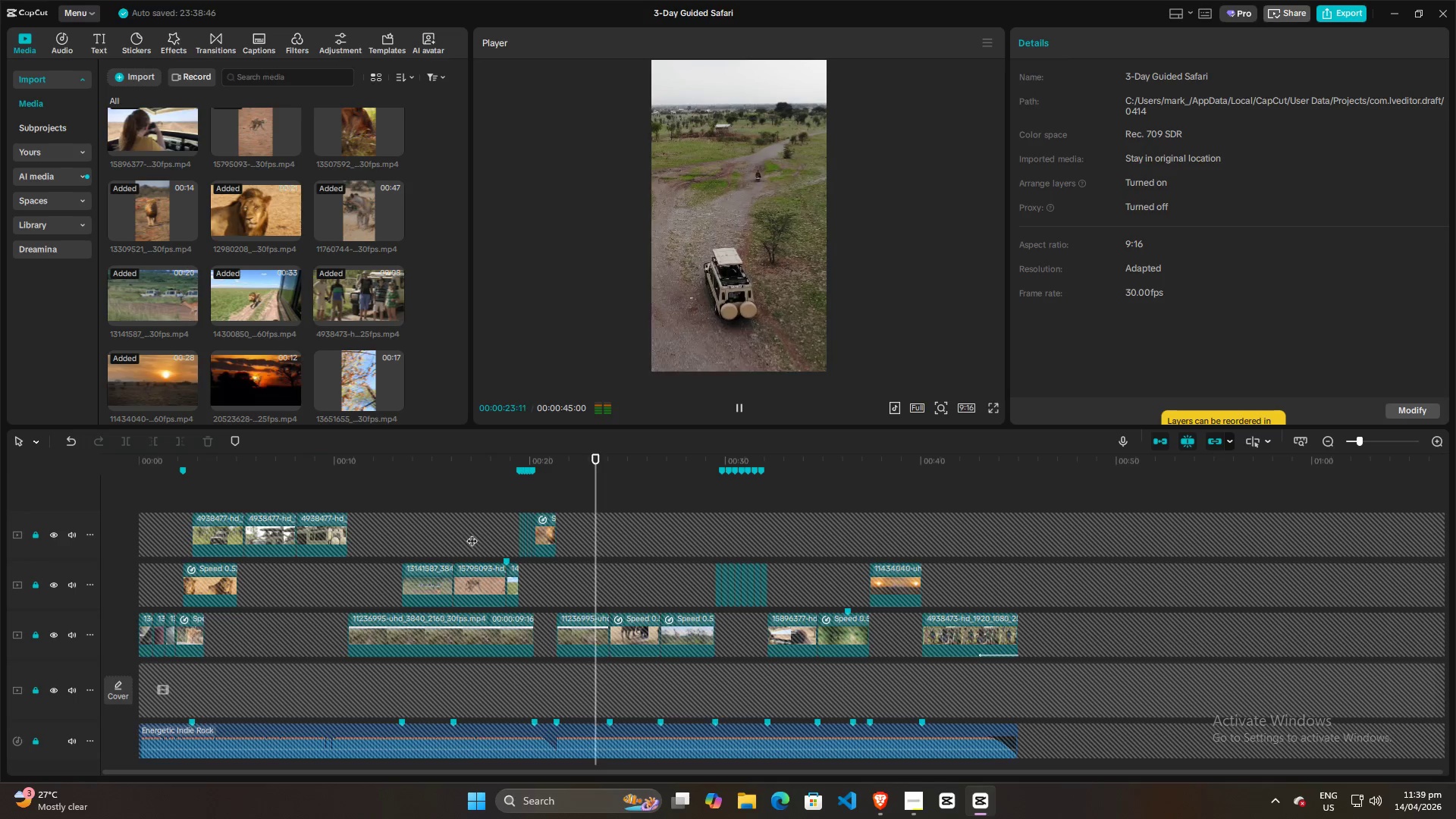 
wait(11.38)
 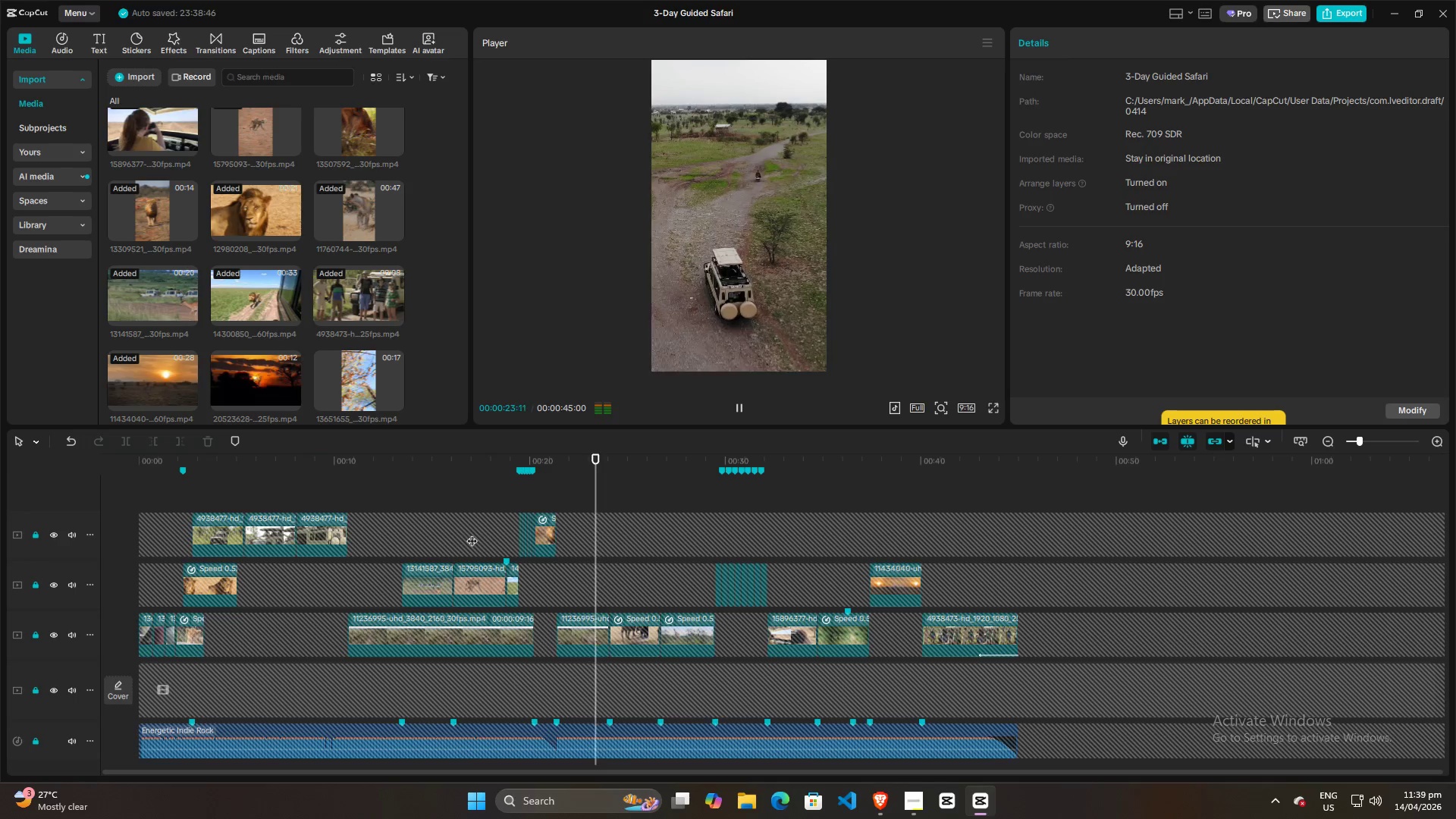 
key(Space)
 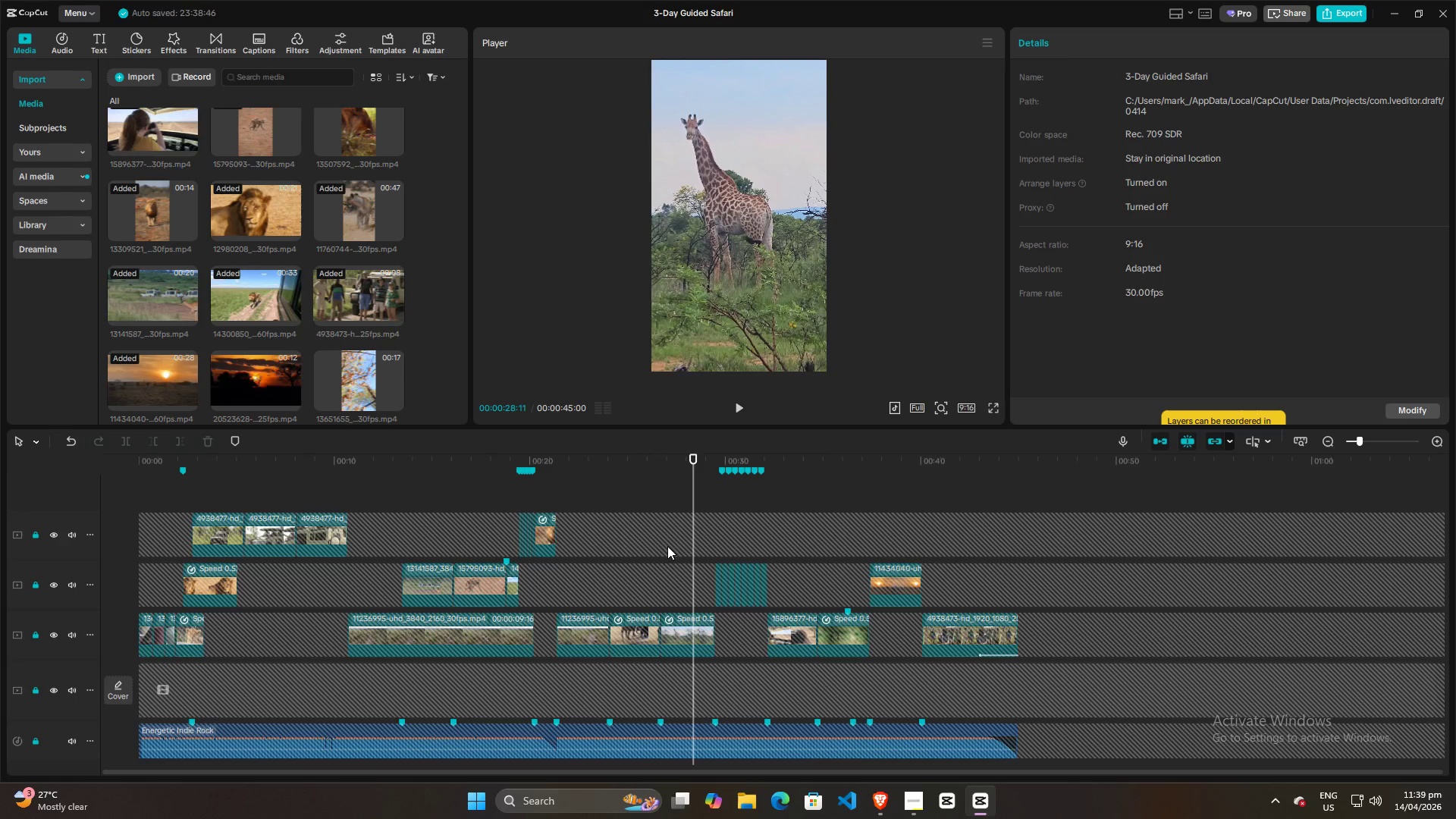 
left_click([724, 298])
 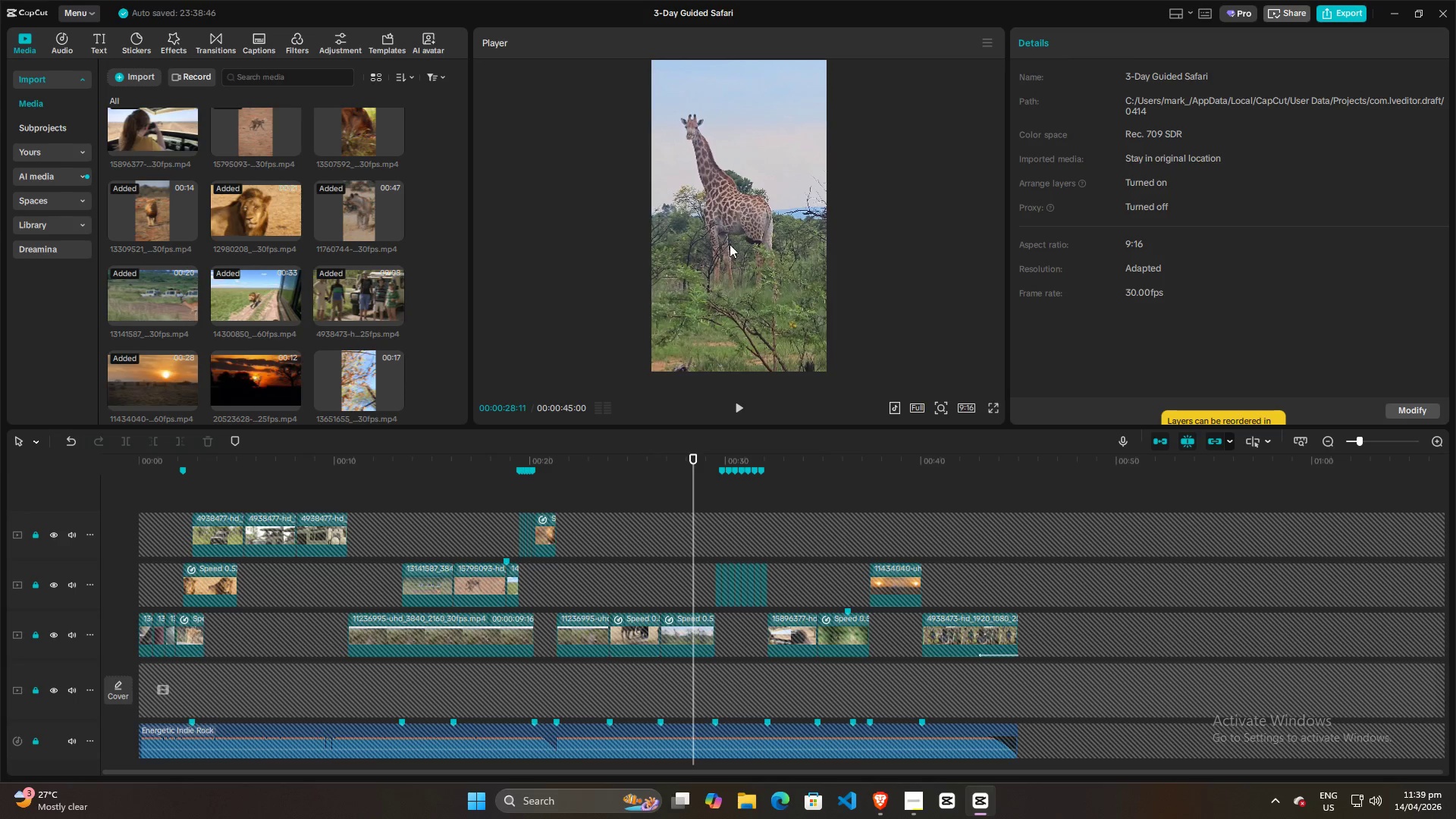 
left_click([731, 240])
 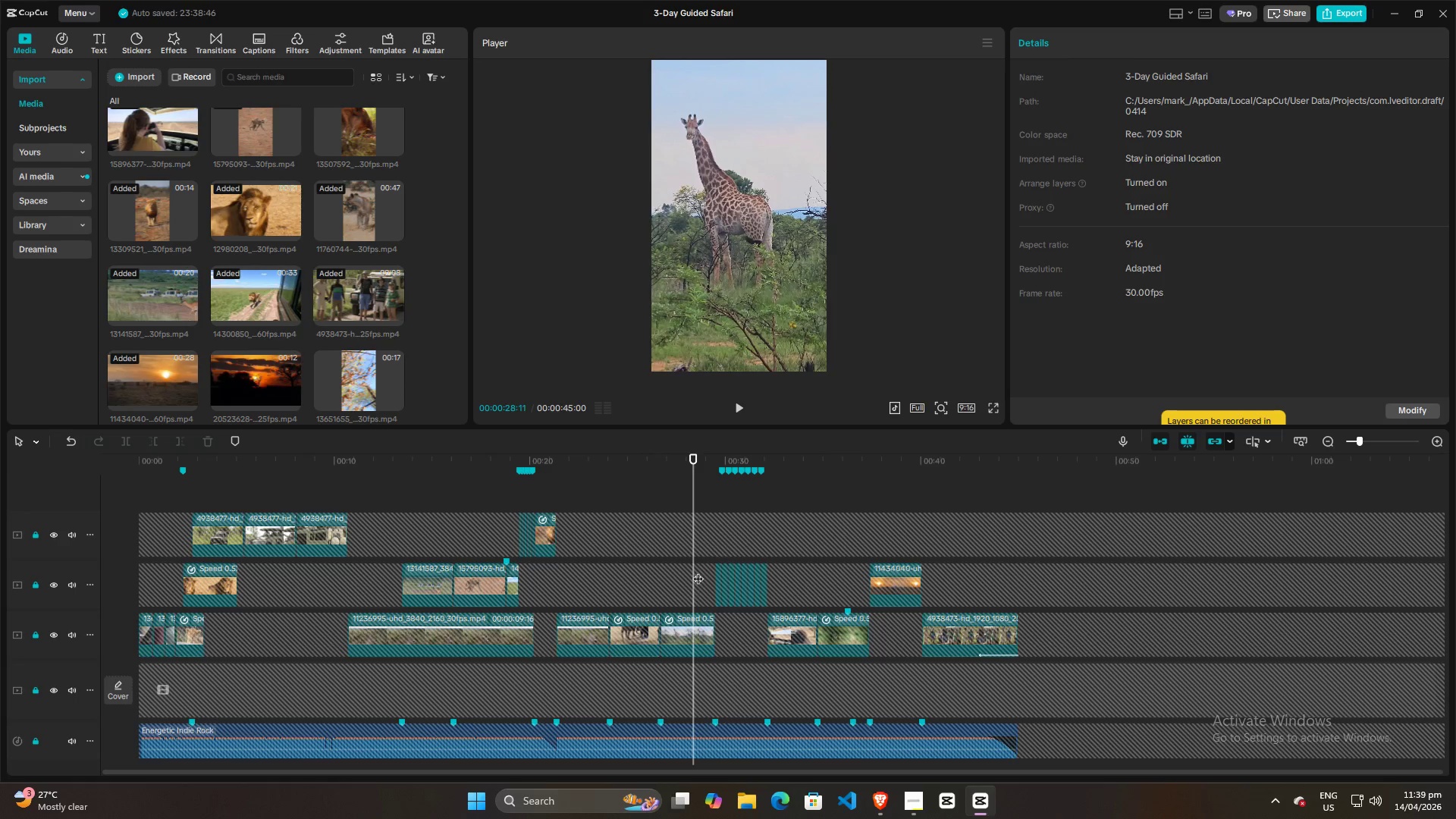 
left_click([686, 624])
 